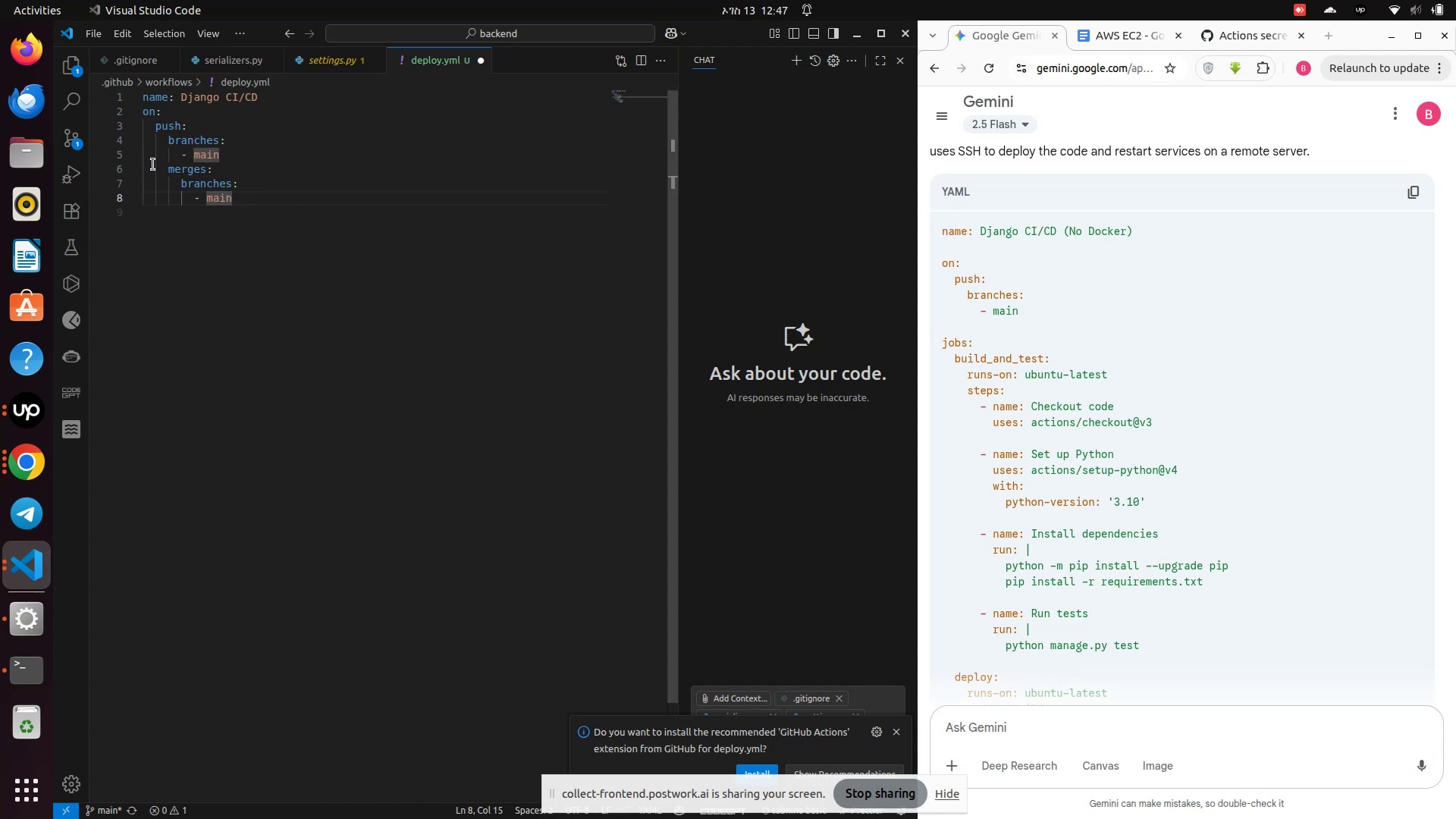 
left_click([167, 173])
 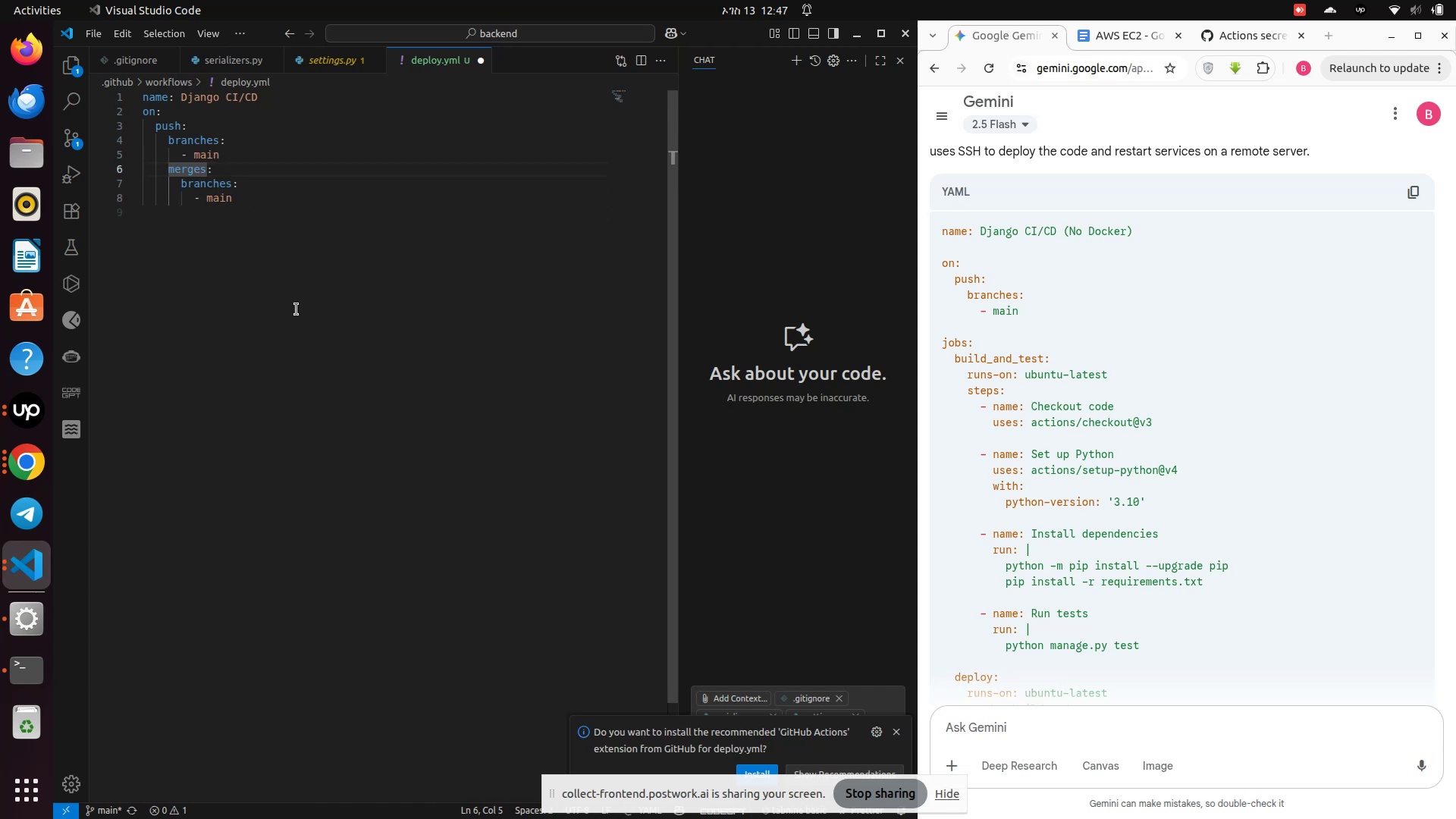 
key(Backspace)
 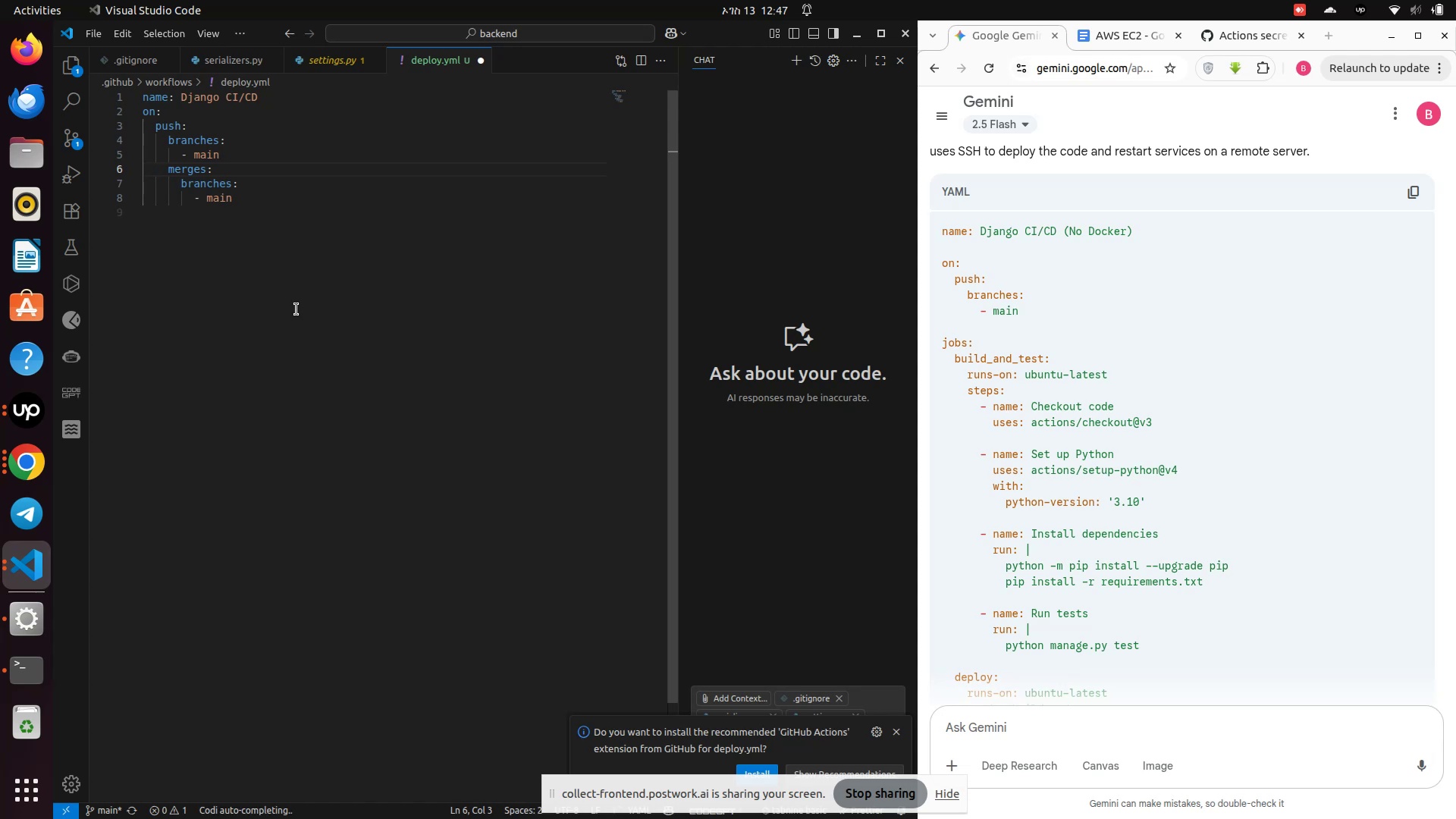 
key(Backspace)
 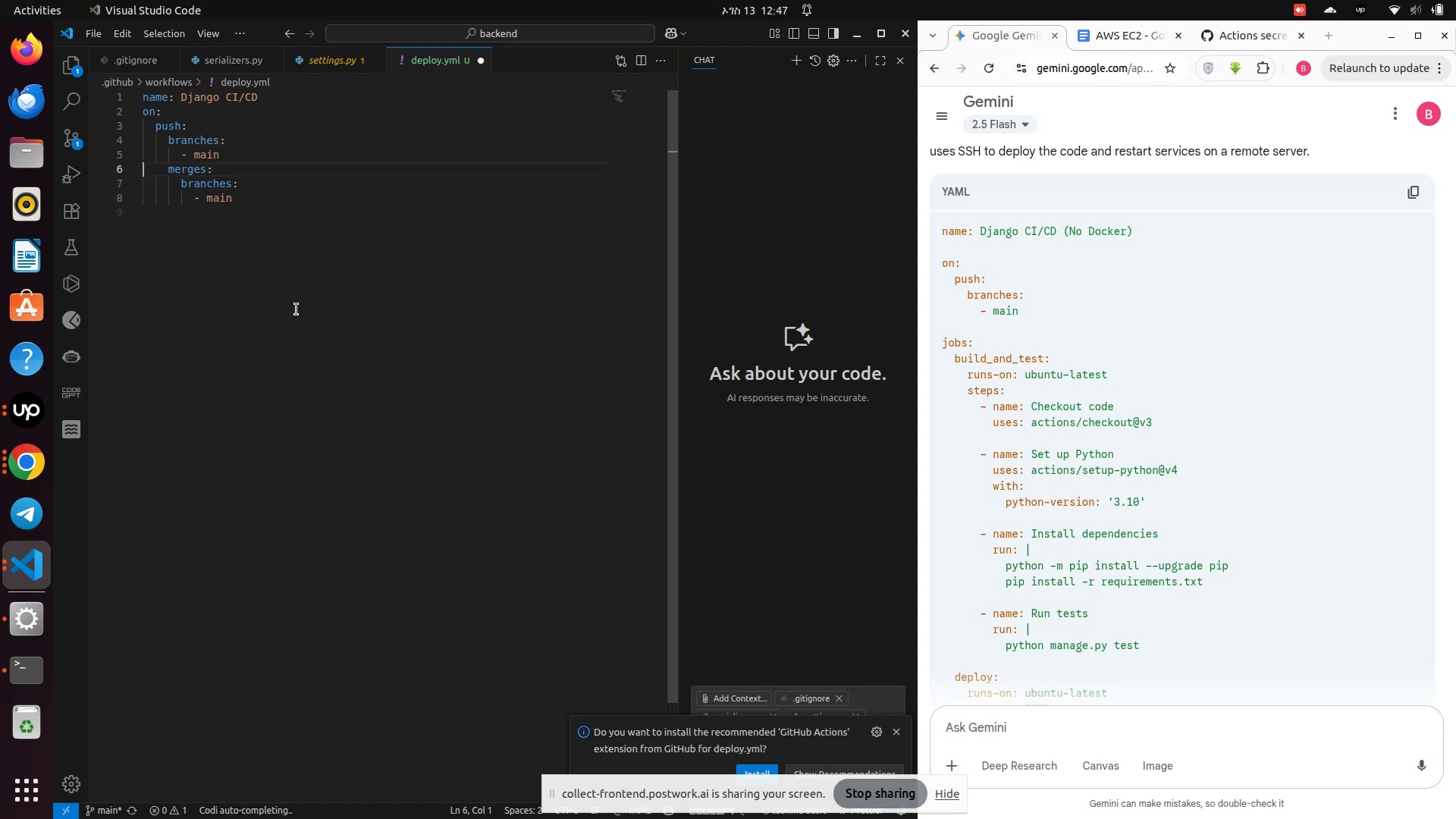 
key(Backspace)
 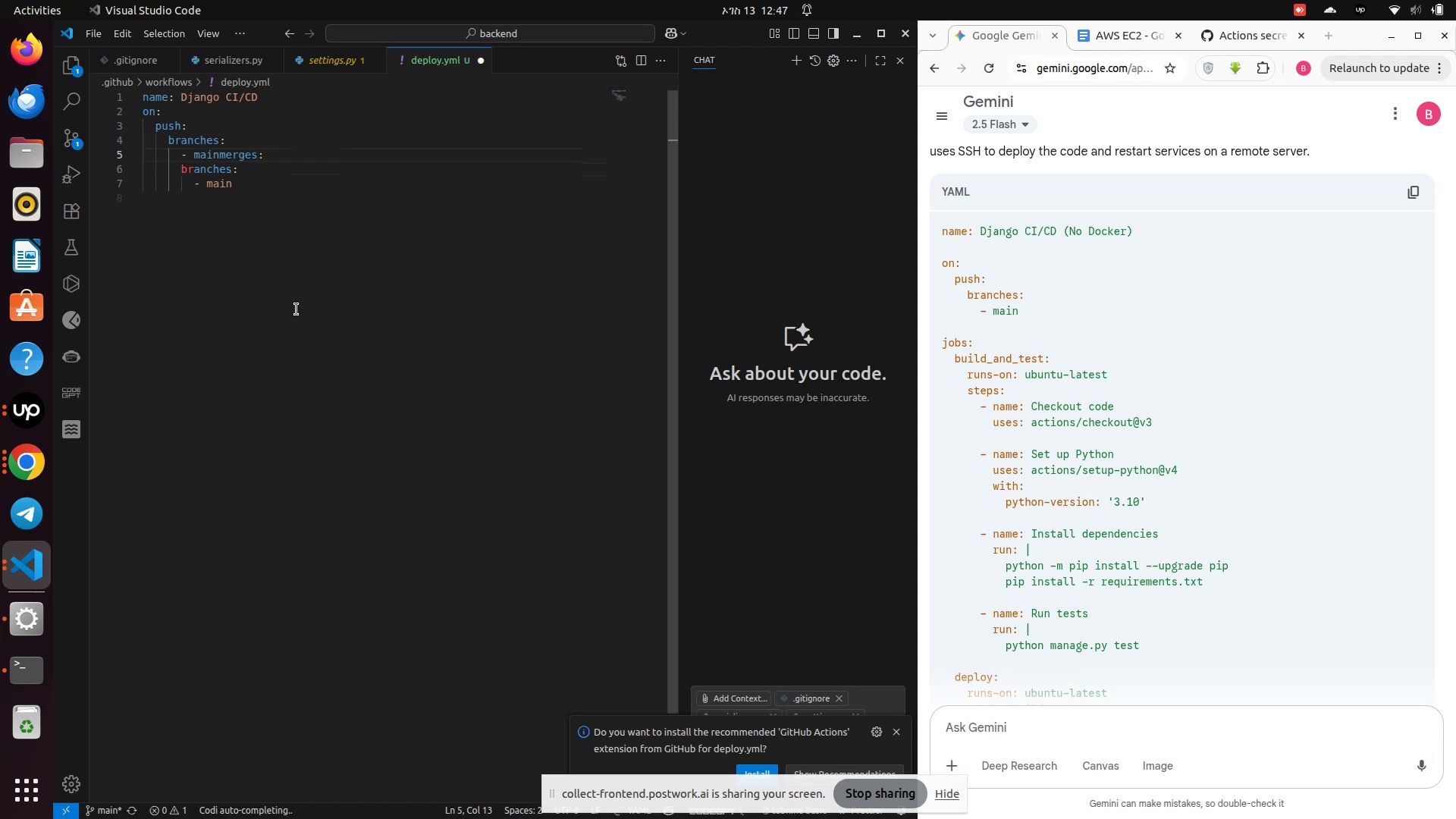 
key(Enter)
 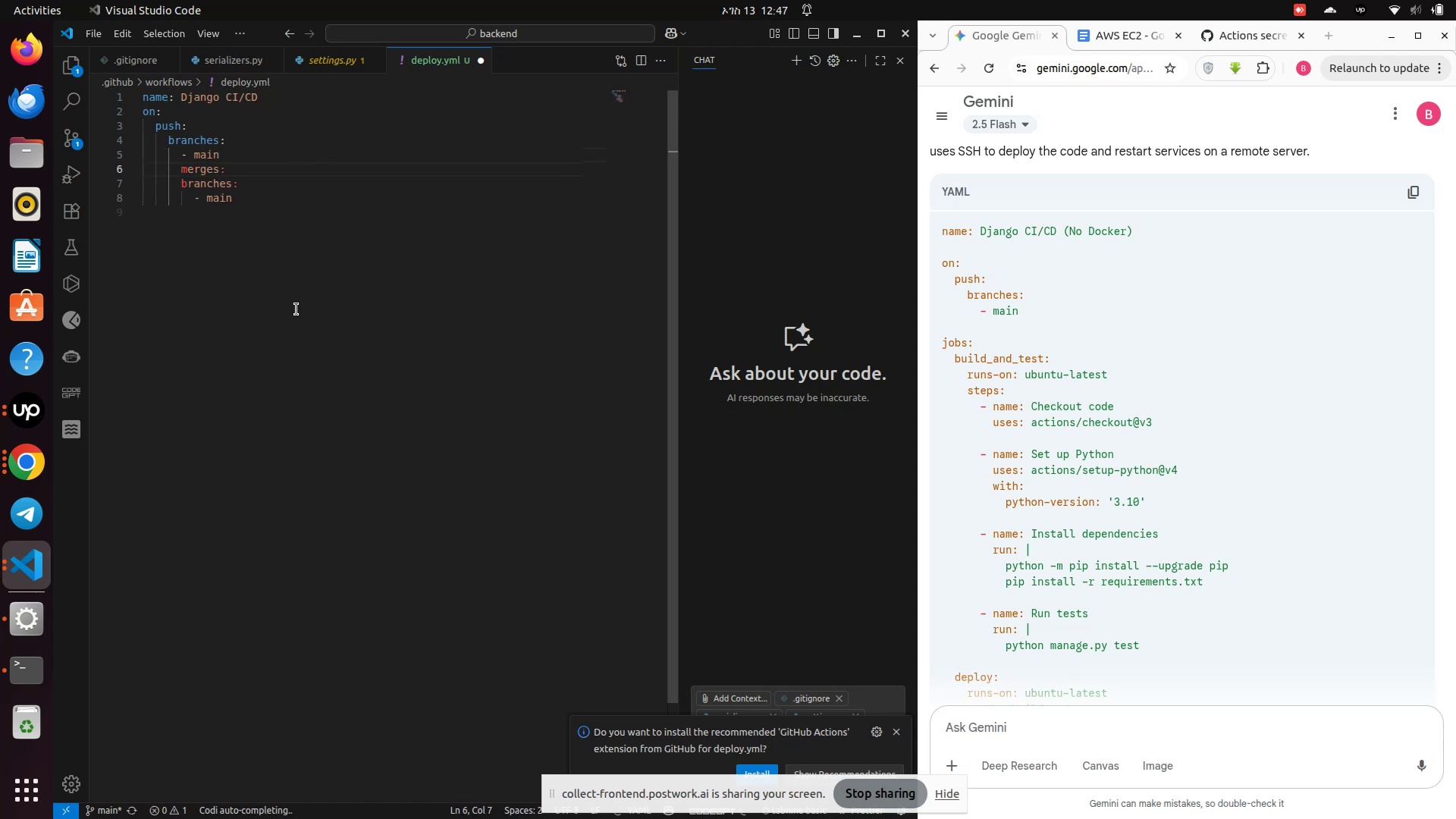 
key(Shift+Tab)
 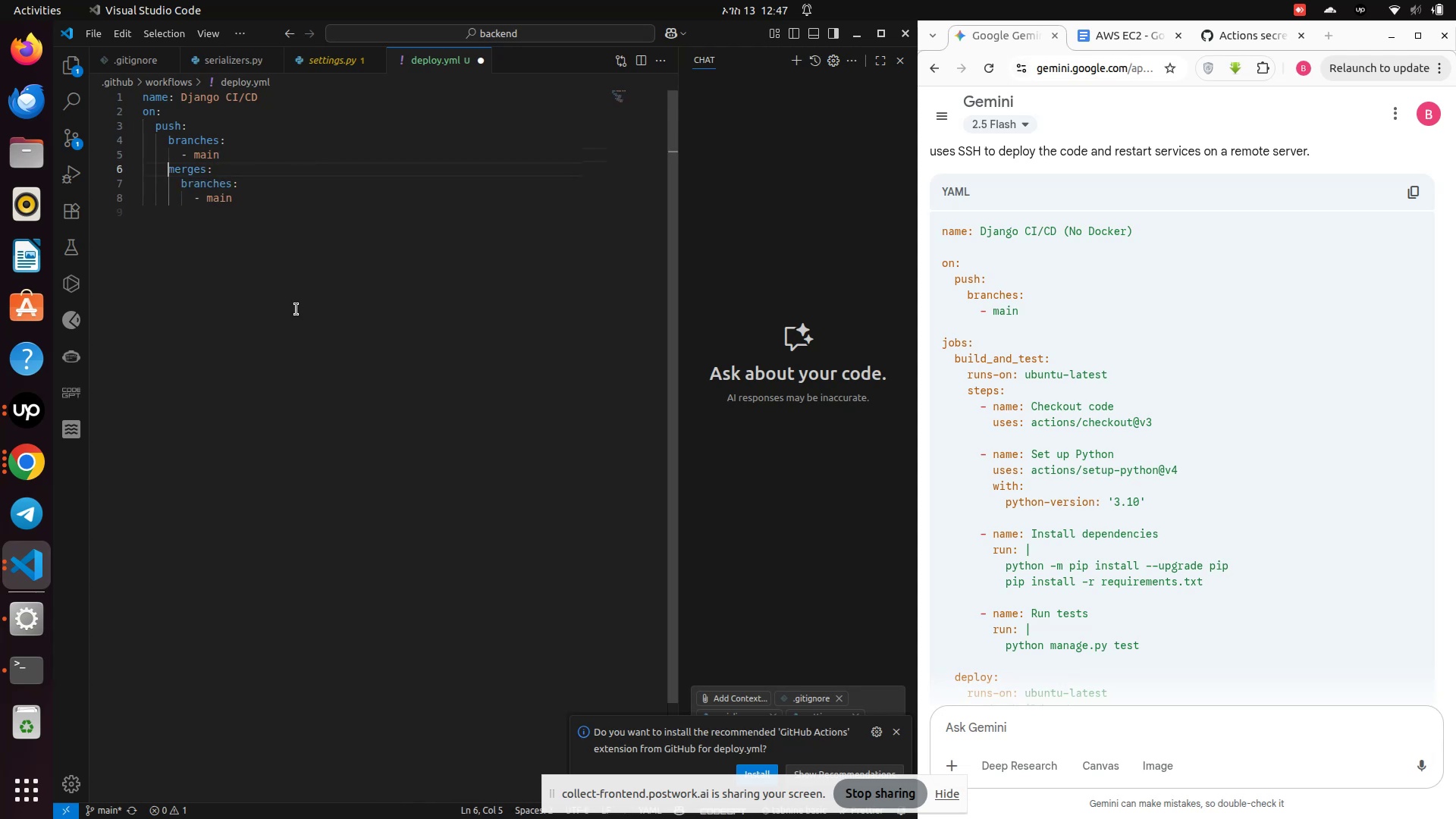 
key(Shift+Tab)
 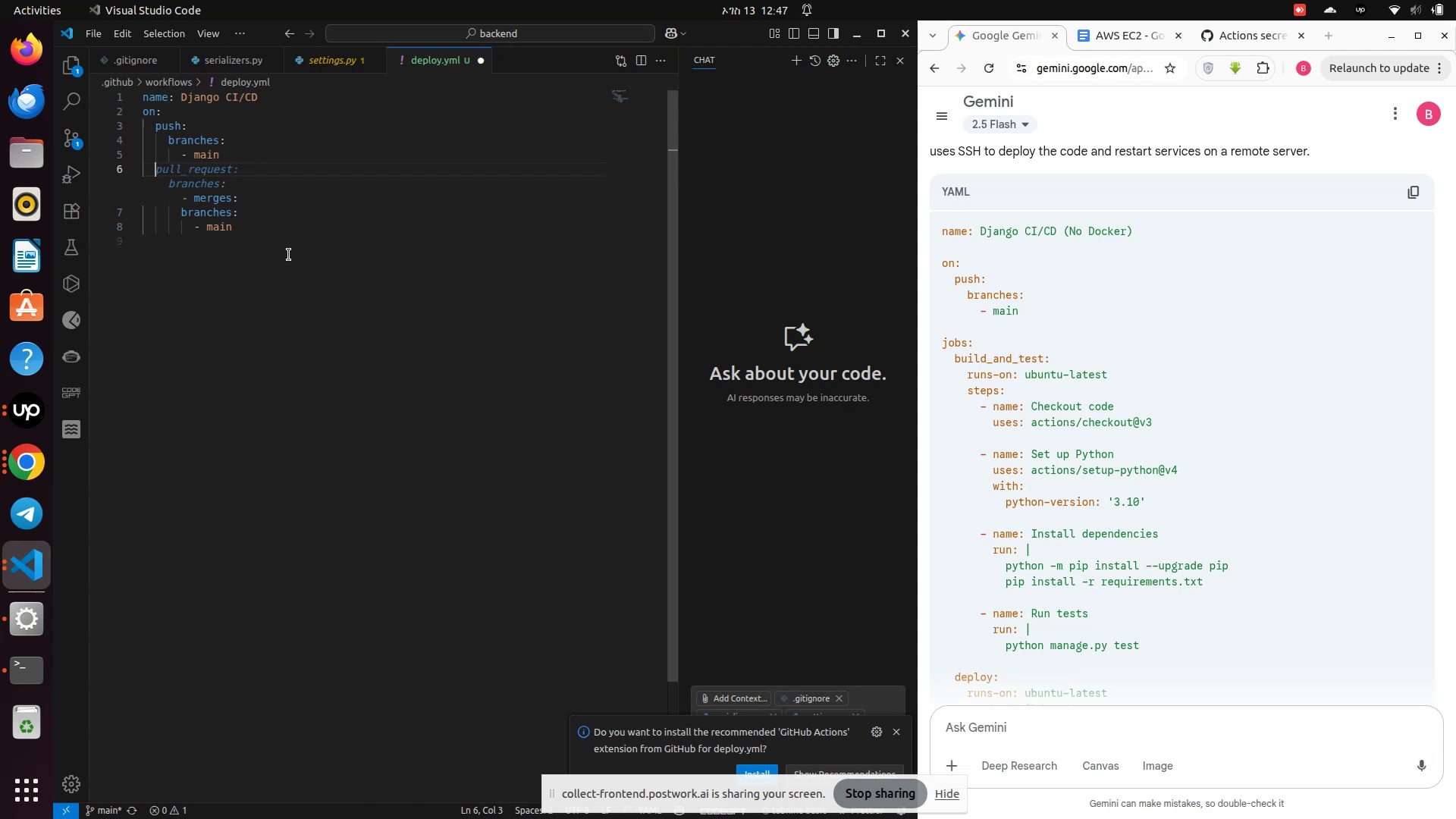 
left_click([289, 255])
 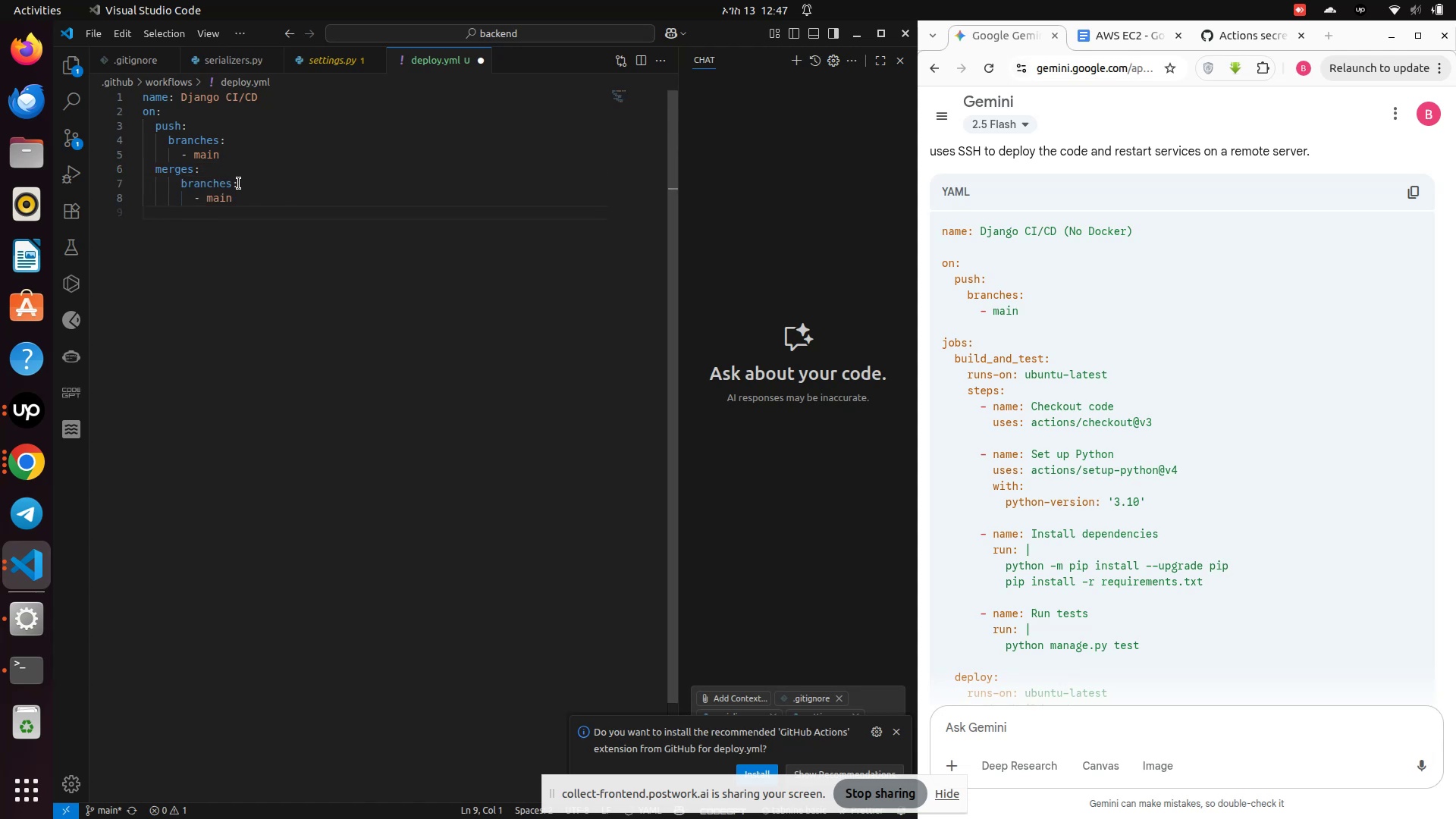 
left_click_drag(start_coordinate=[254, 204], to_coordinate=[161, 174])
 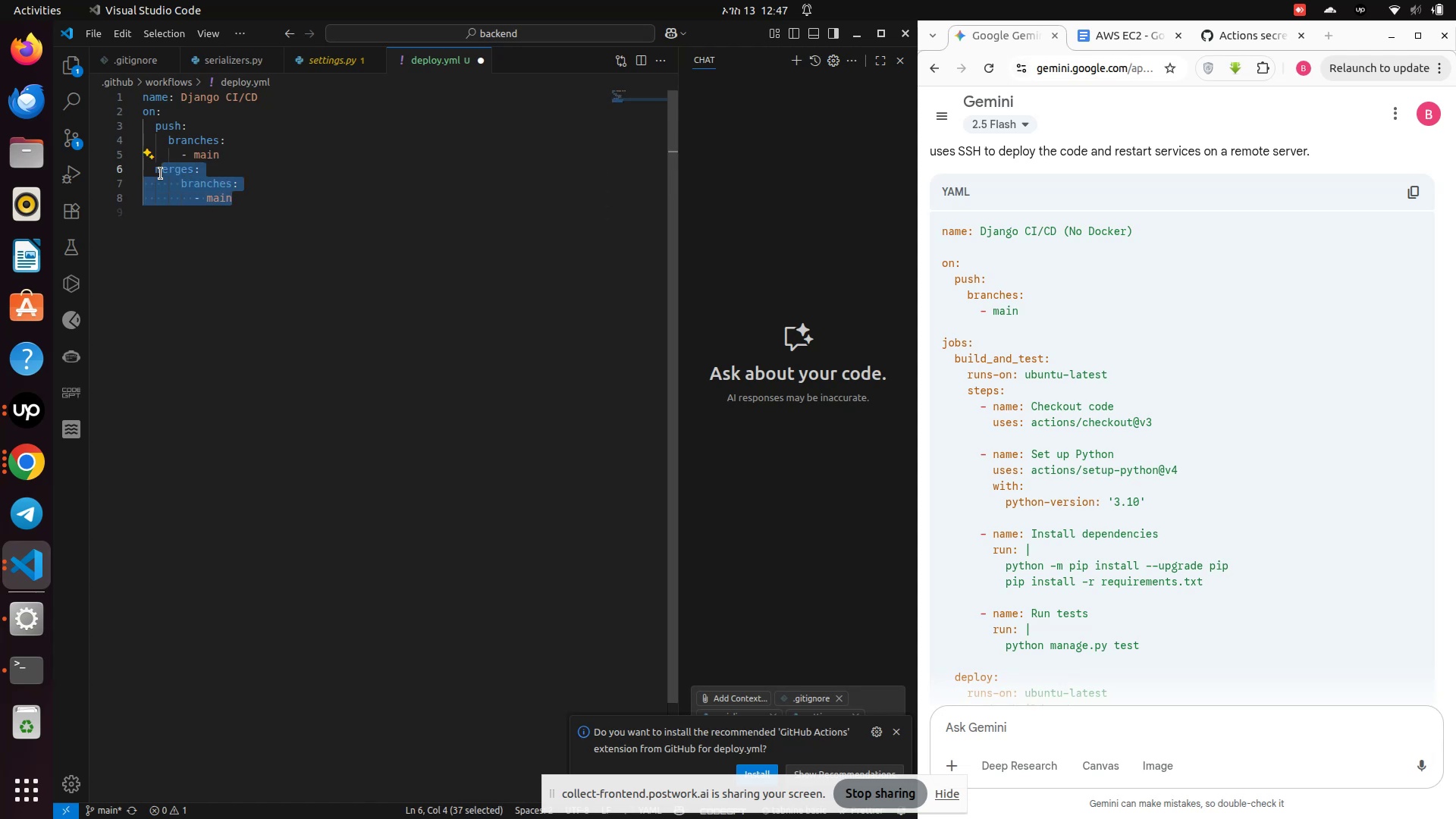 
key(Backspace)
key(Backspace)
type(merge)
 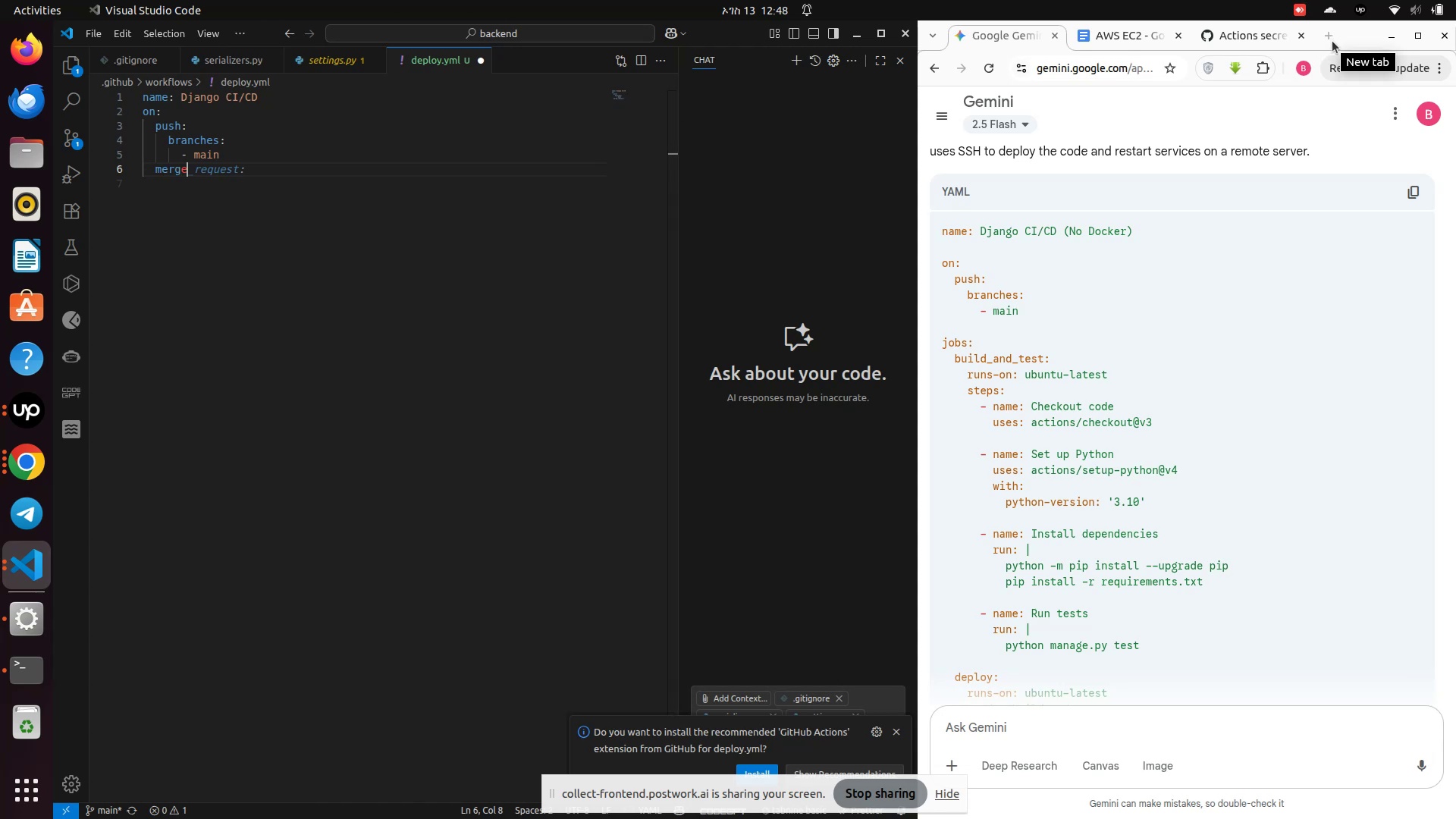 
wait(6.81)
 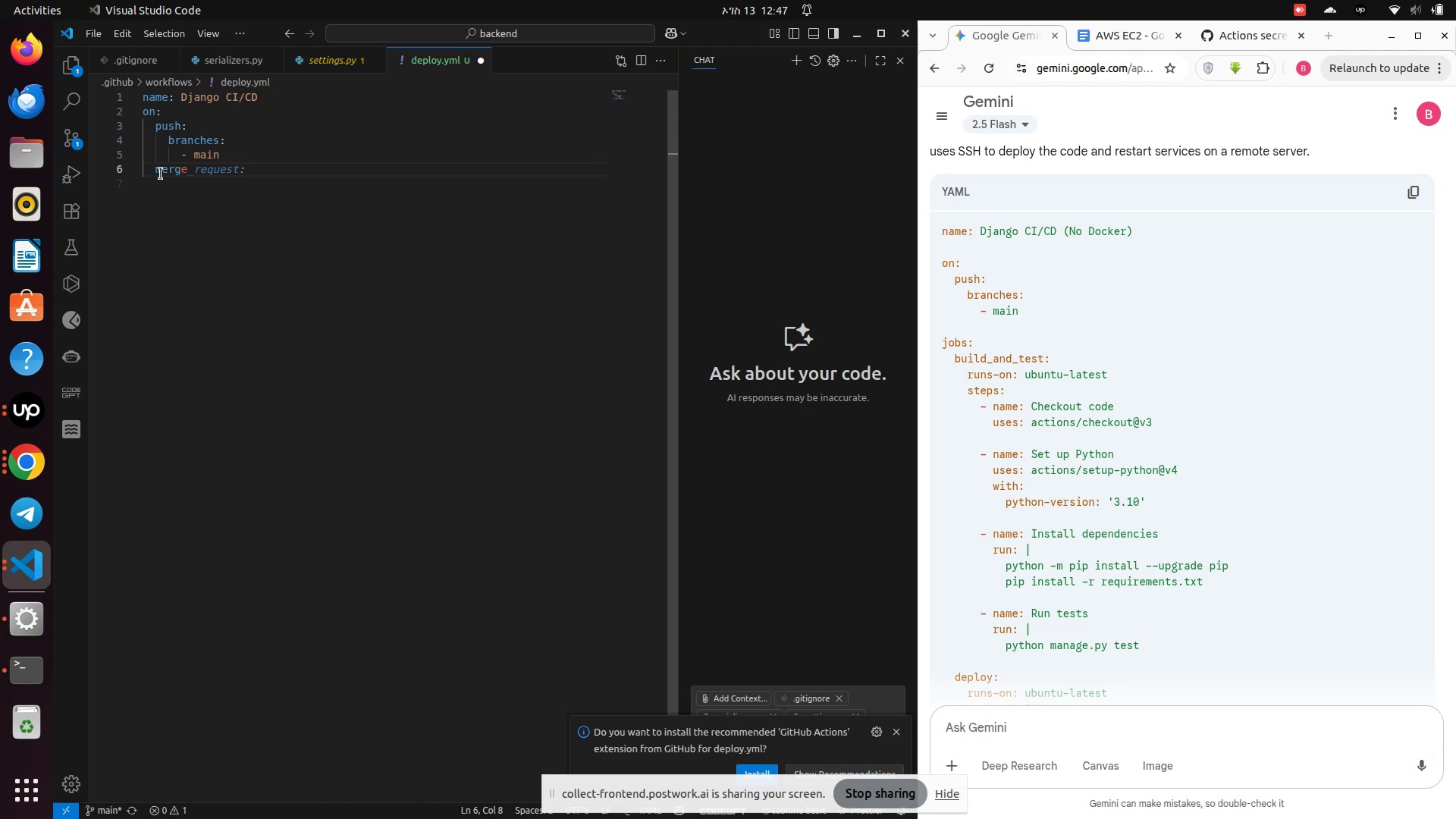 
left_click([260, 176])
 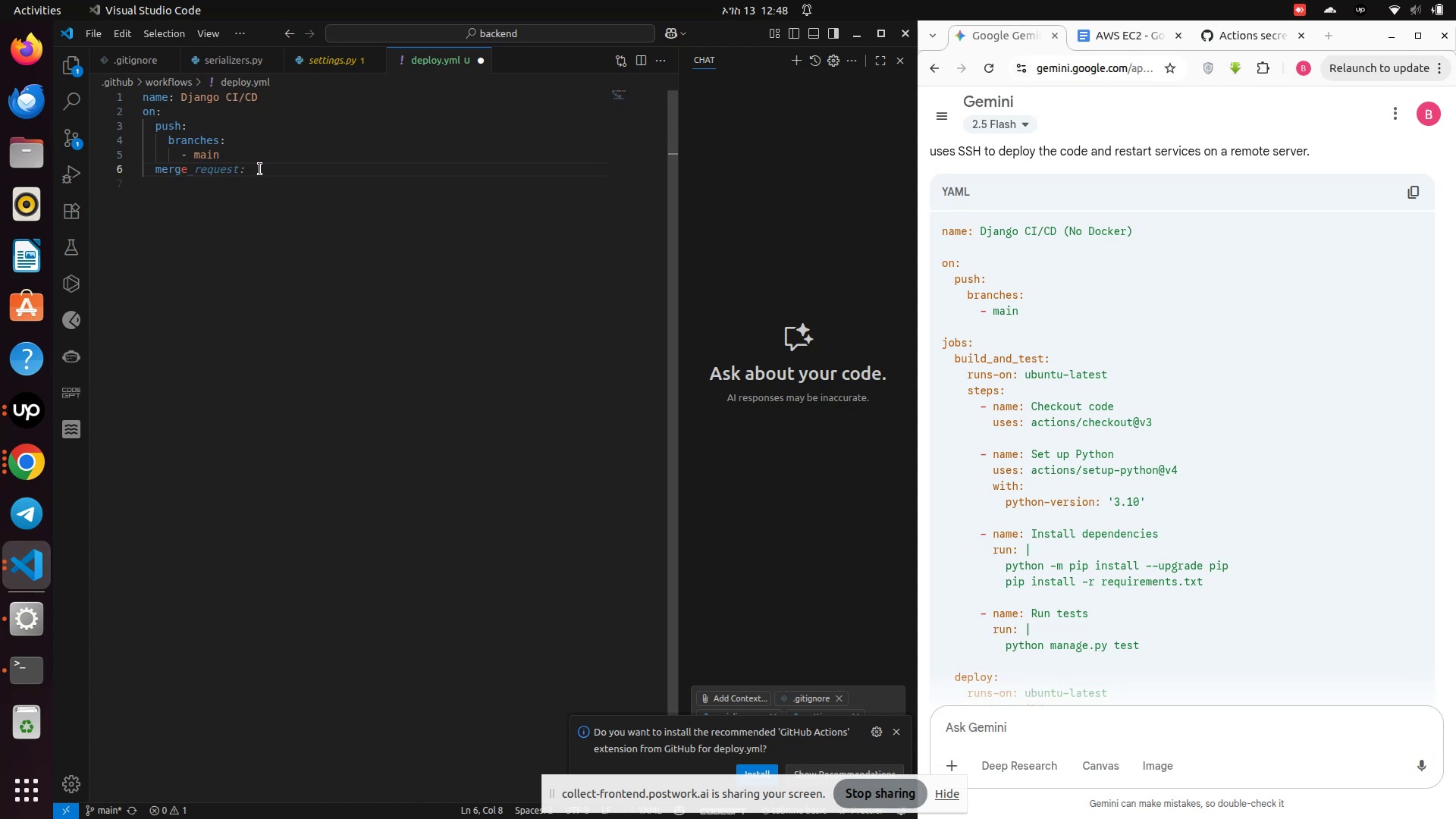 
left_click([260, 169])
 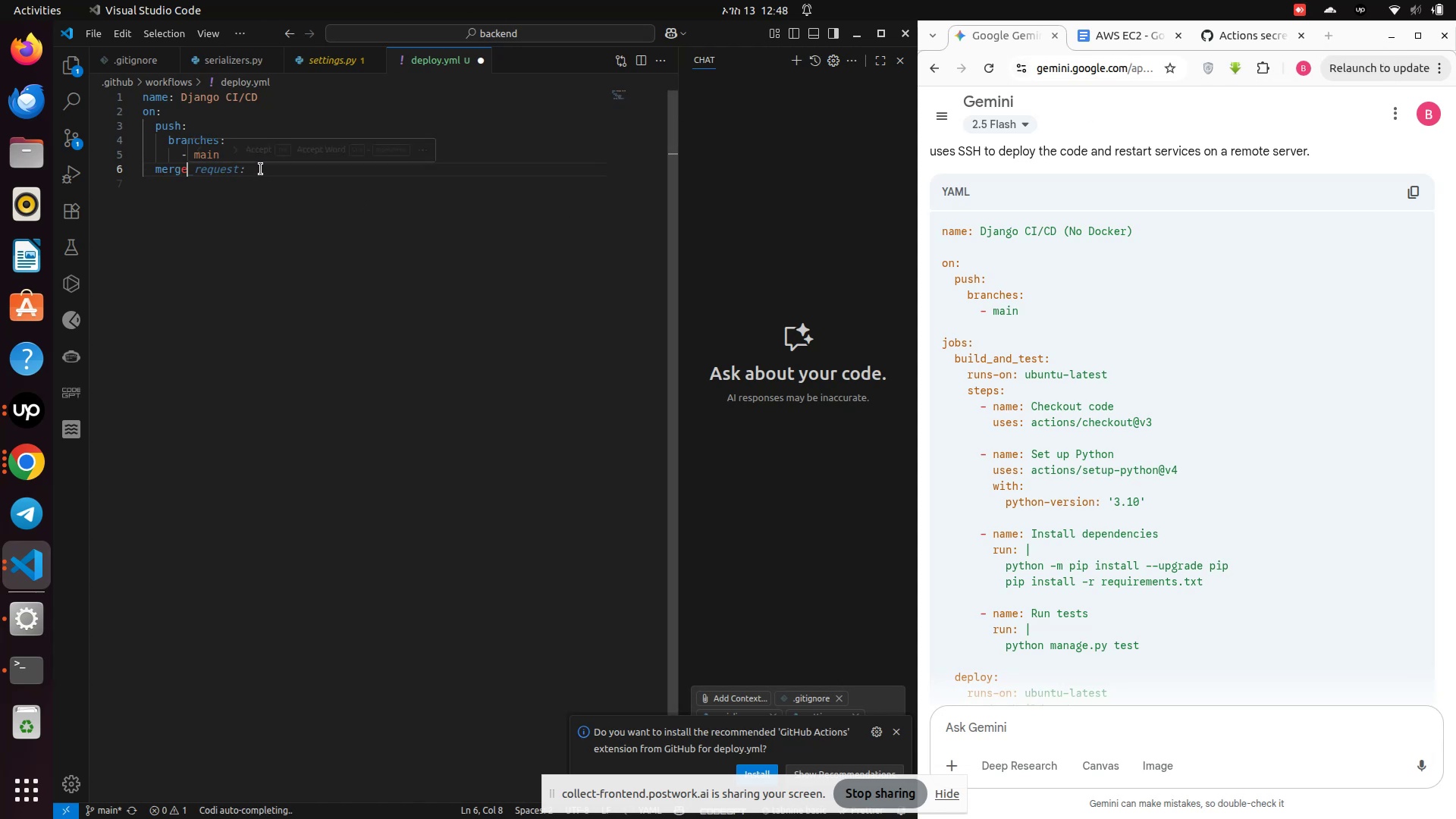 
key(Backspace)
 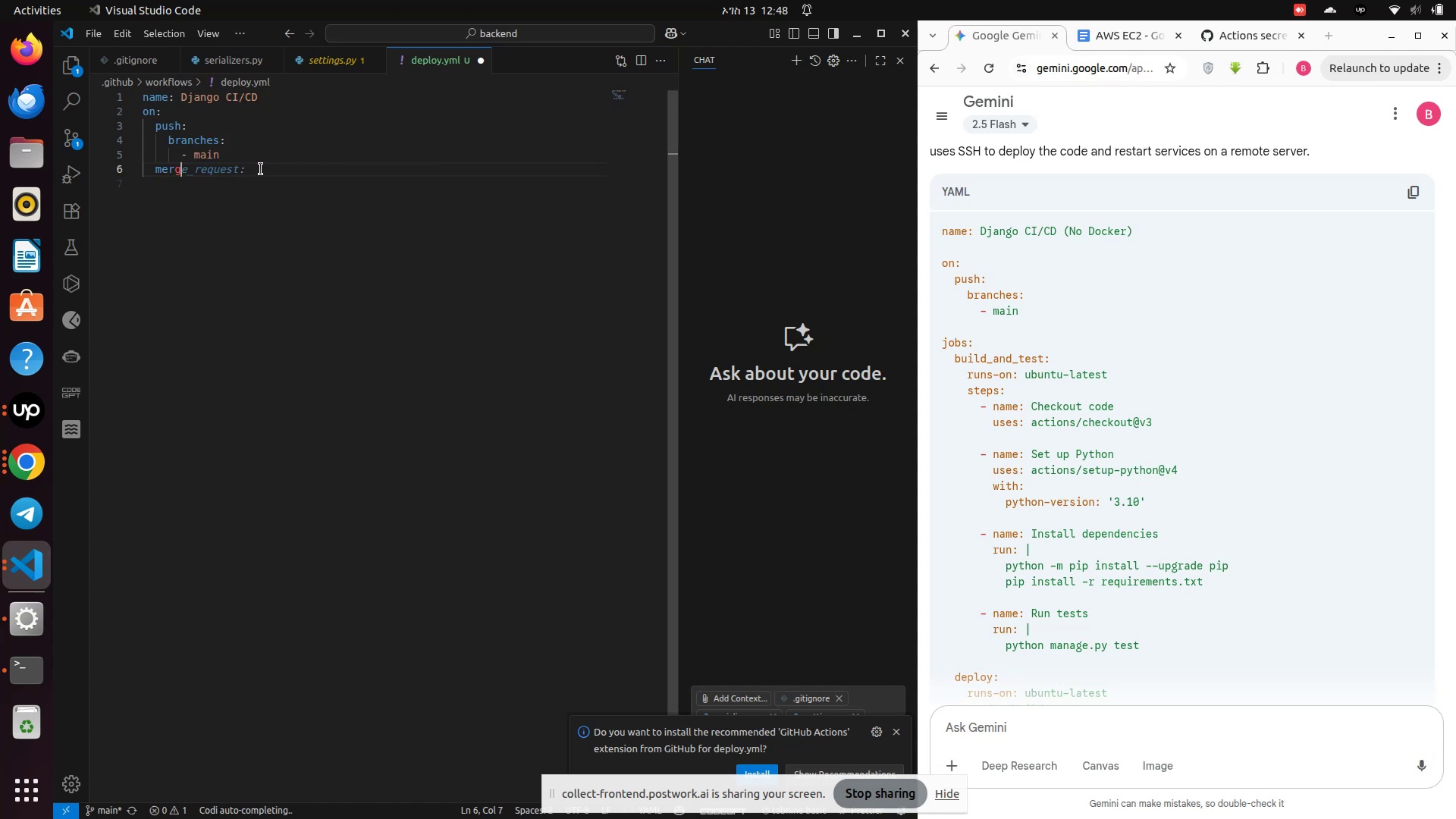 
key(Backspace)
 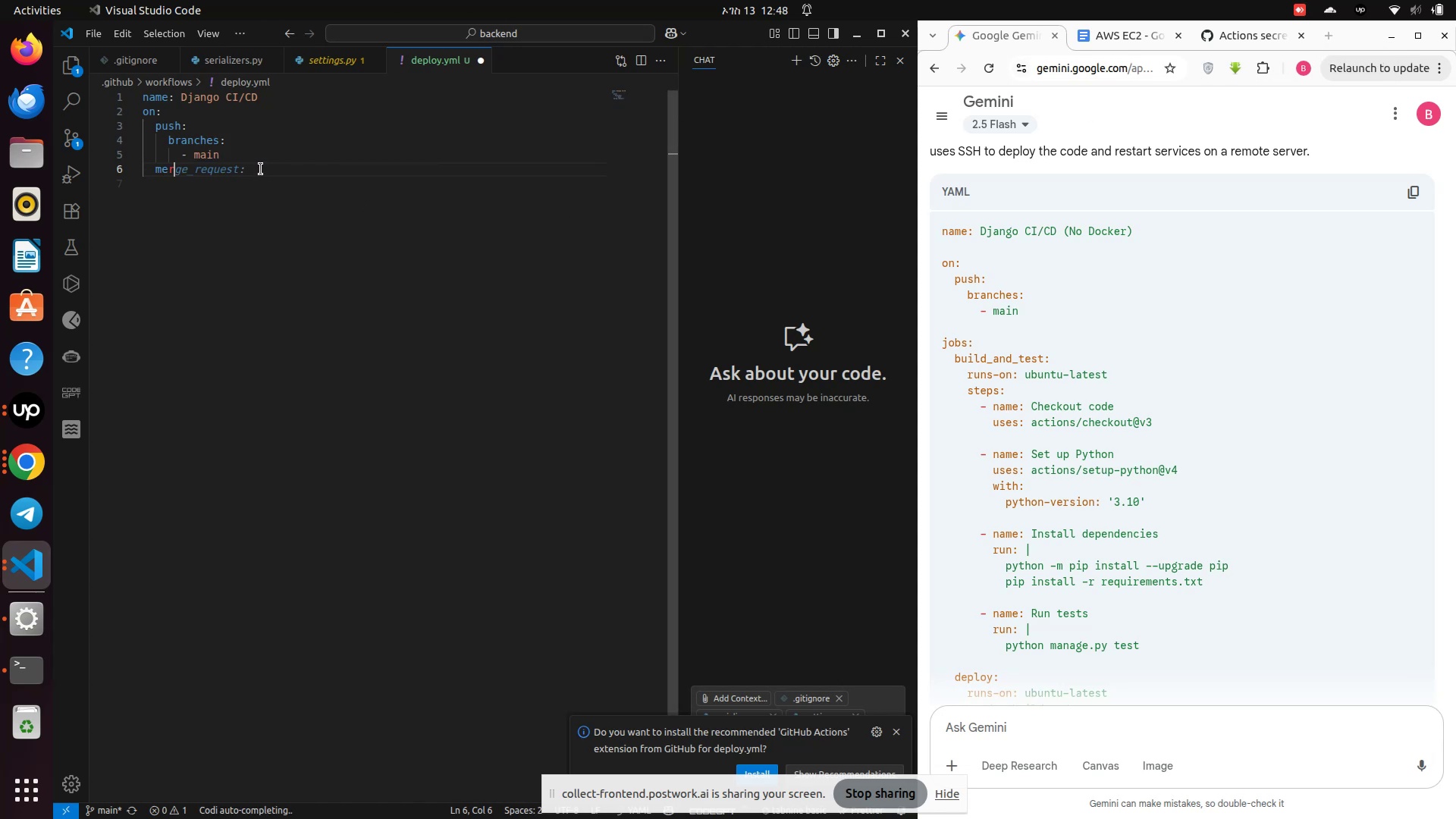 
key(Backspace)
 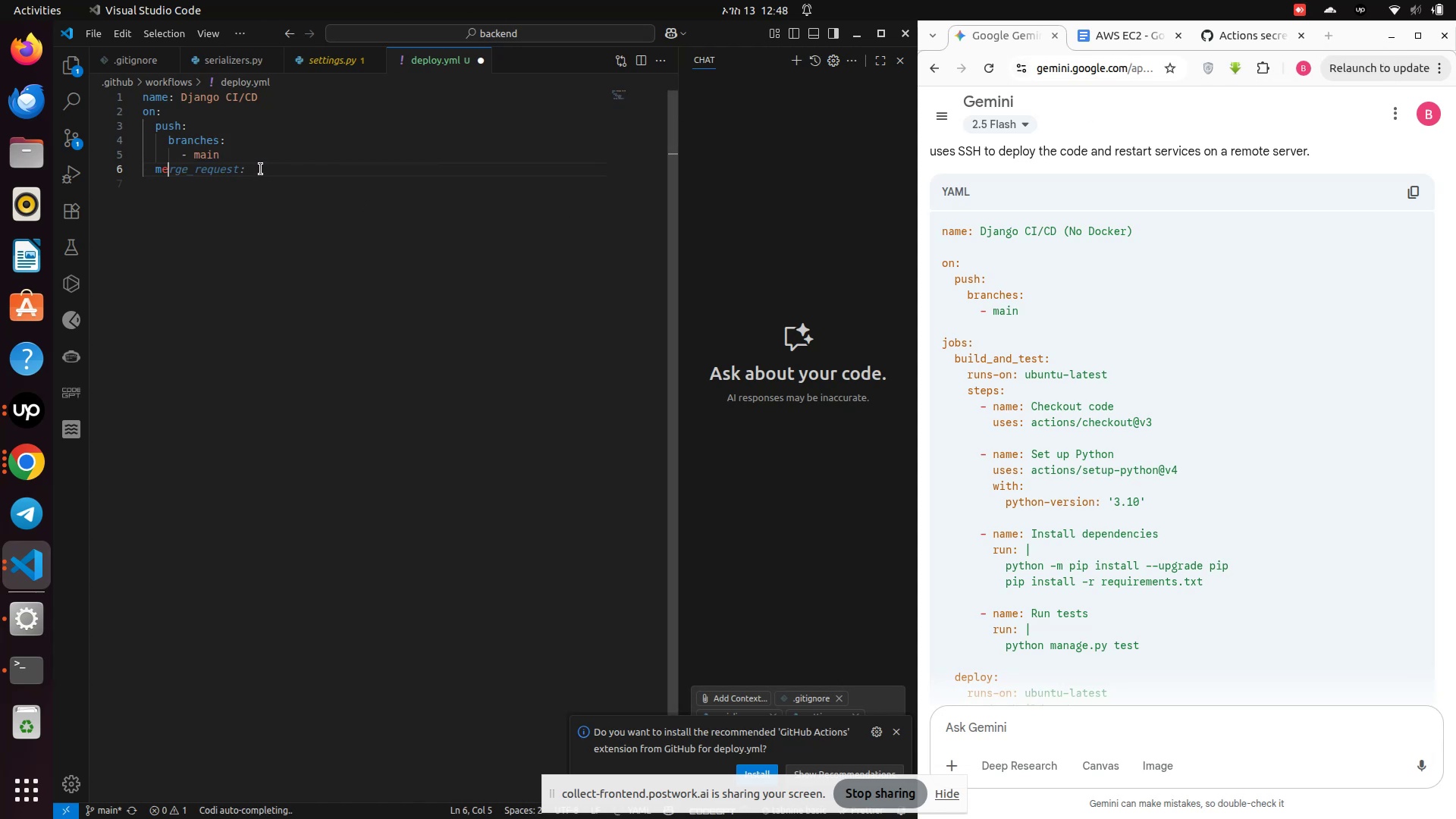 
key(Backspace)
 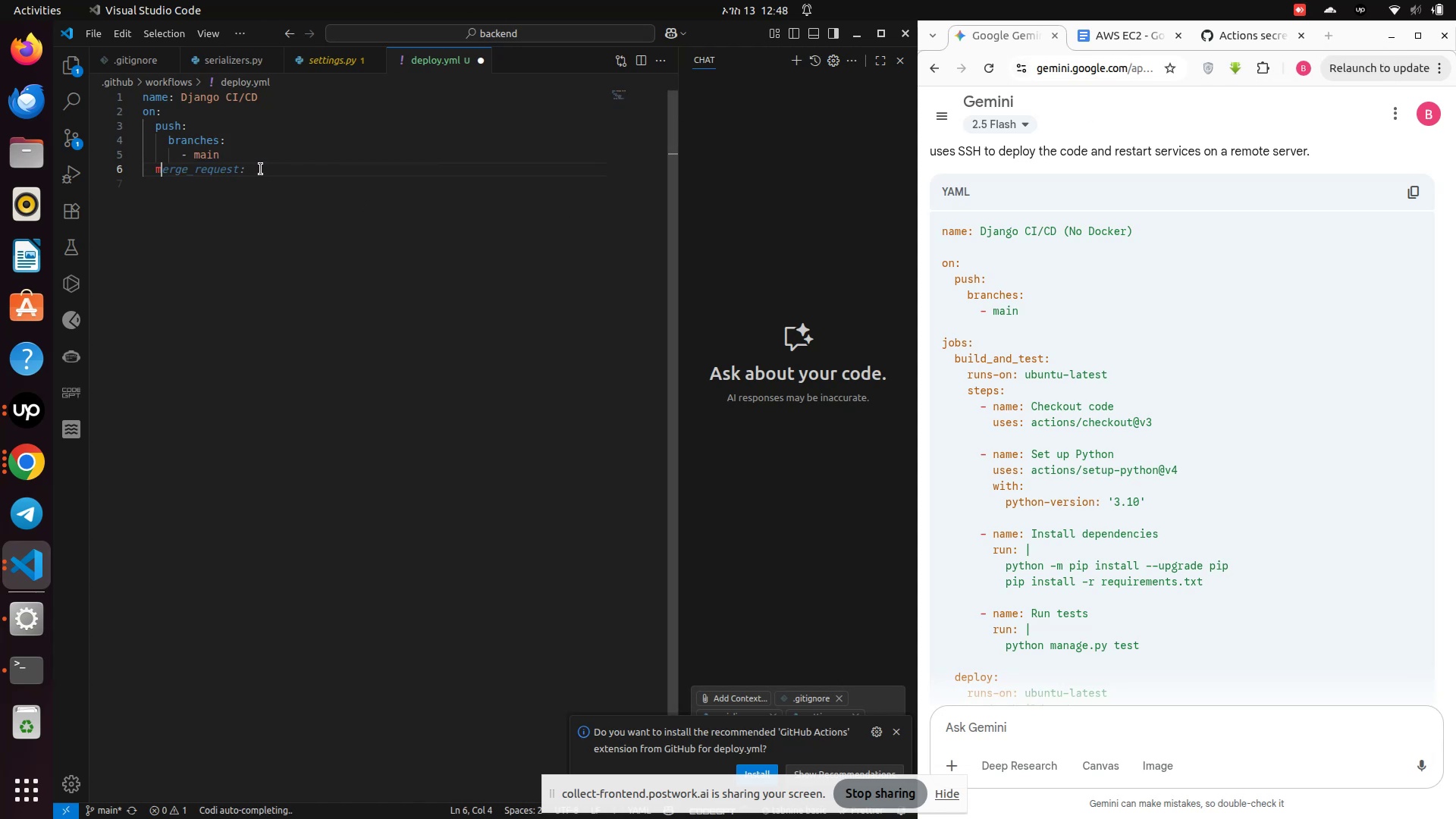 
key(Backspace)
 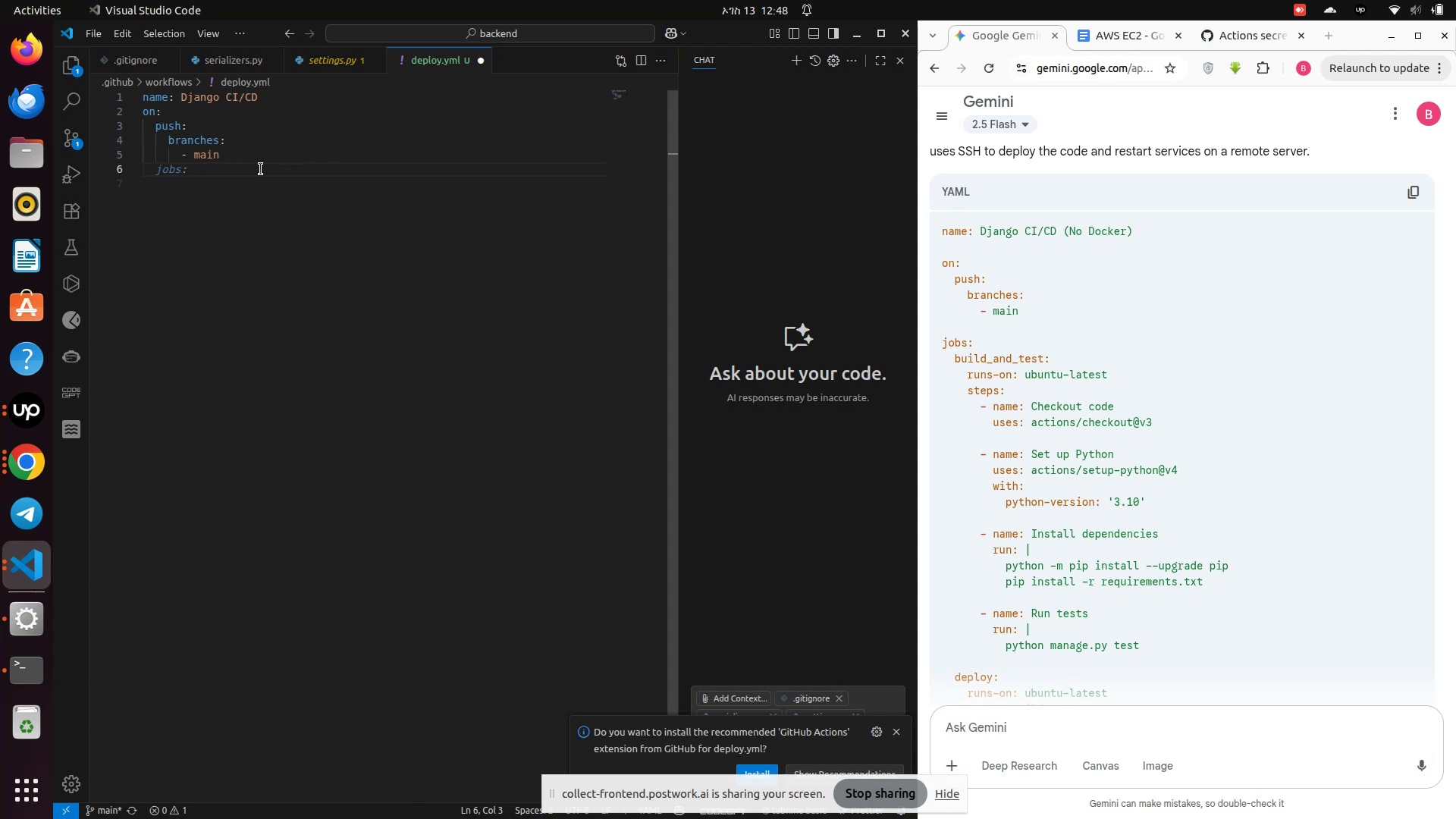 
left_click([261, 169])
 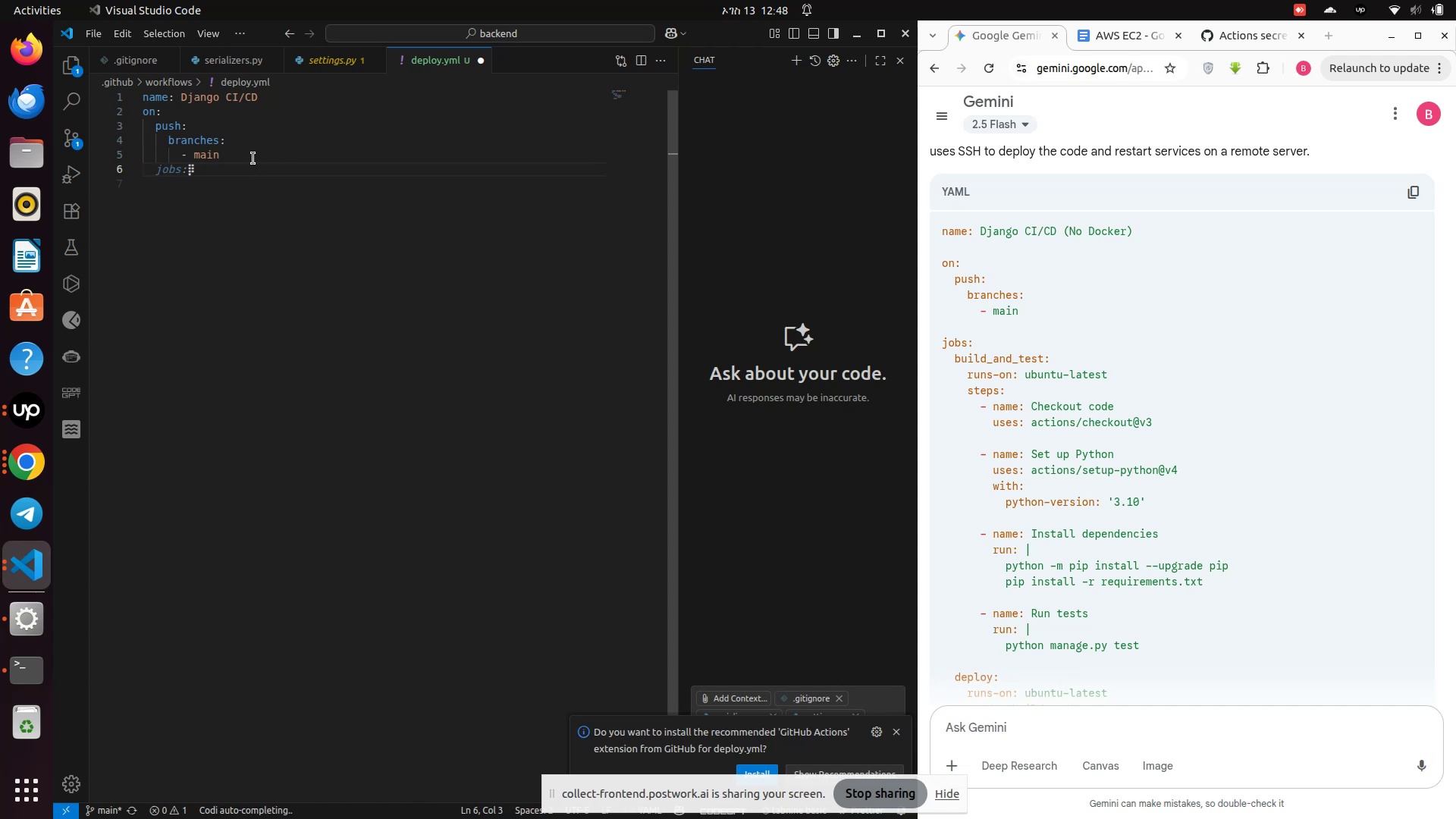 
left_click([253, 158])
 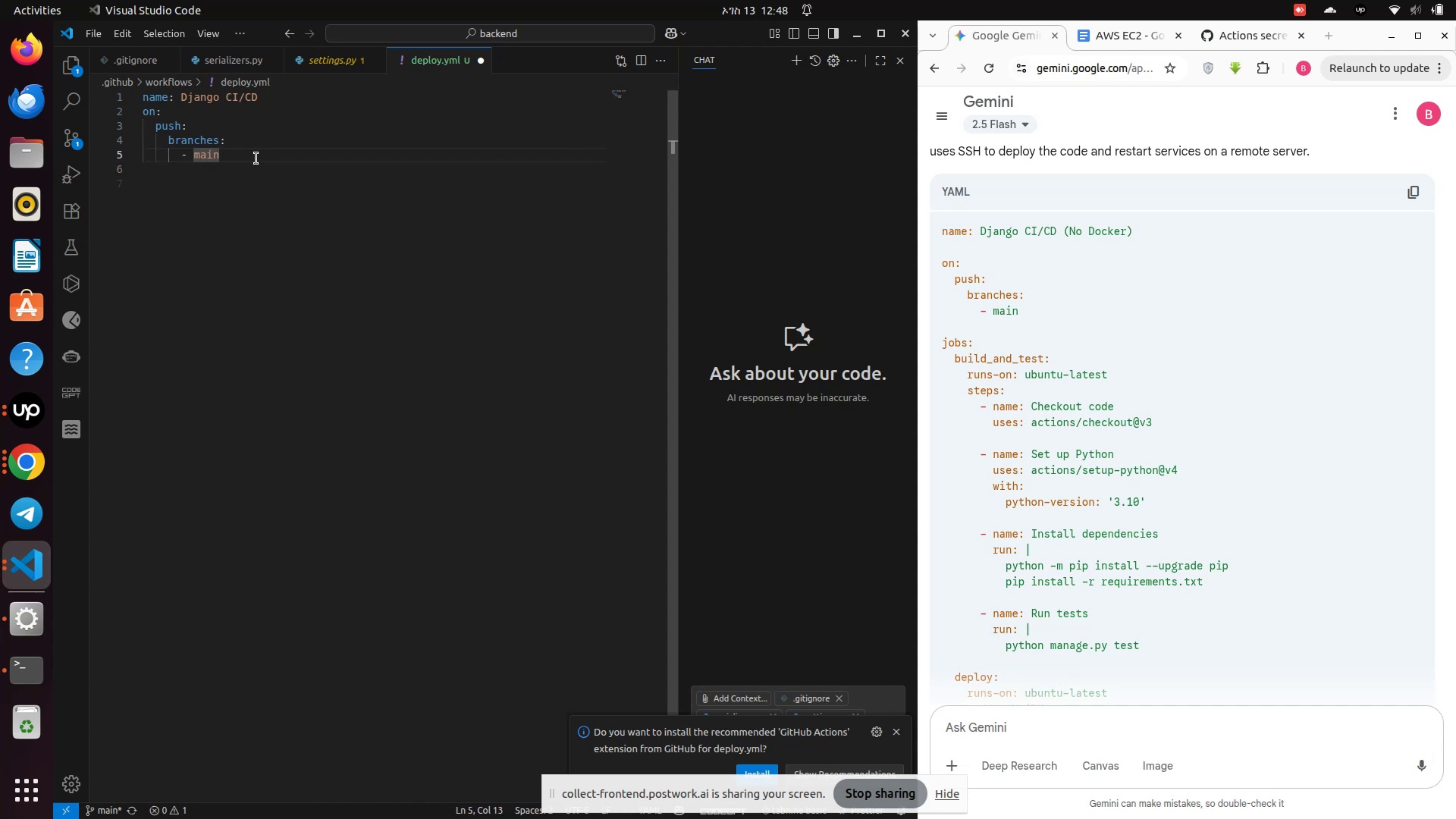 
key(Enter)
 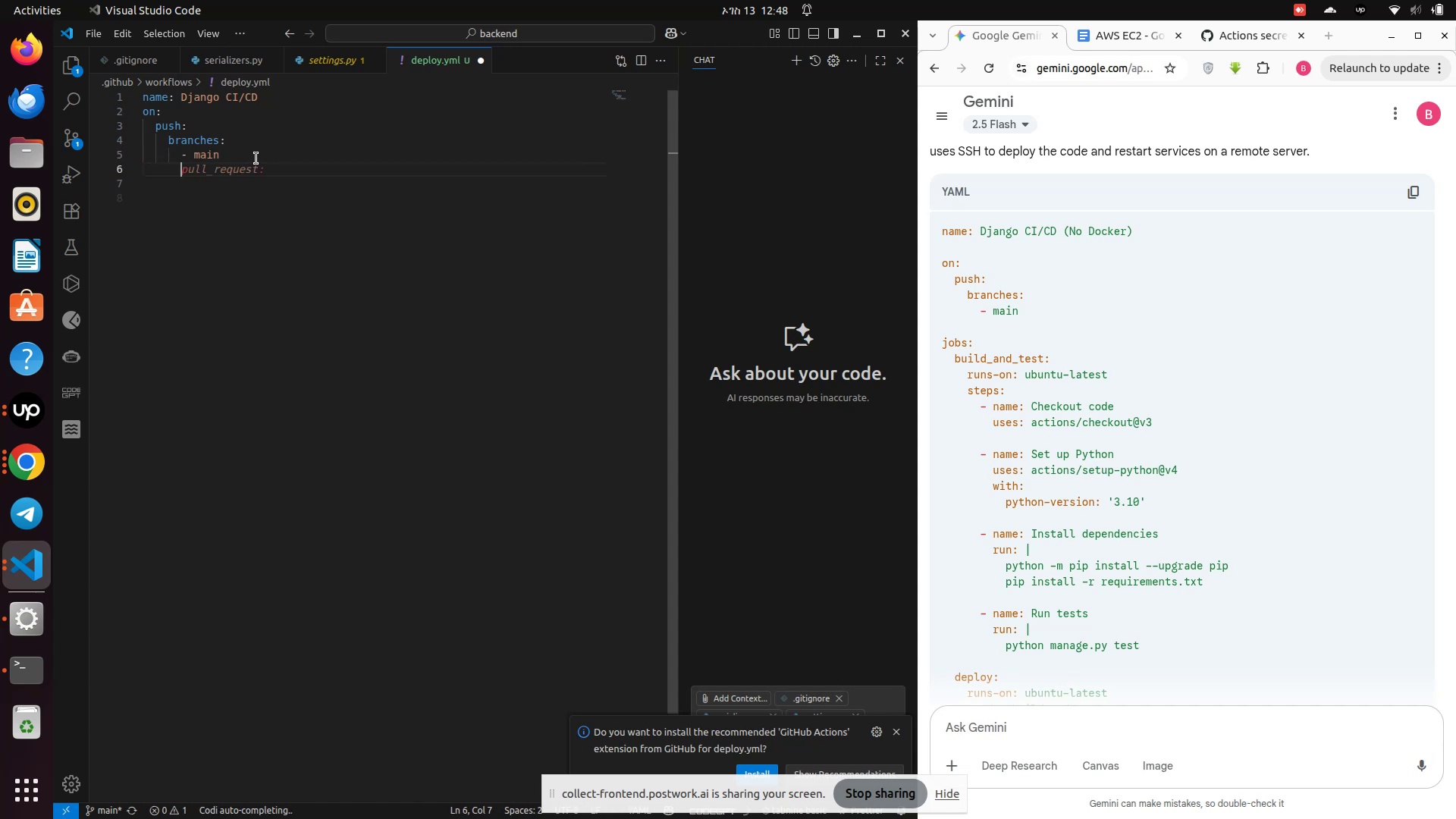 
key(Enter)
 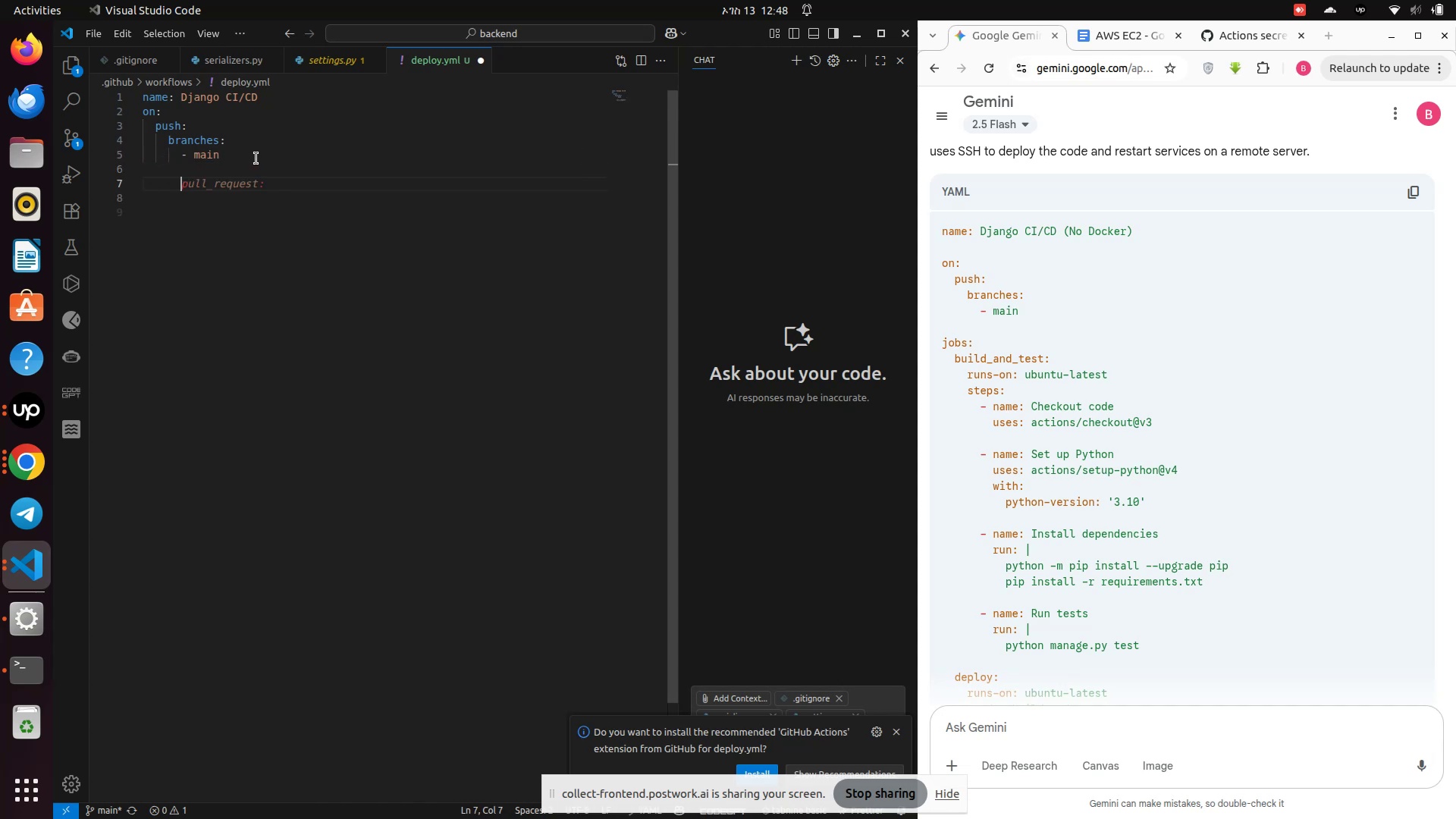 
key(Backspace)
 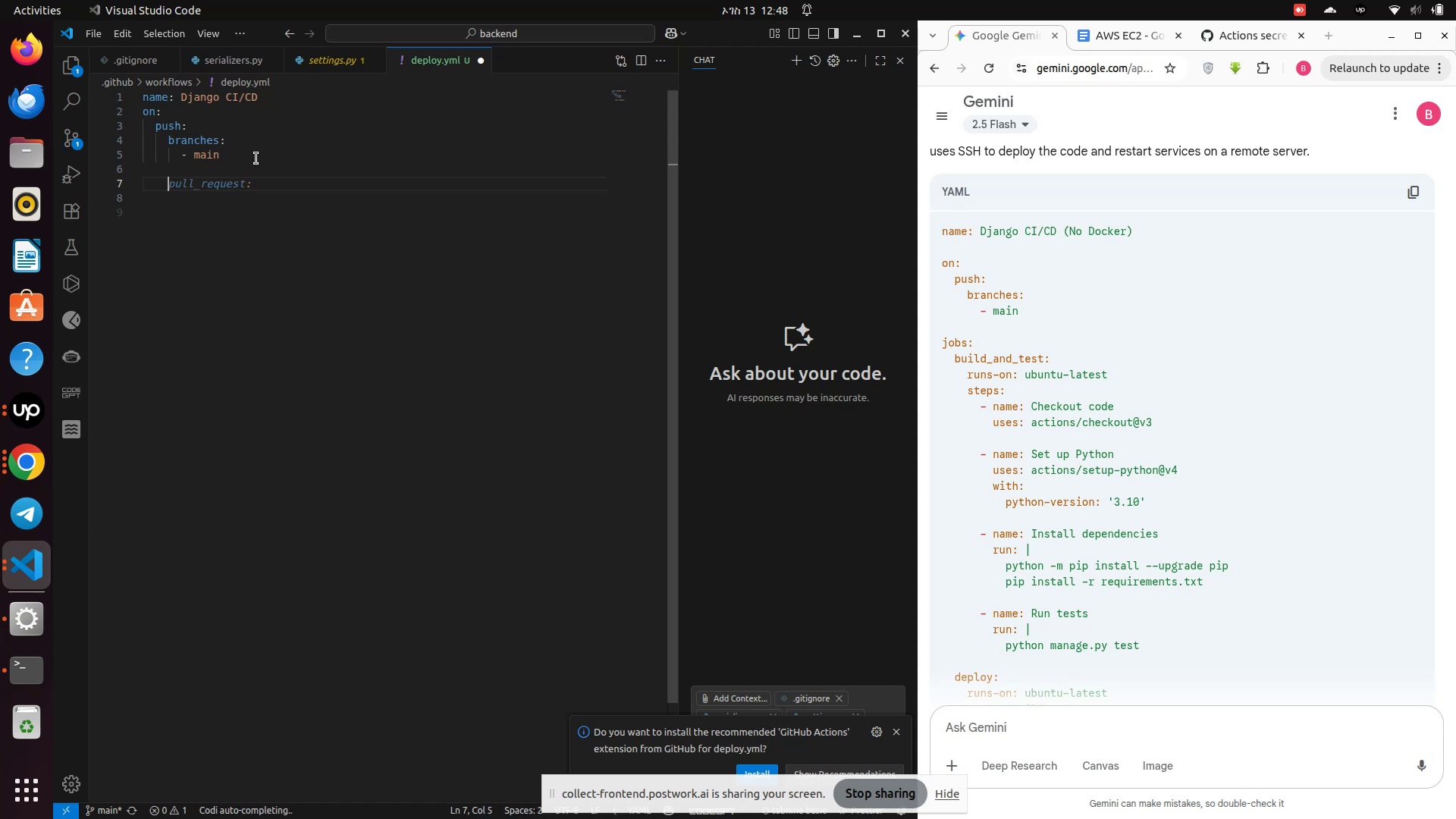 
key(Backspace)
 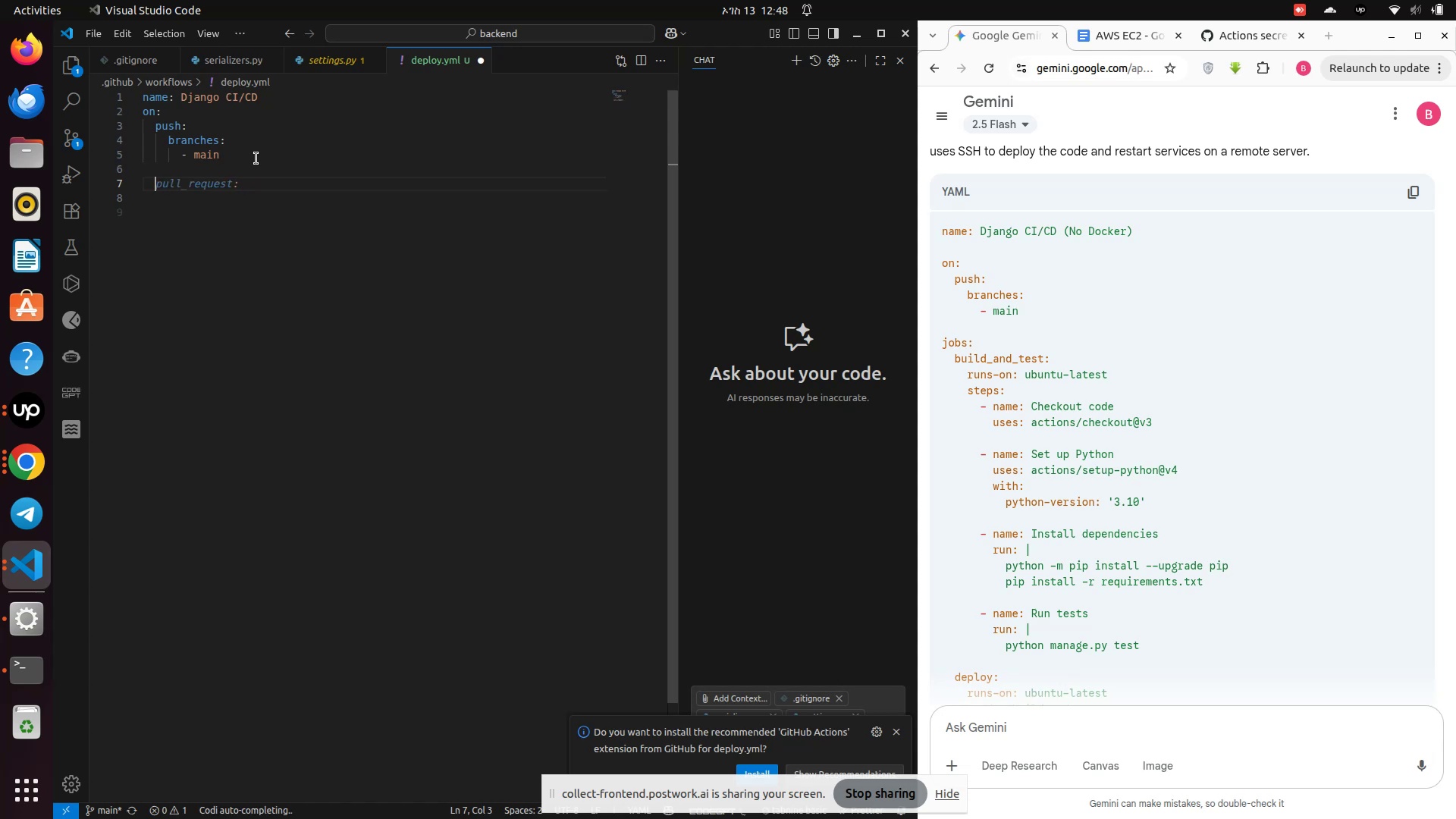 
key(Backspace)
 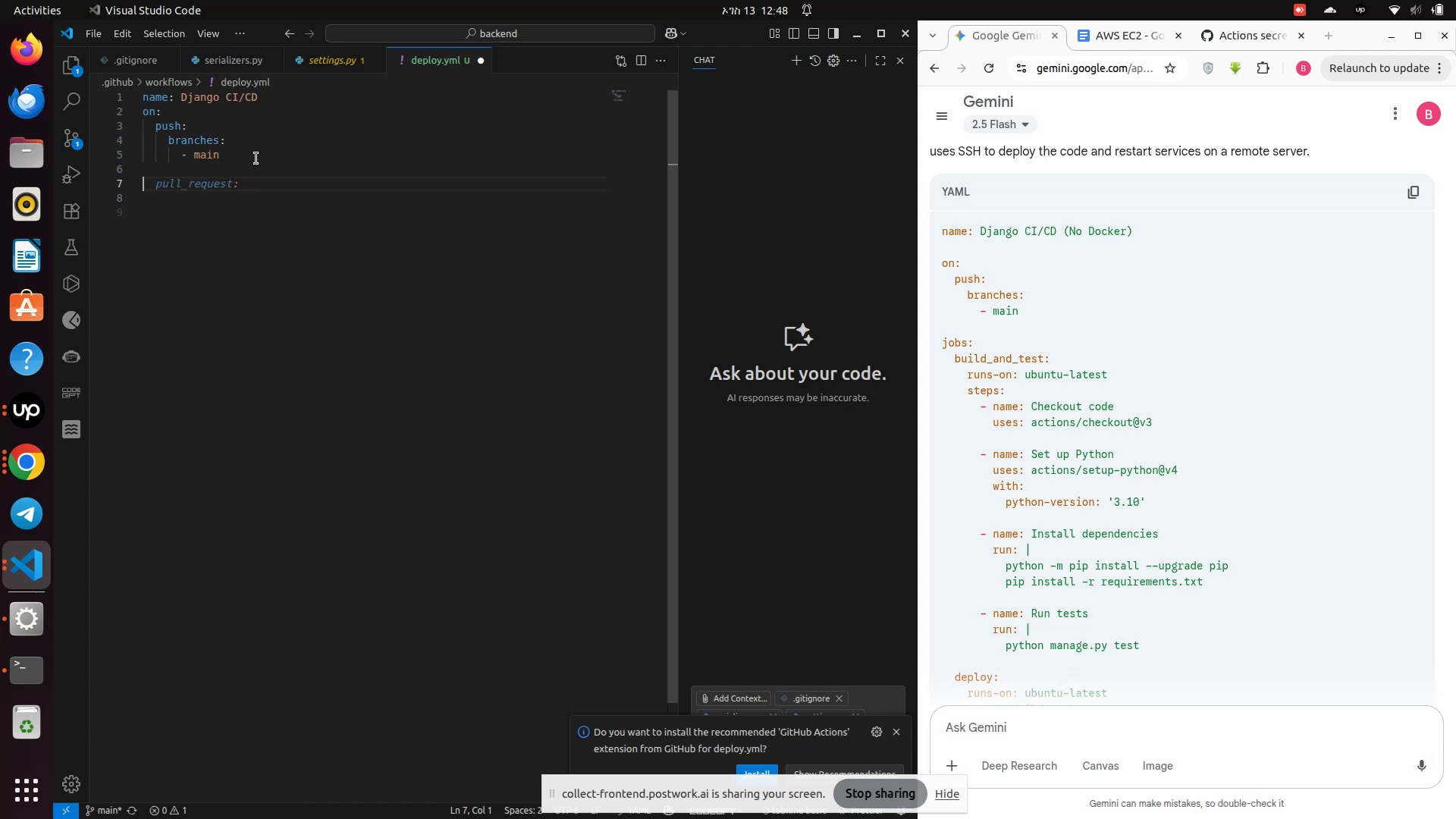 
scroll: coordinate [256, 158], scroll_direction: up, amount: 1.0
 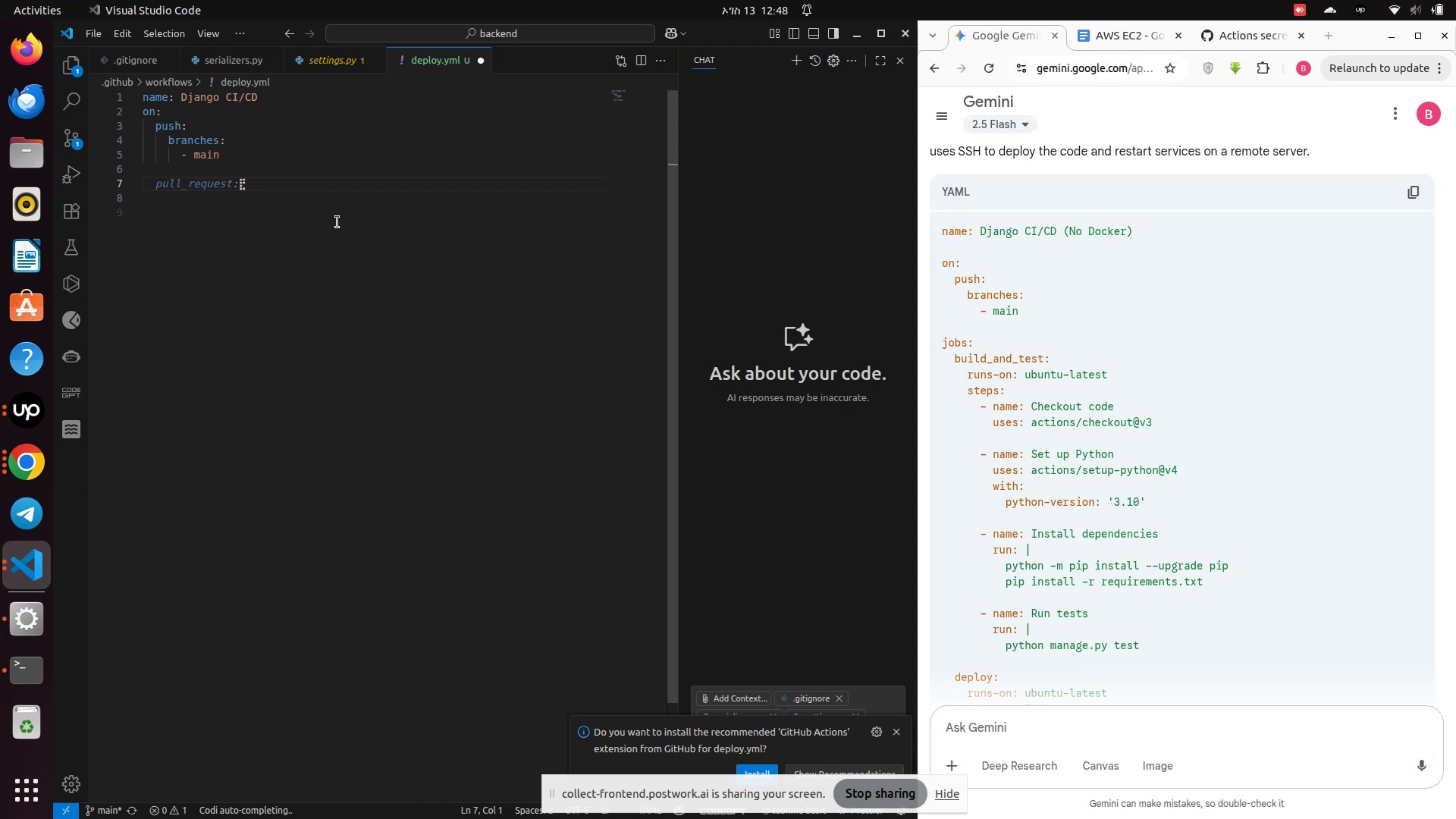 
type(jobs:)
 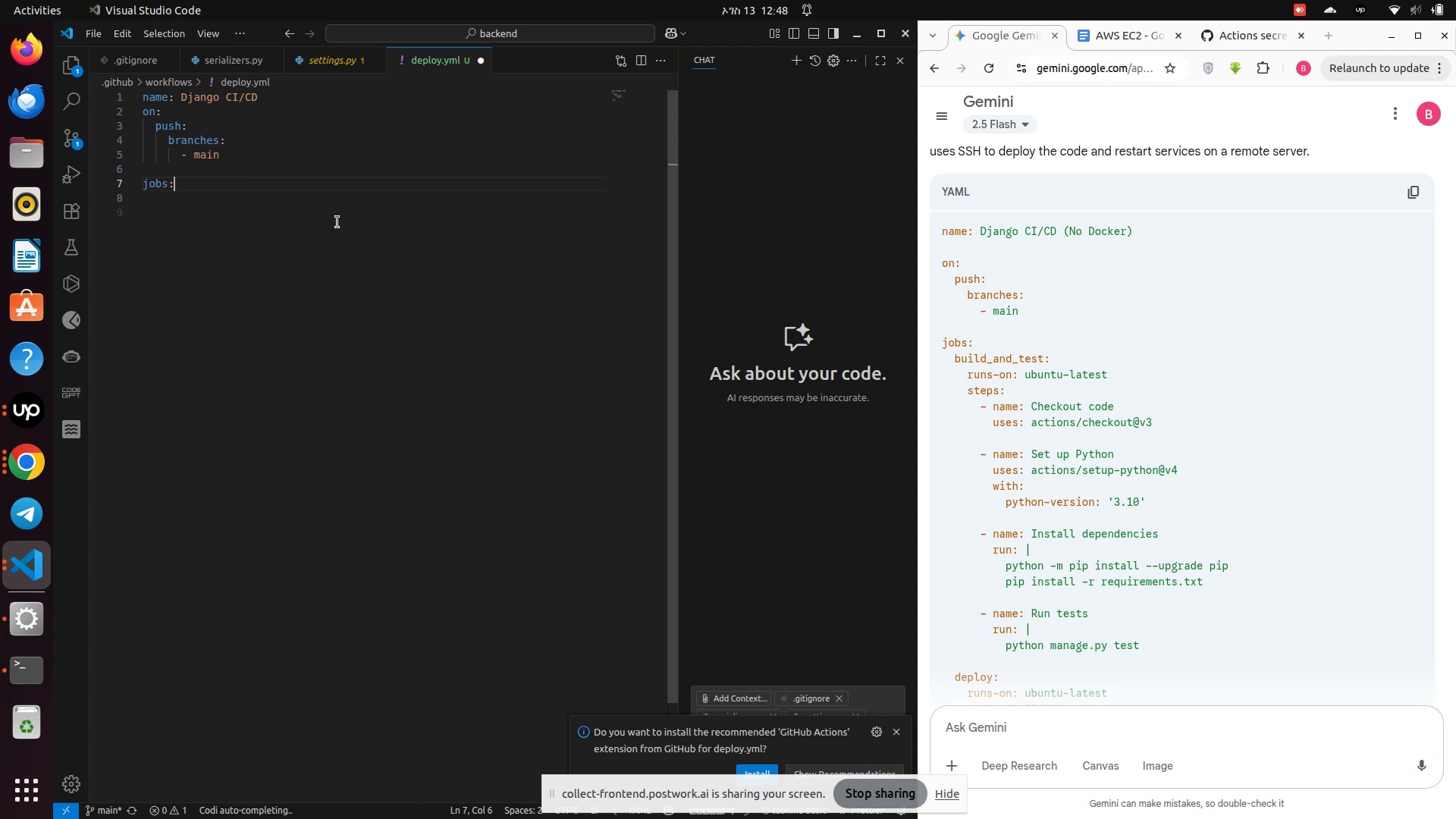 
key(Enter)
 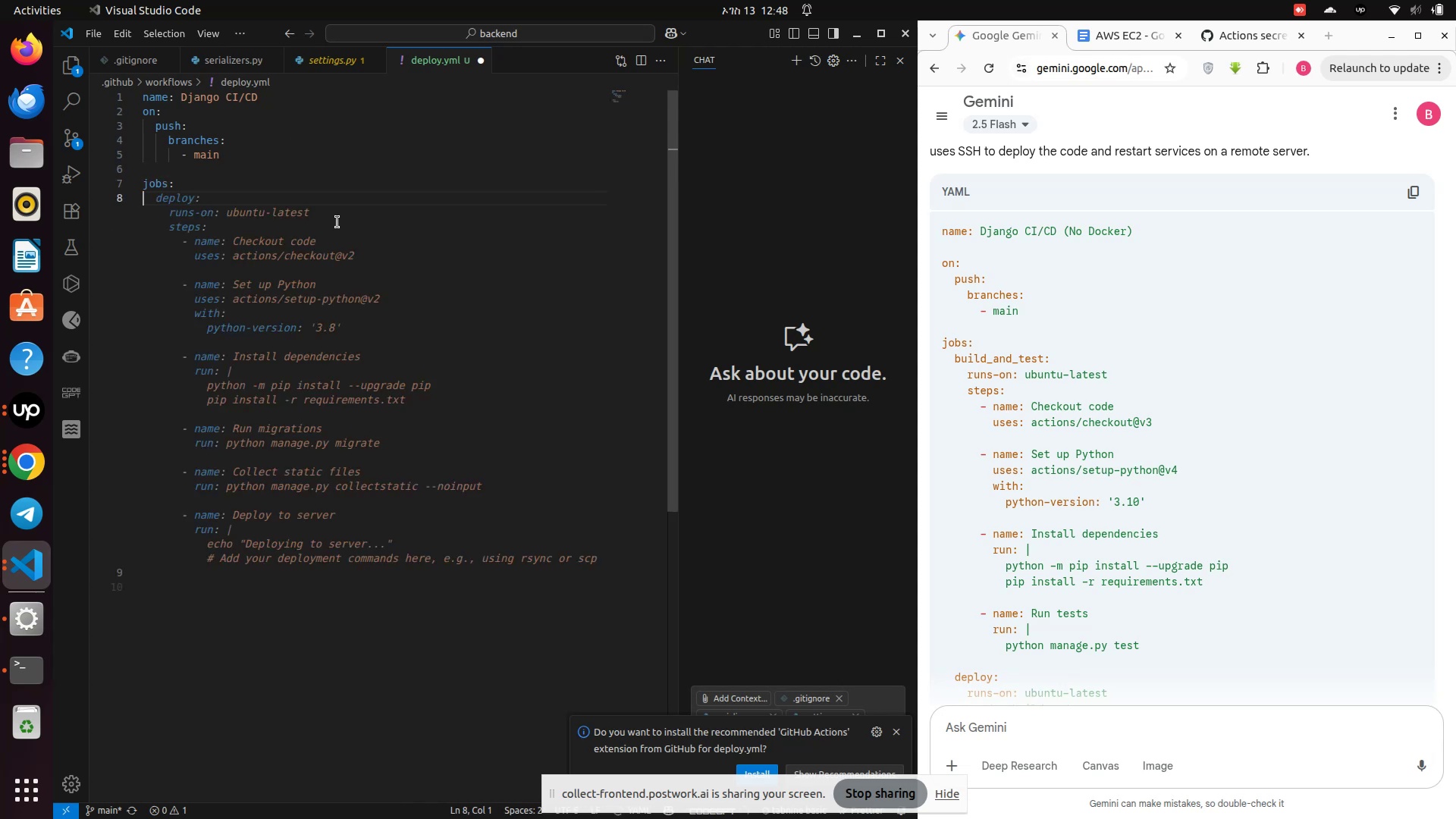 
key(Tab)
 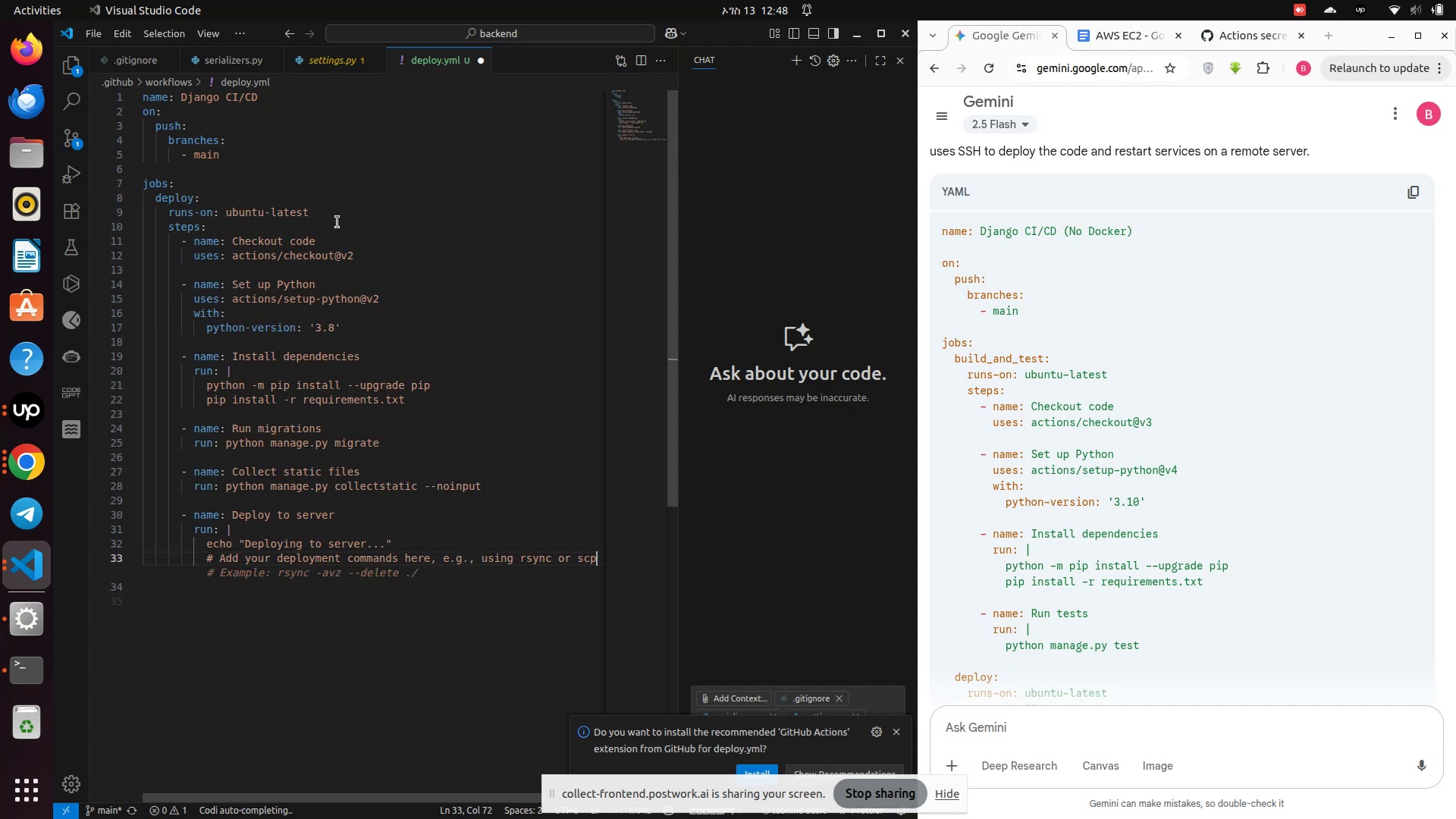 
key(Control+Z)
 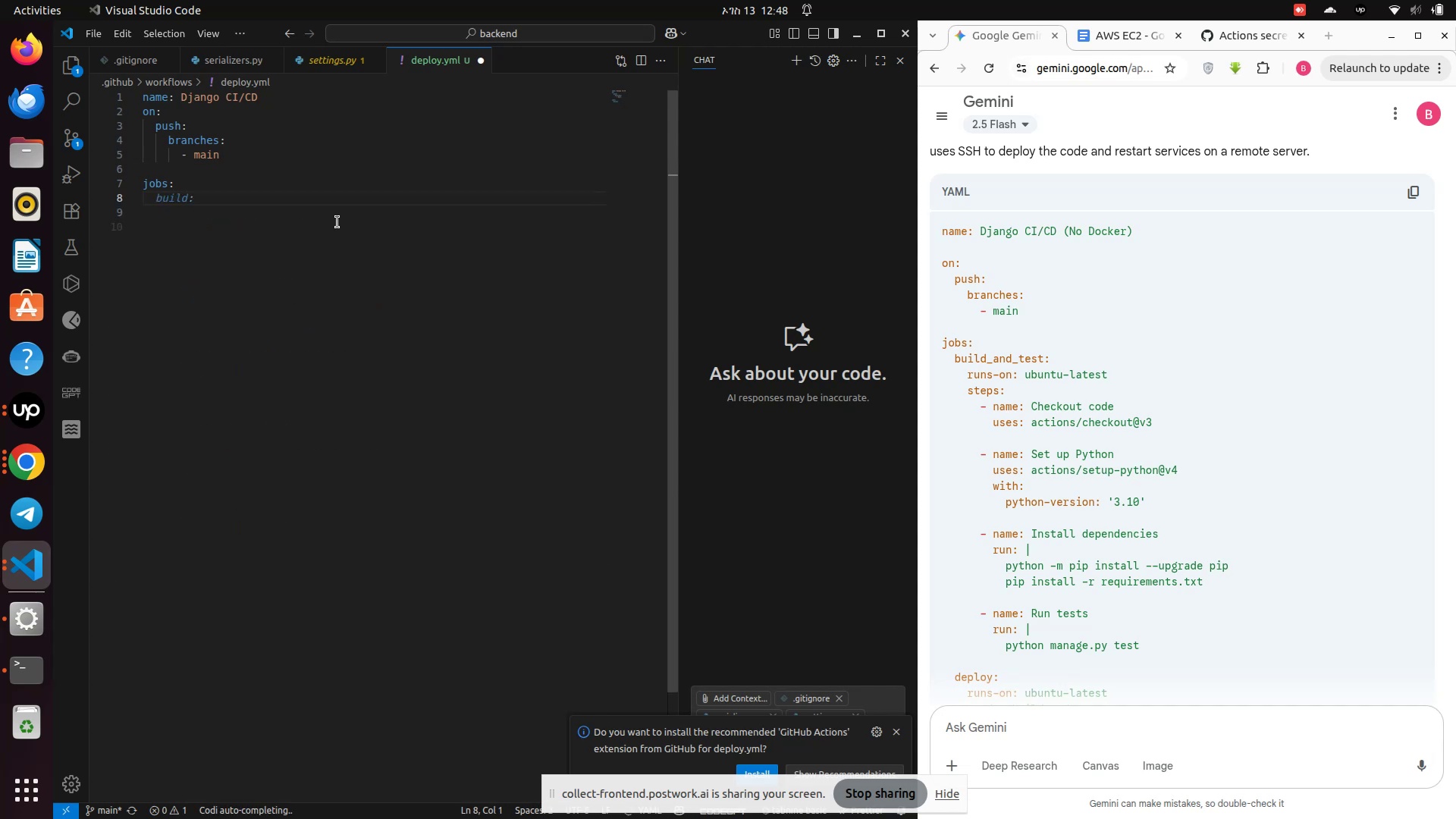 
type(  build_and_test:)
 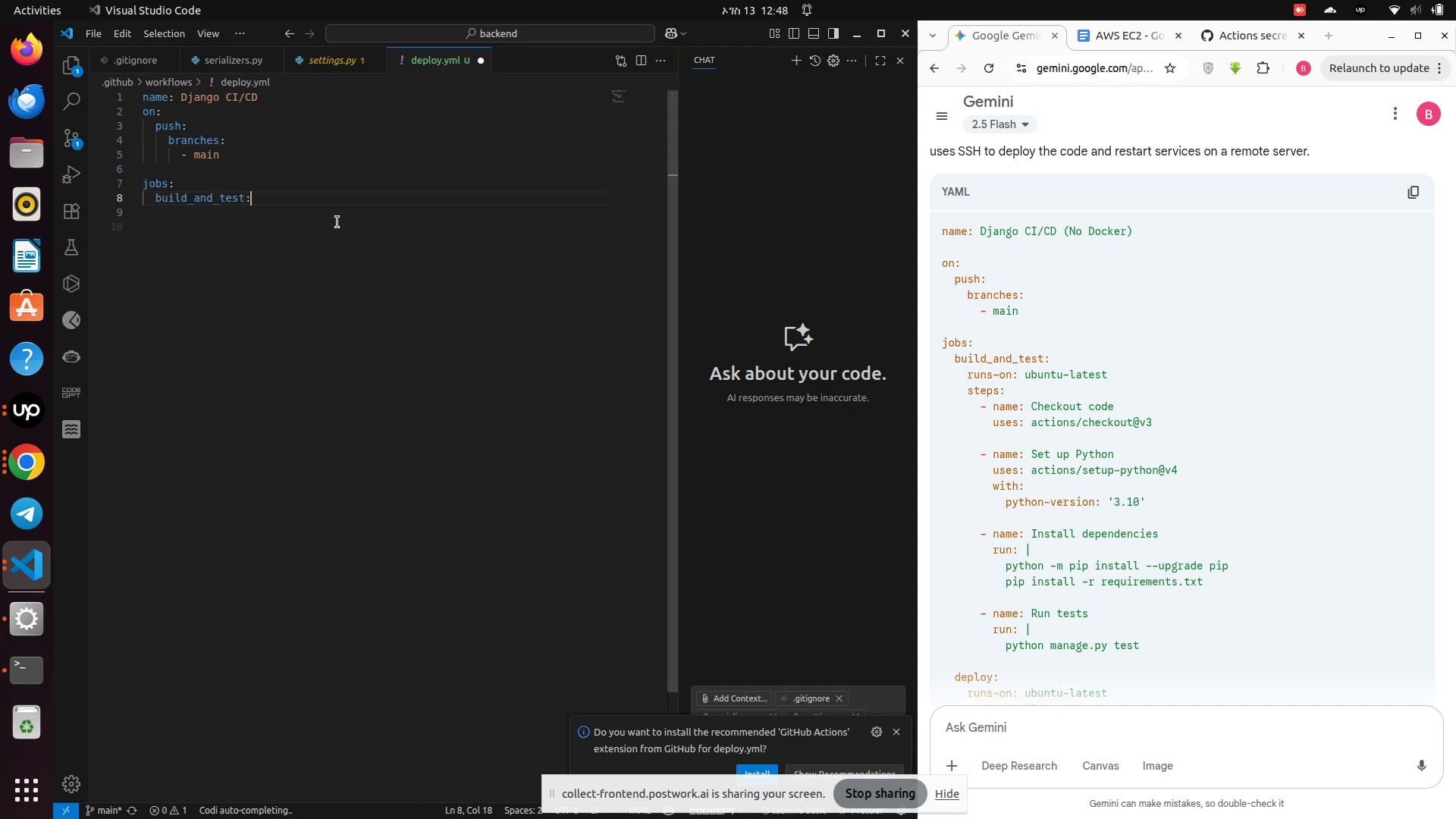 
key(Enter)
 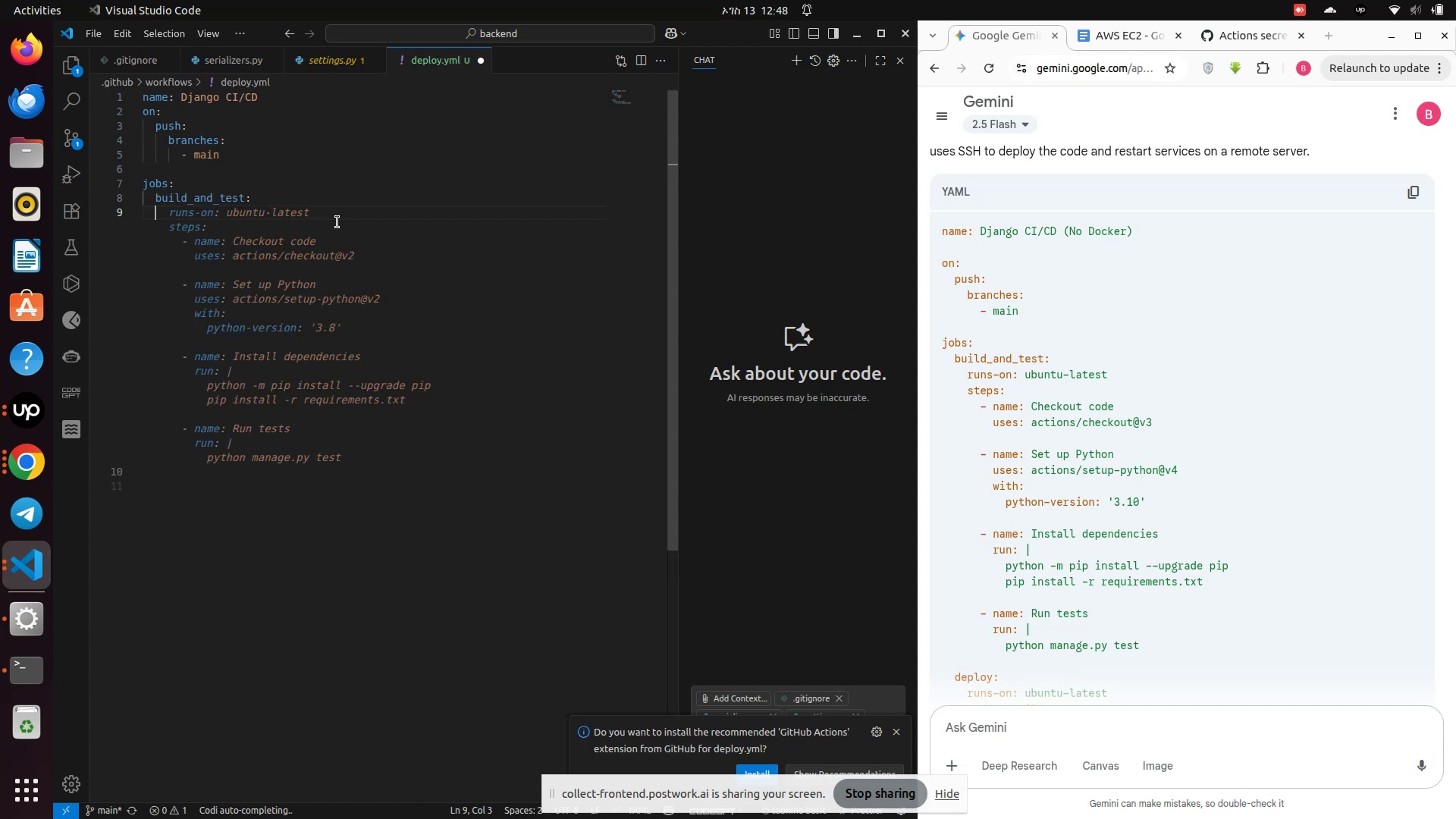 
type(  runs-on: ubuntu-latest)
 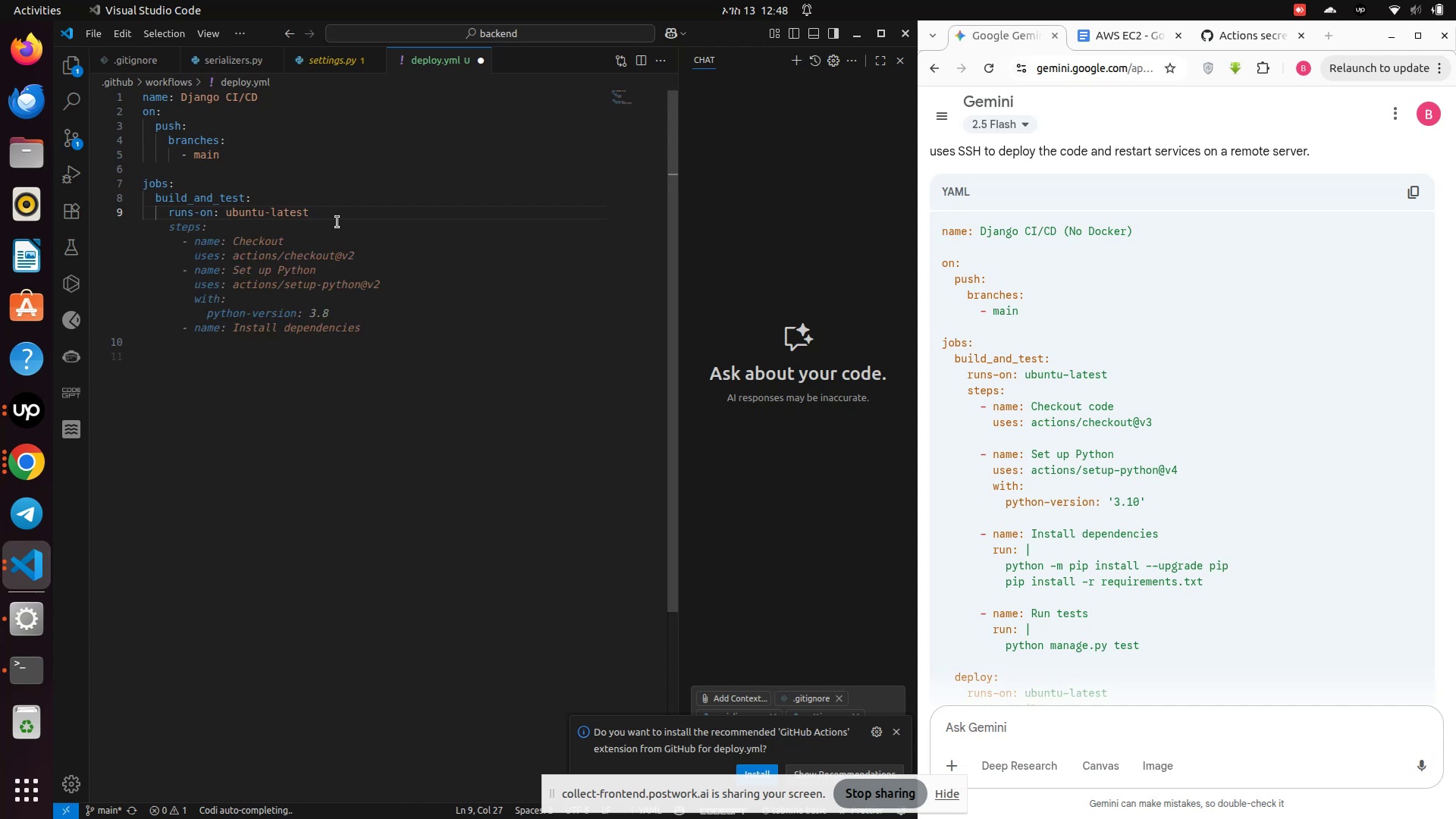 
key(Enter)
 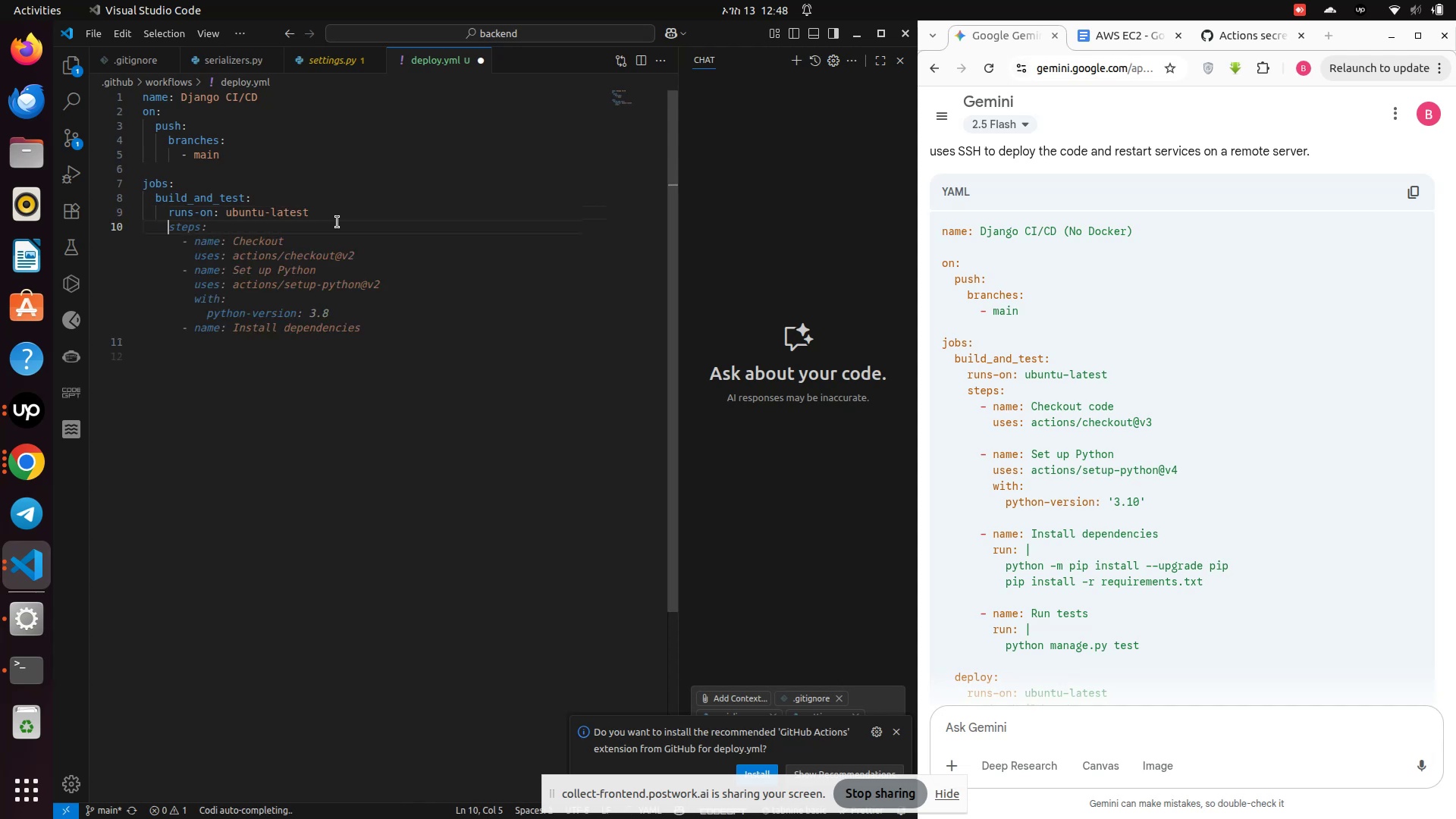 
type(steps:)
 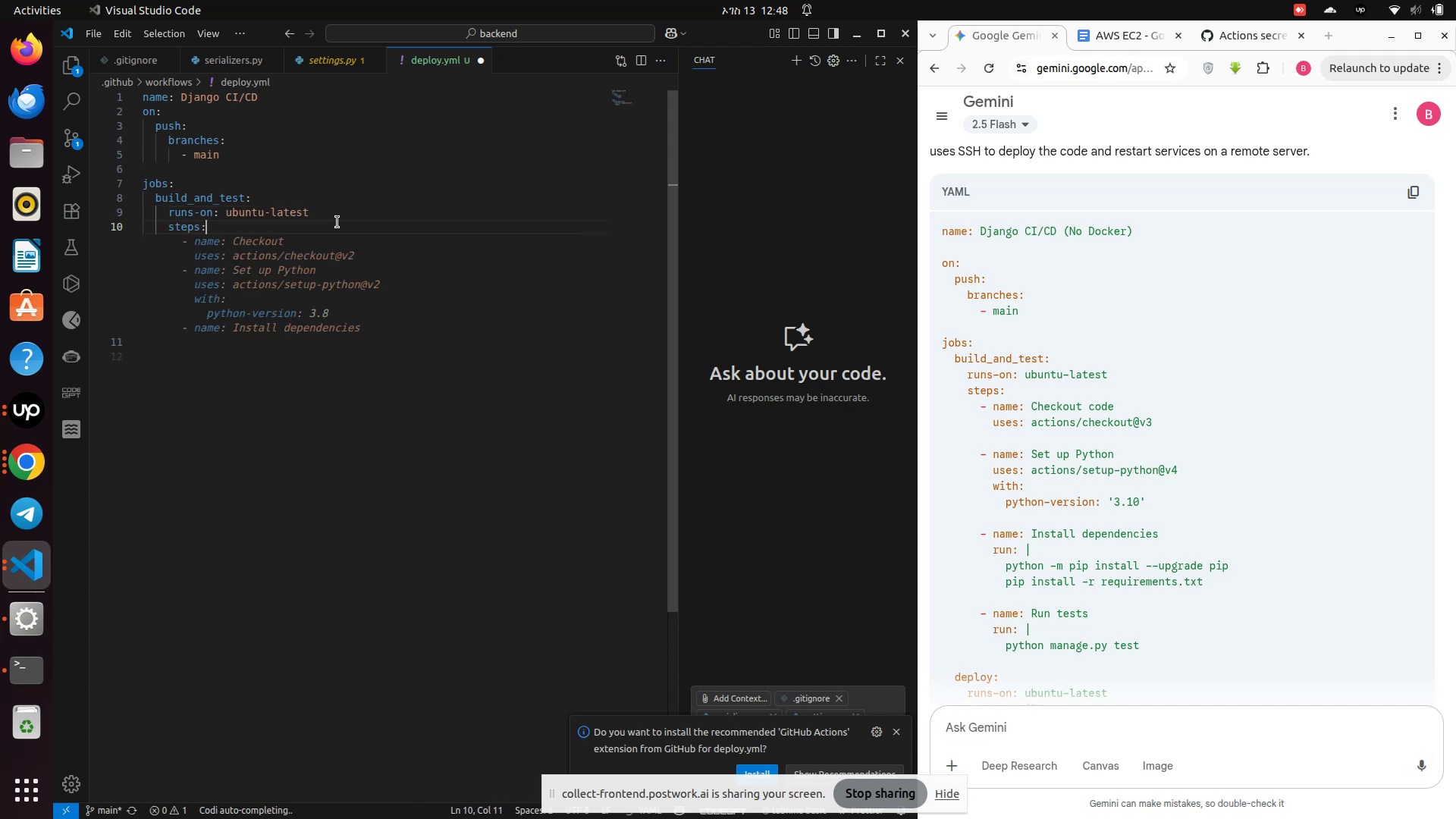 
key(Enter)
 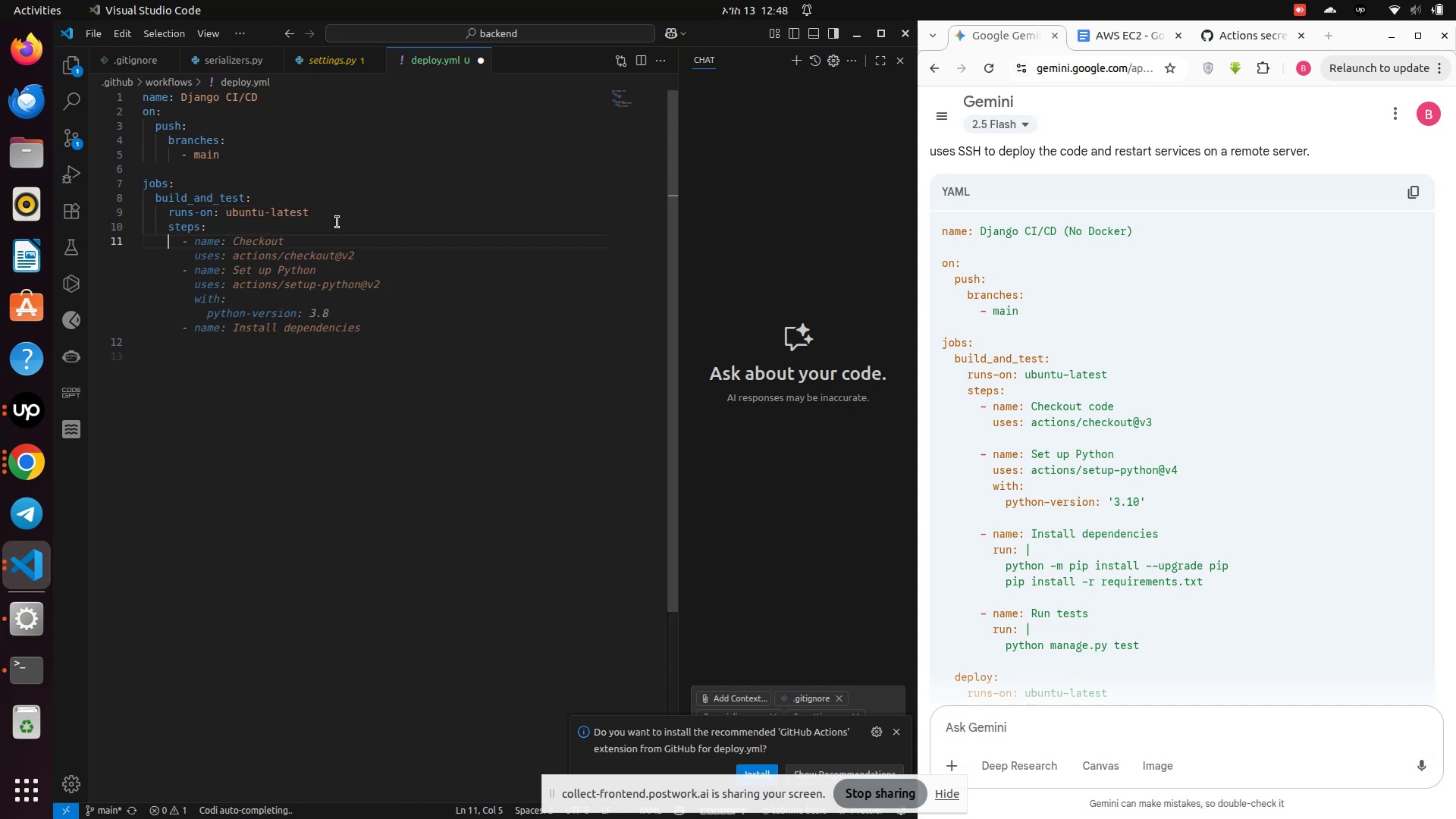 
type(  - name: Checkout code)
 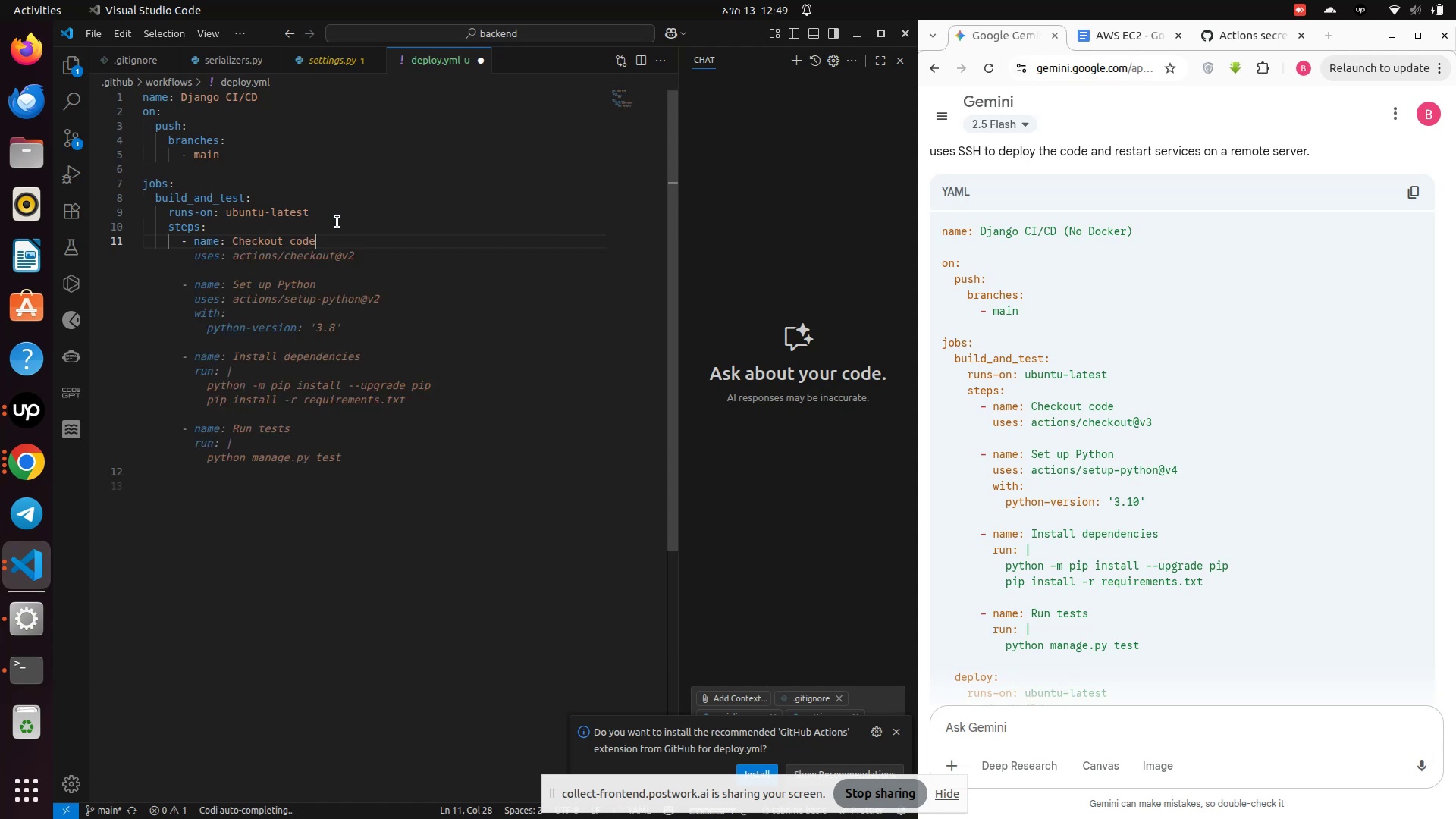 
key(Enter)
 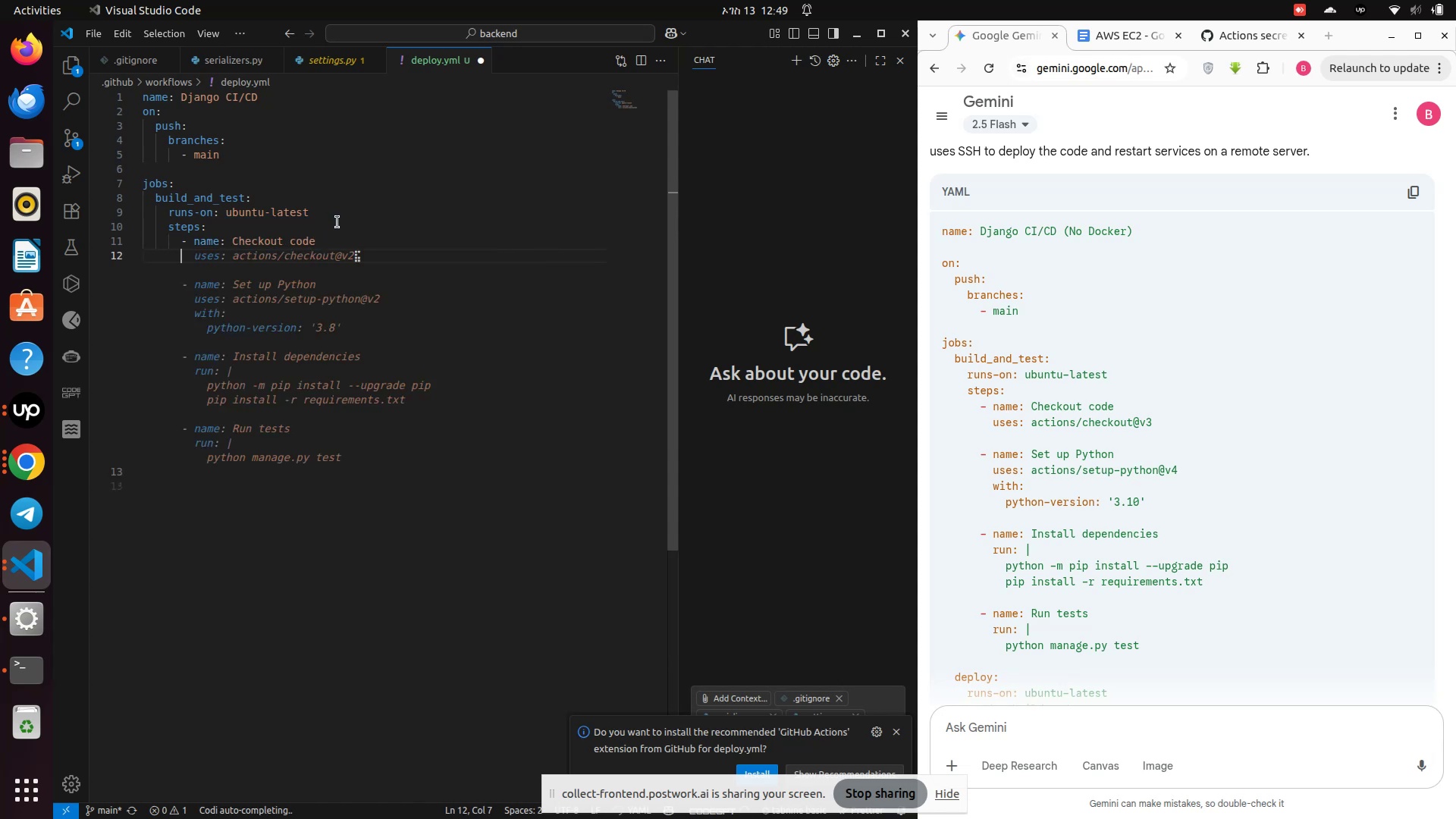 
type(  uses: actions/checkout@v3)
 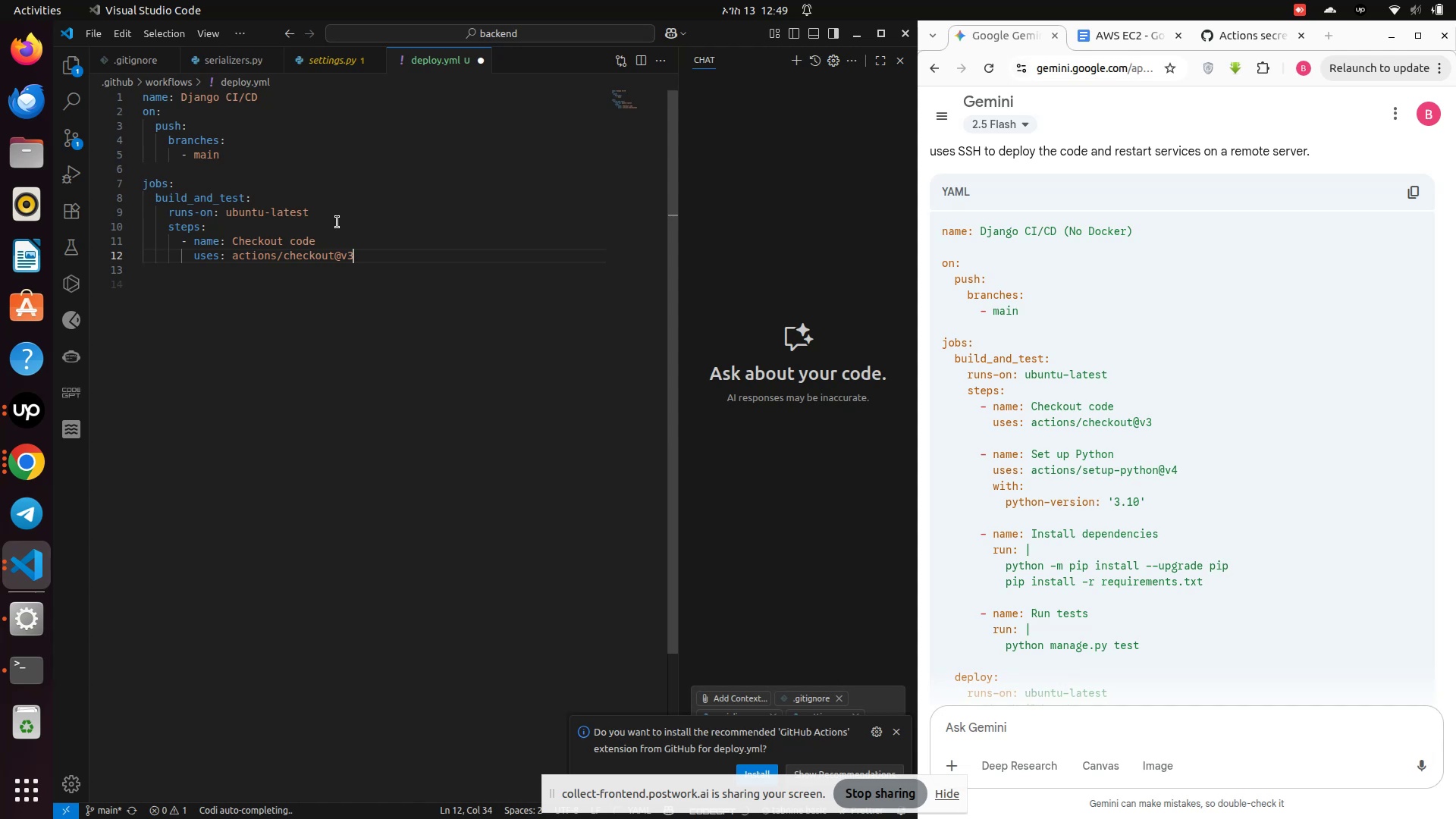 
key(Enter)
 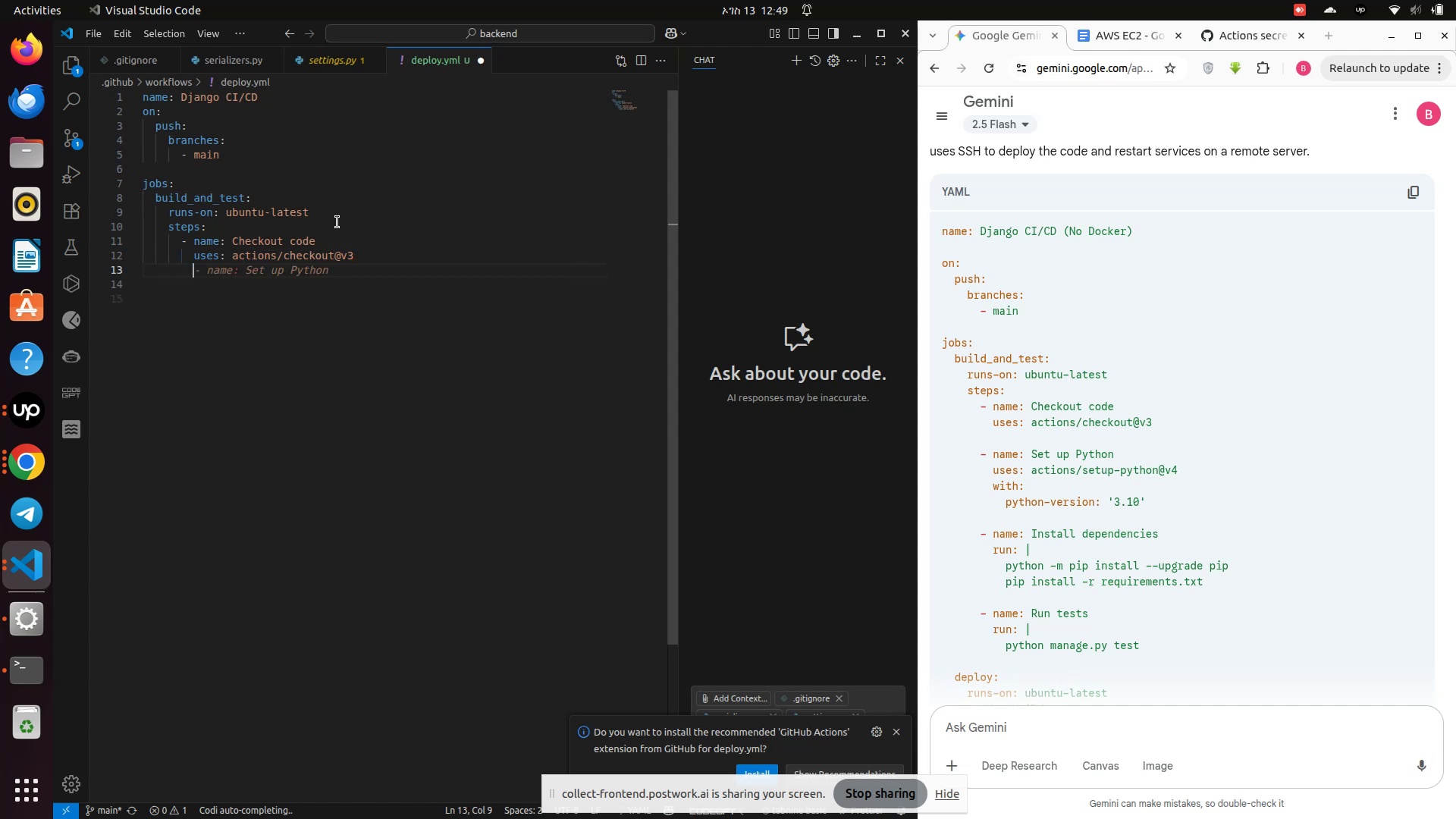 
key(Backspace)
type(- name: Set up Python)
 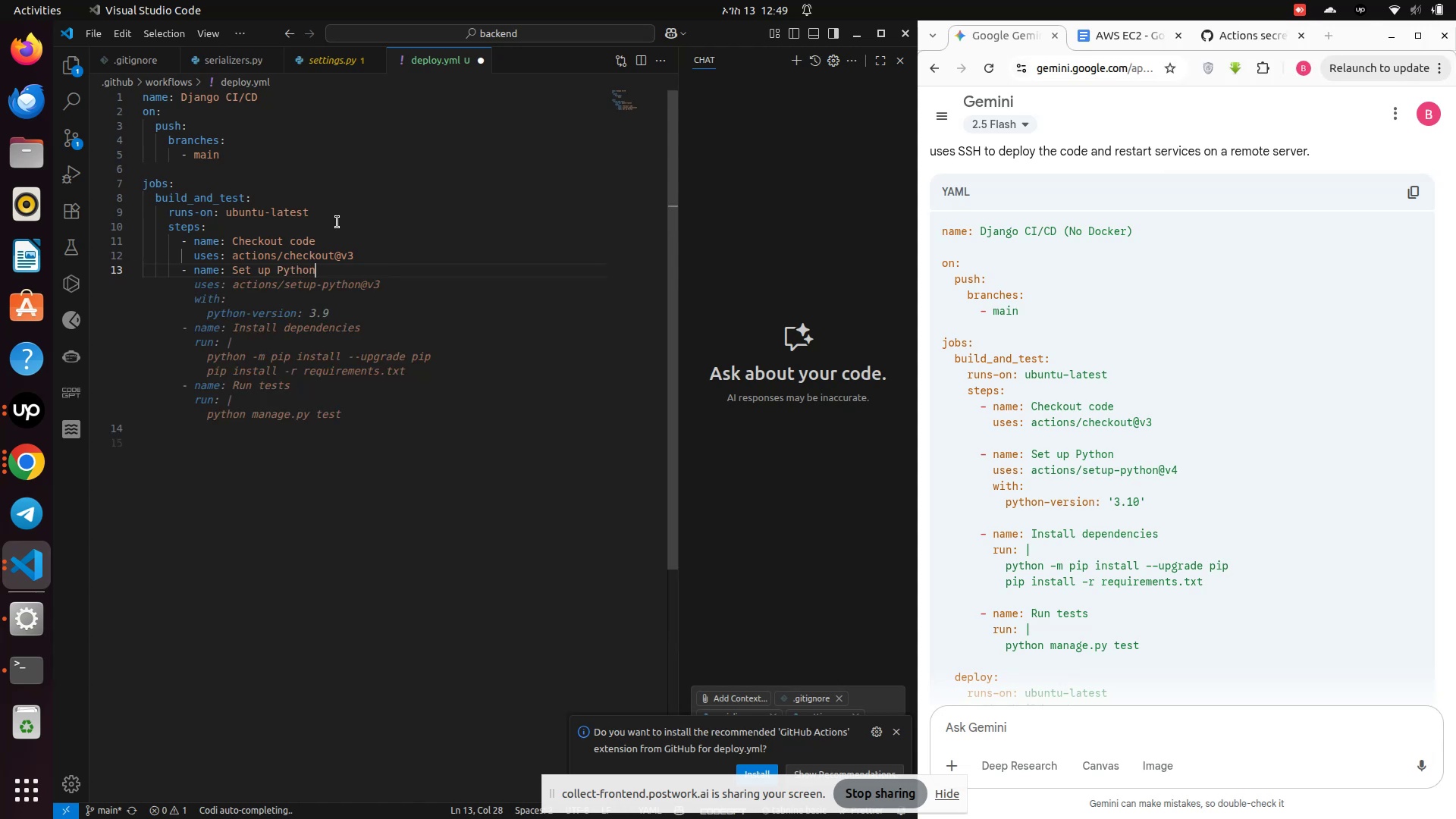 
key(Enter)
 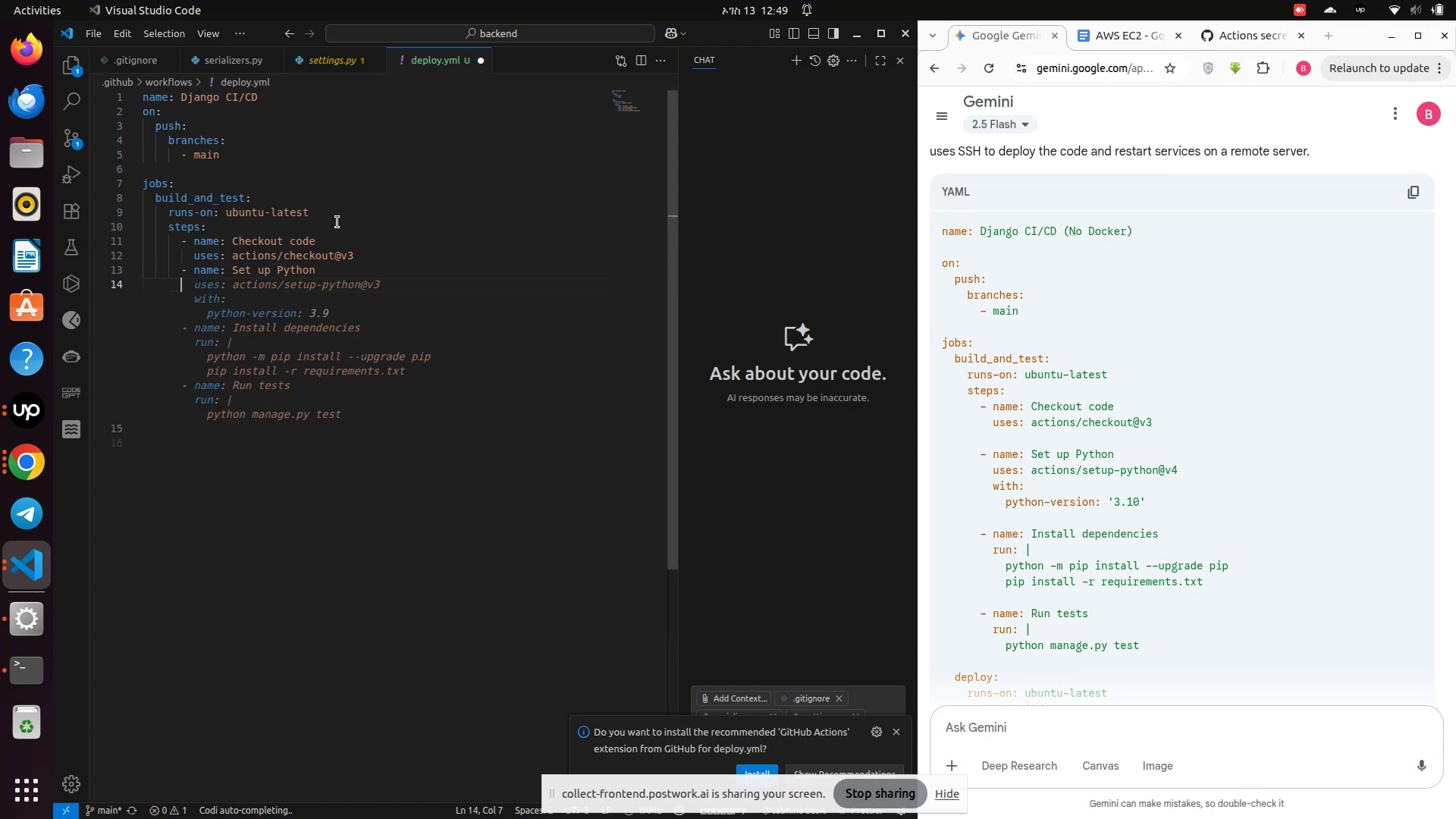 
type(  user)
key(Backspace)
type(s: actions/setupe)
key(Backspace)
type(-python@v4)
 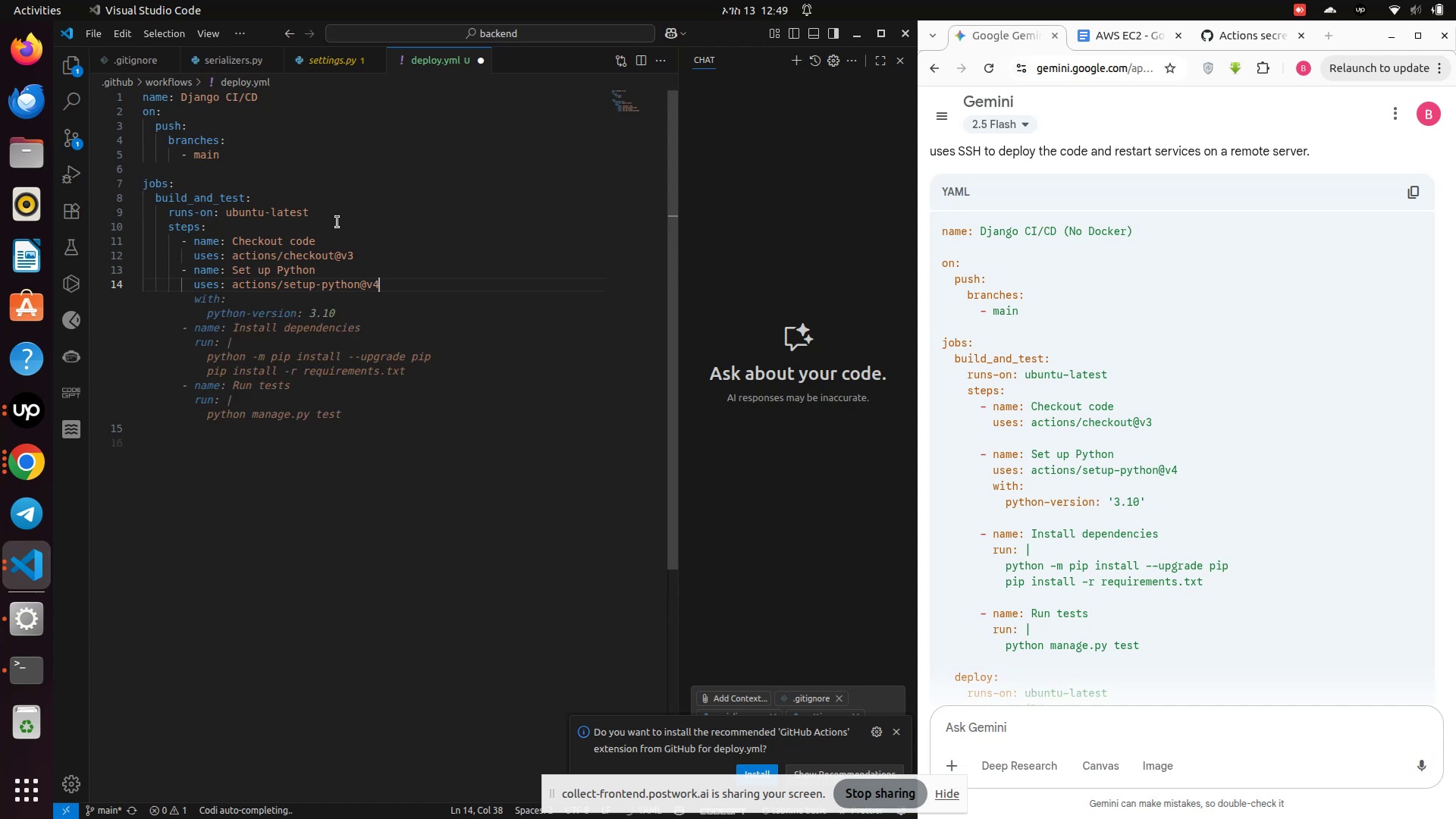 
key(Enter)
 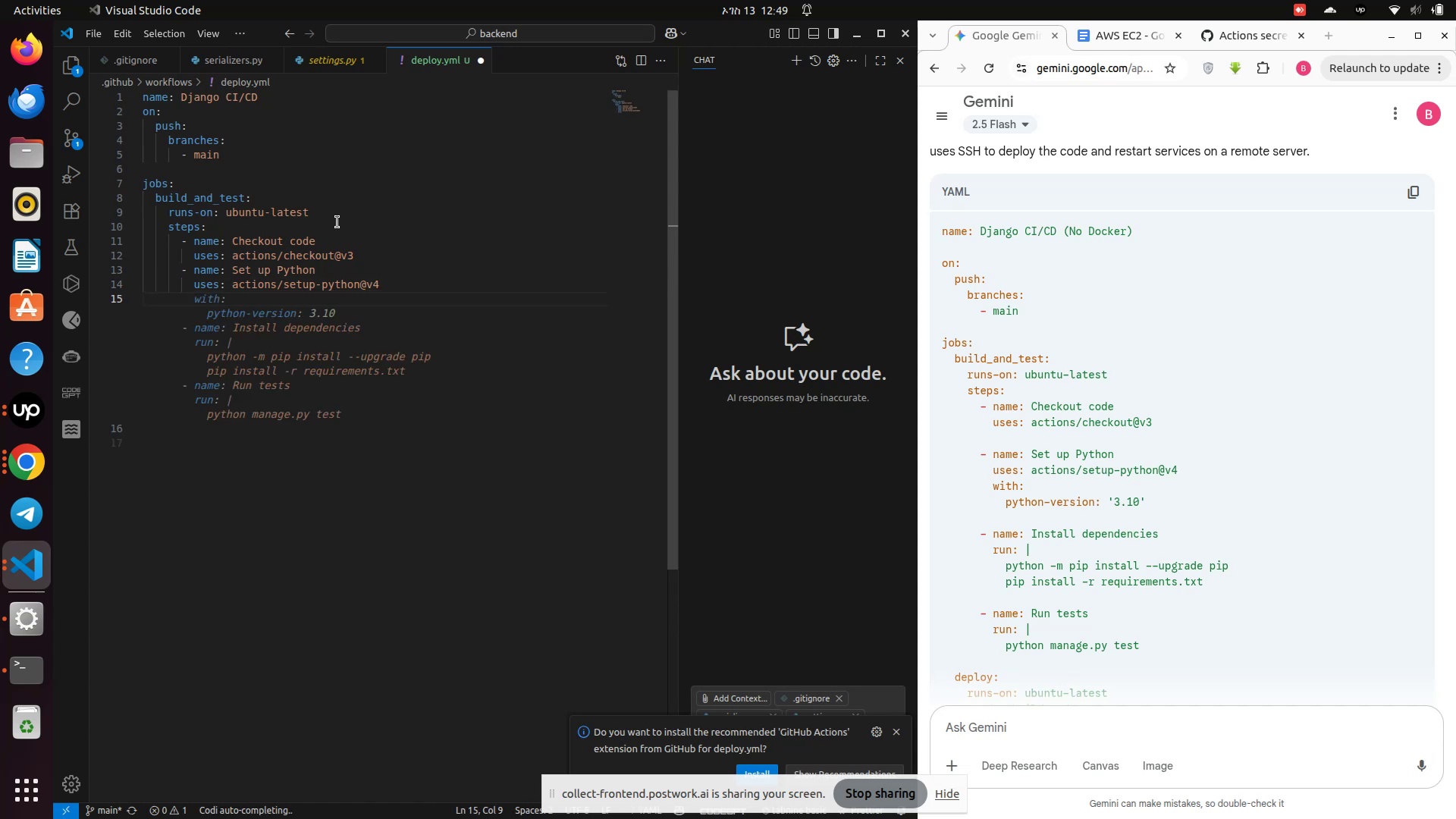 
type(with:)
 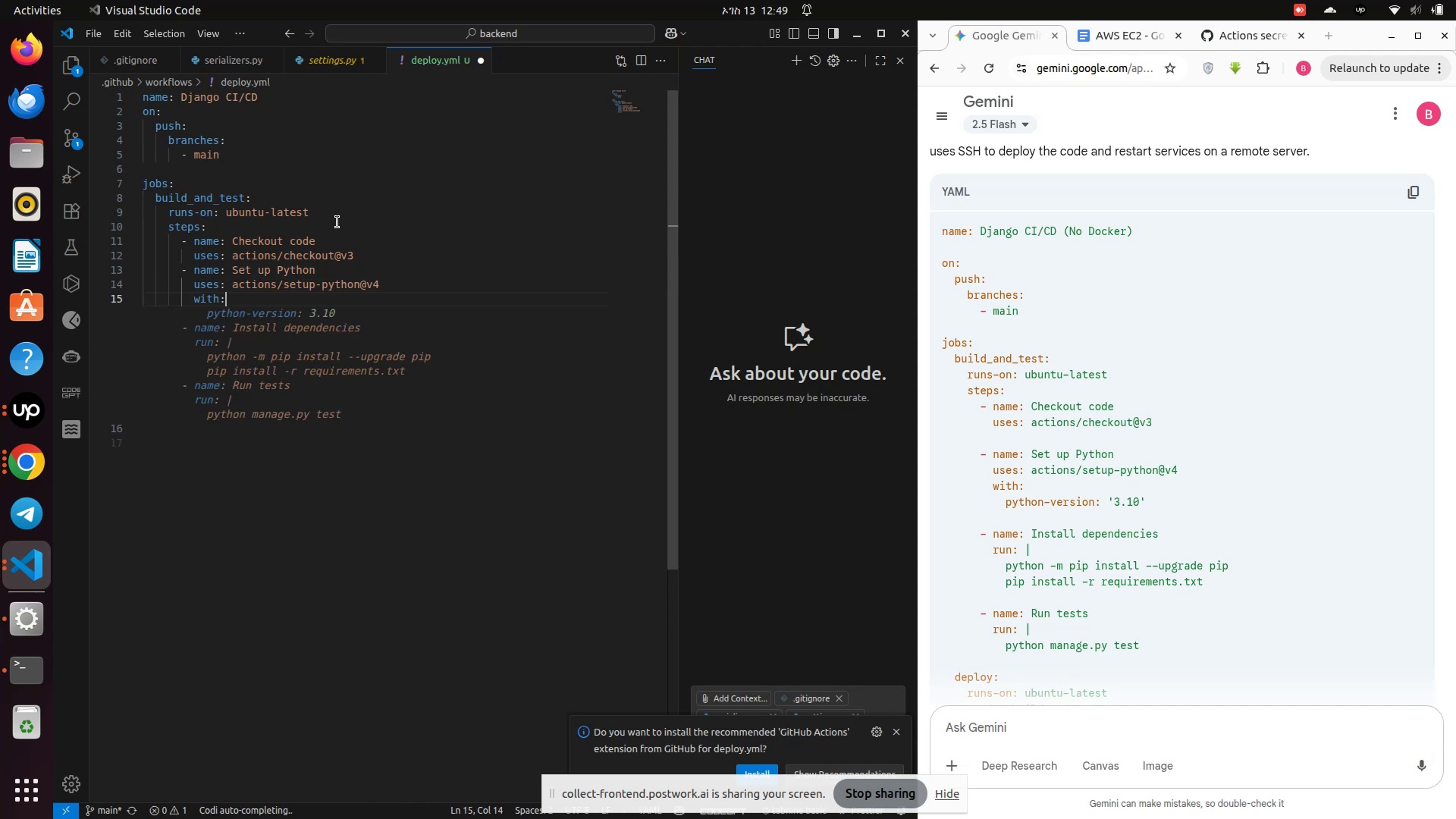 
key(Enter)
 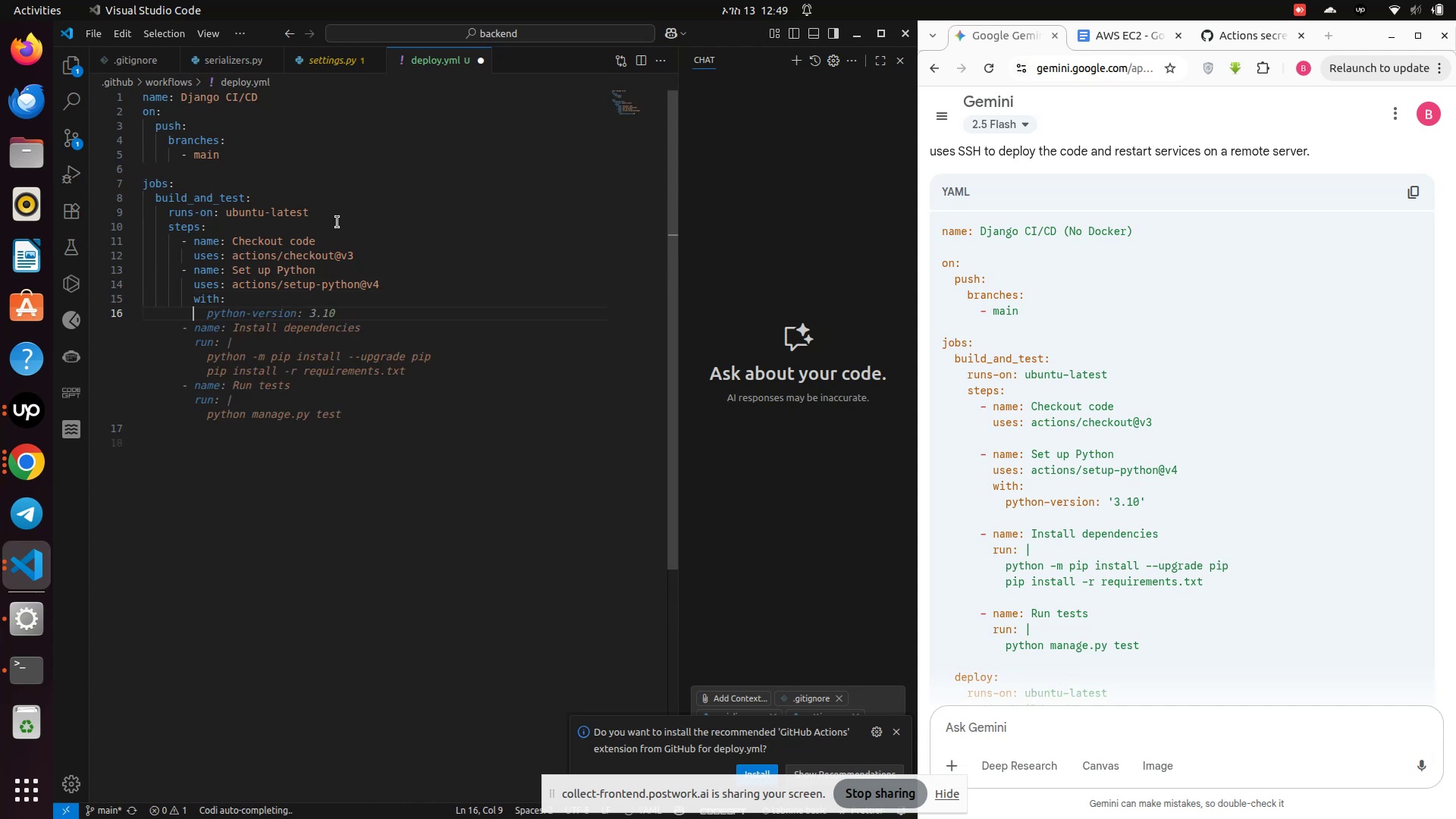 
type(  python-version: 3.10)
 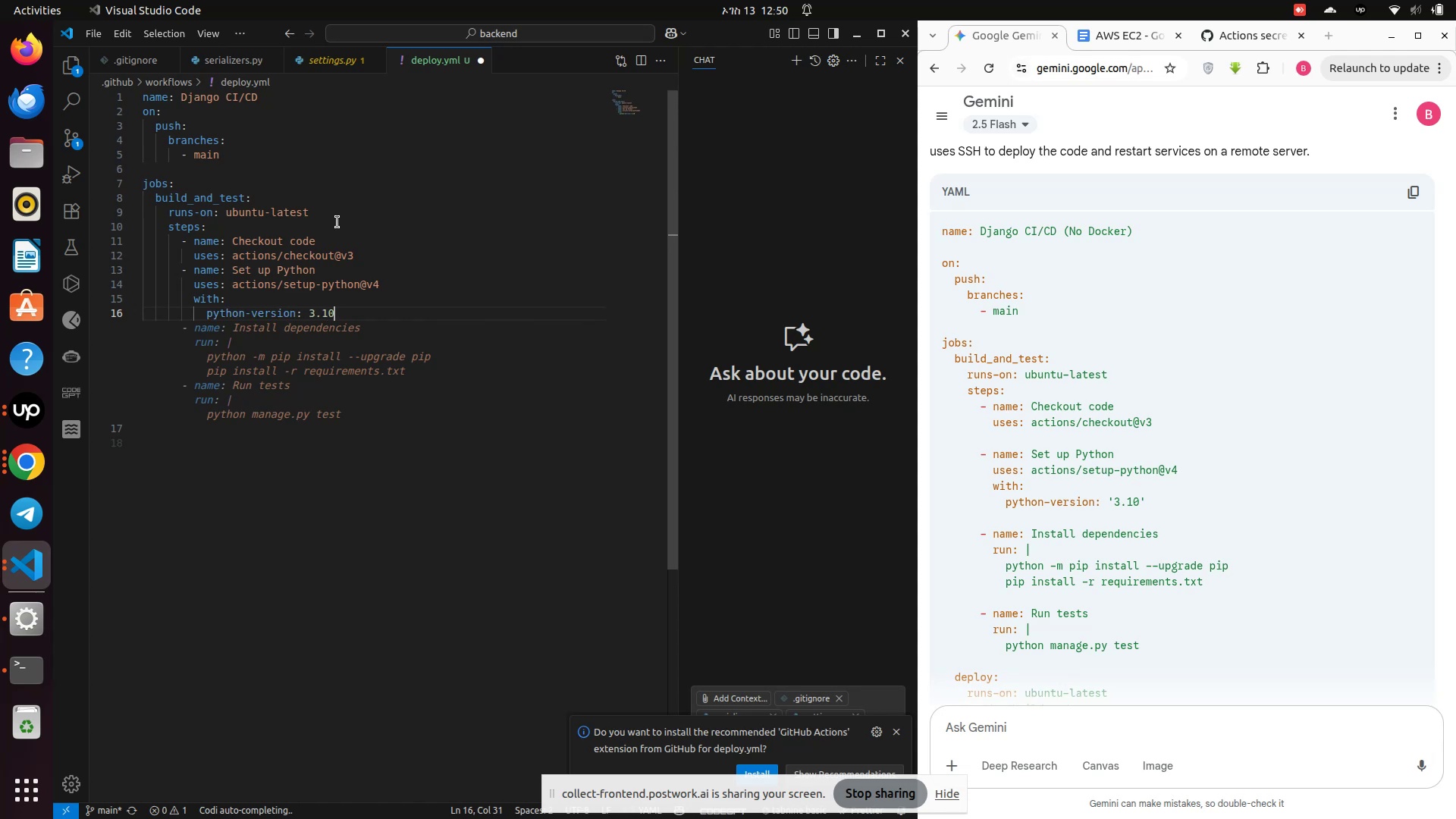 
key(Enter)
 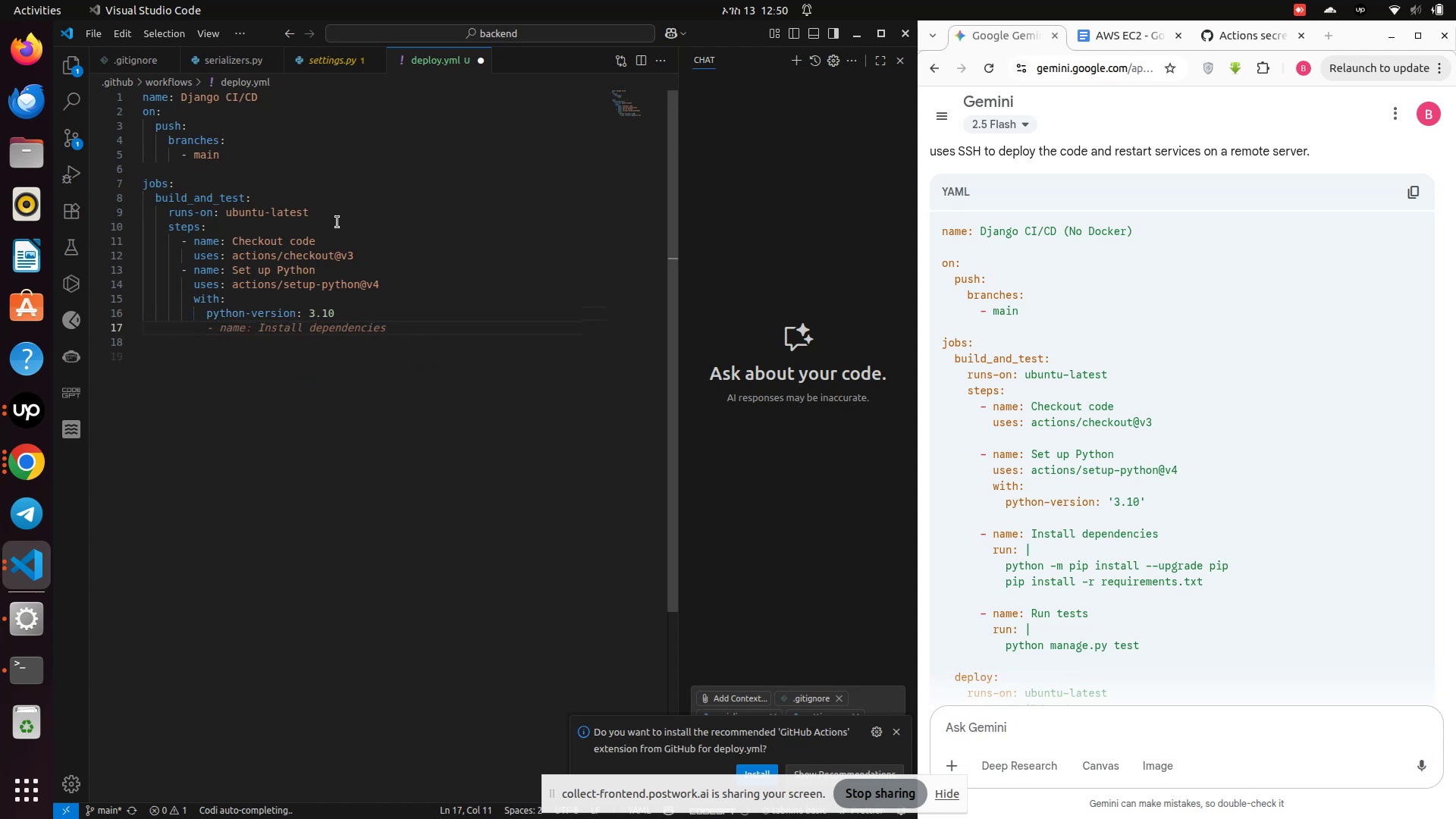 
key(Backspace)
key(Backspace)
type(- name:)
 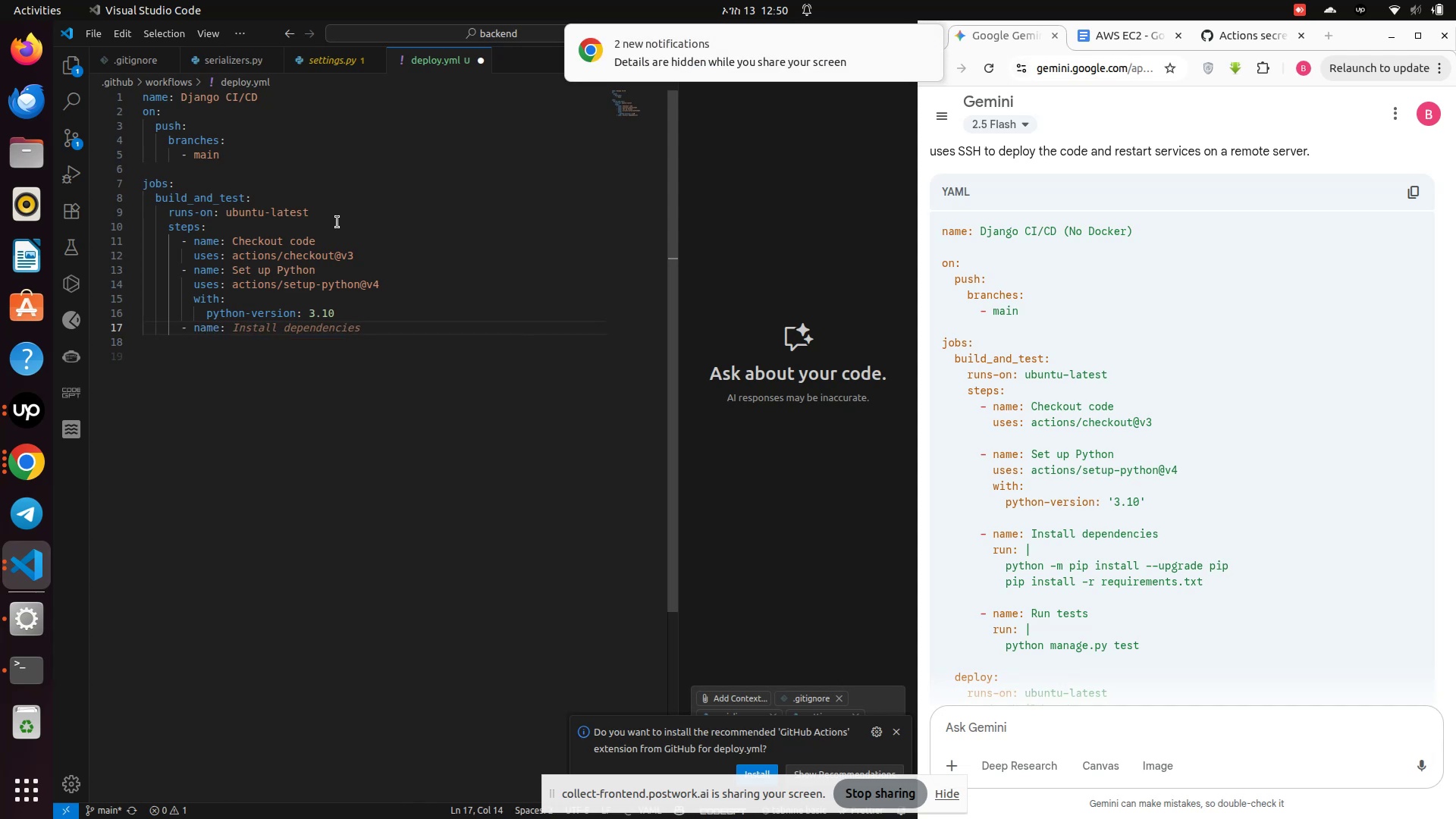 
wait(8.94)
 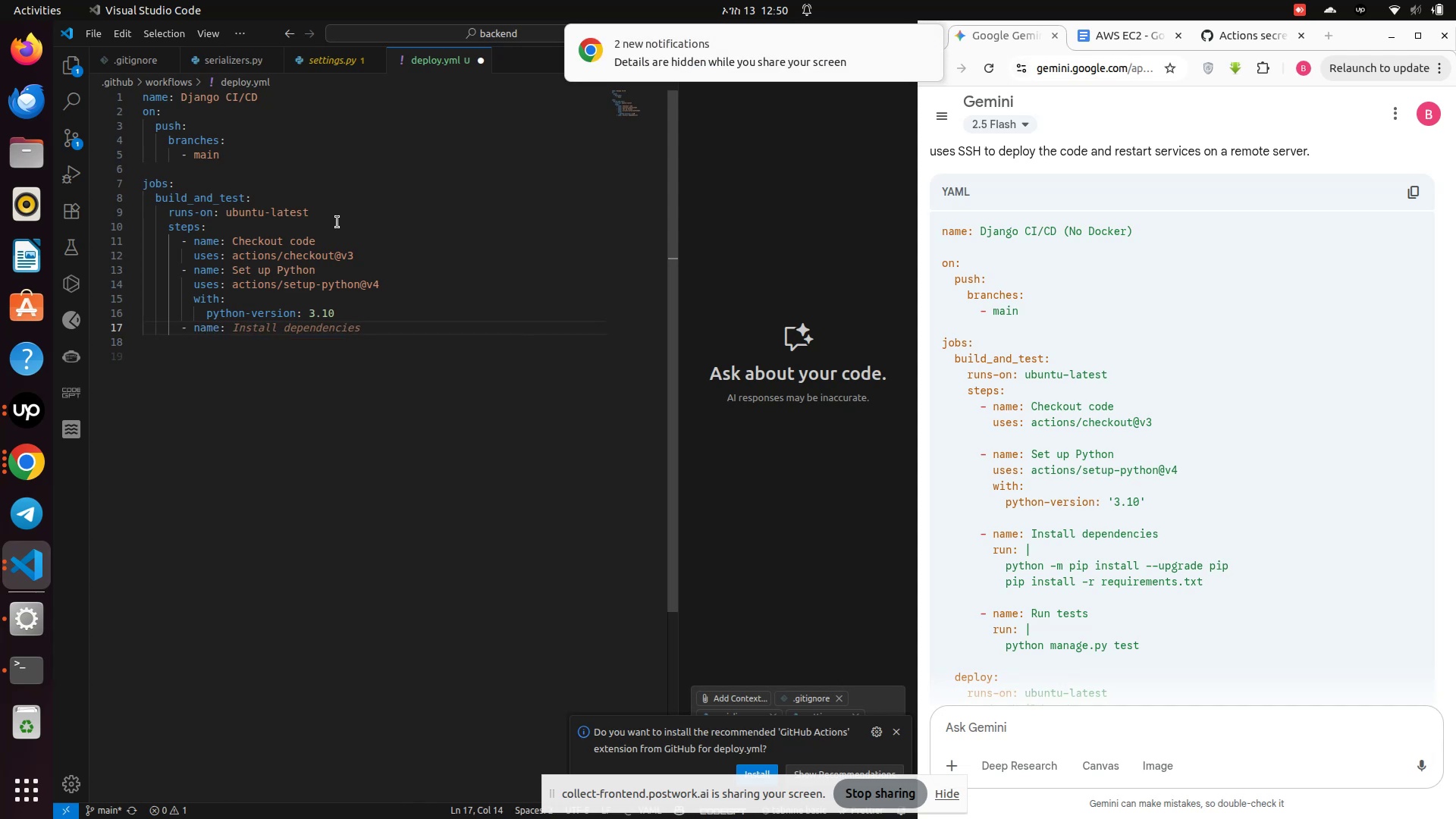 
key(Space)
 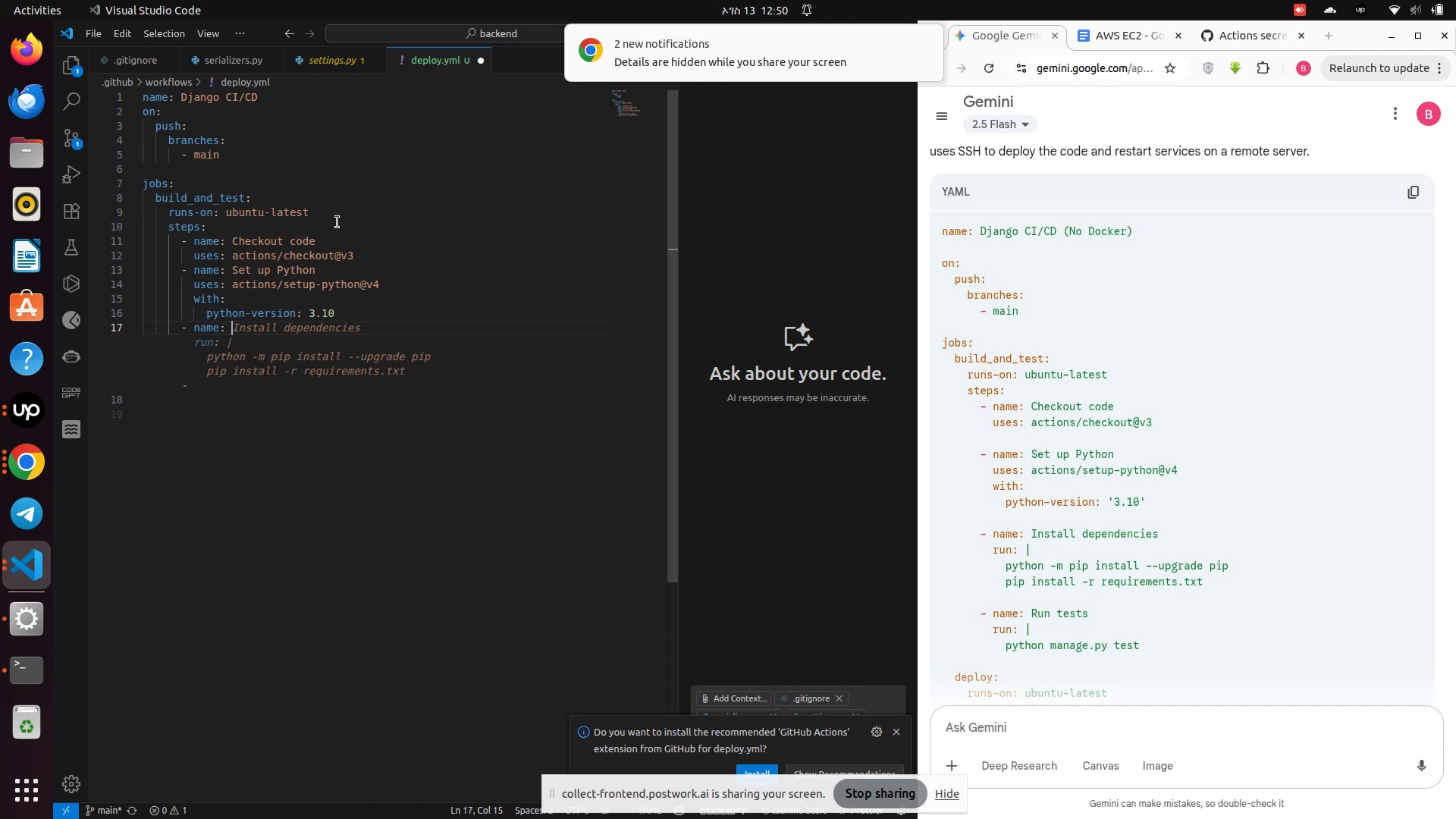 
hold_key(key=ShiftLeft, duration=0.67)
 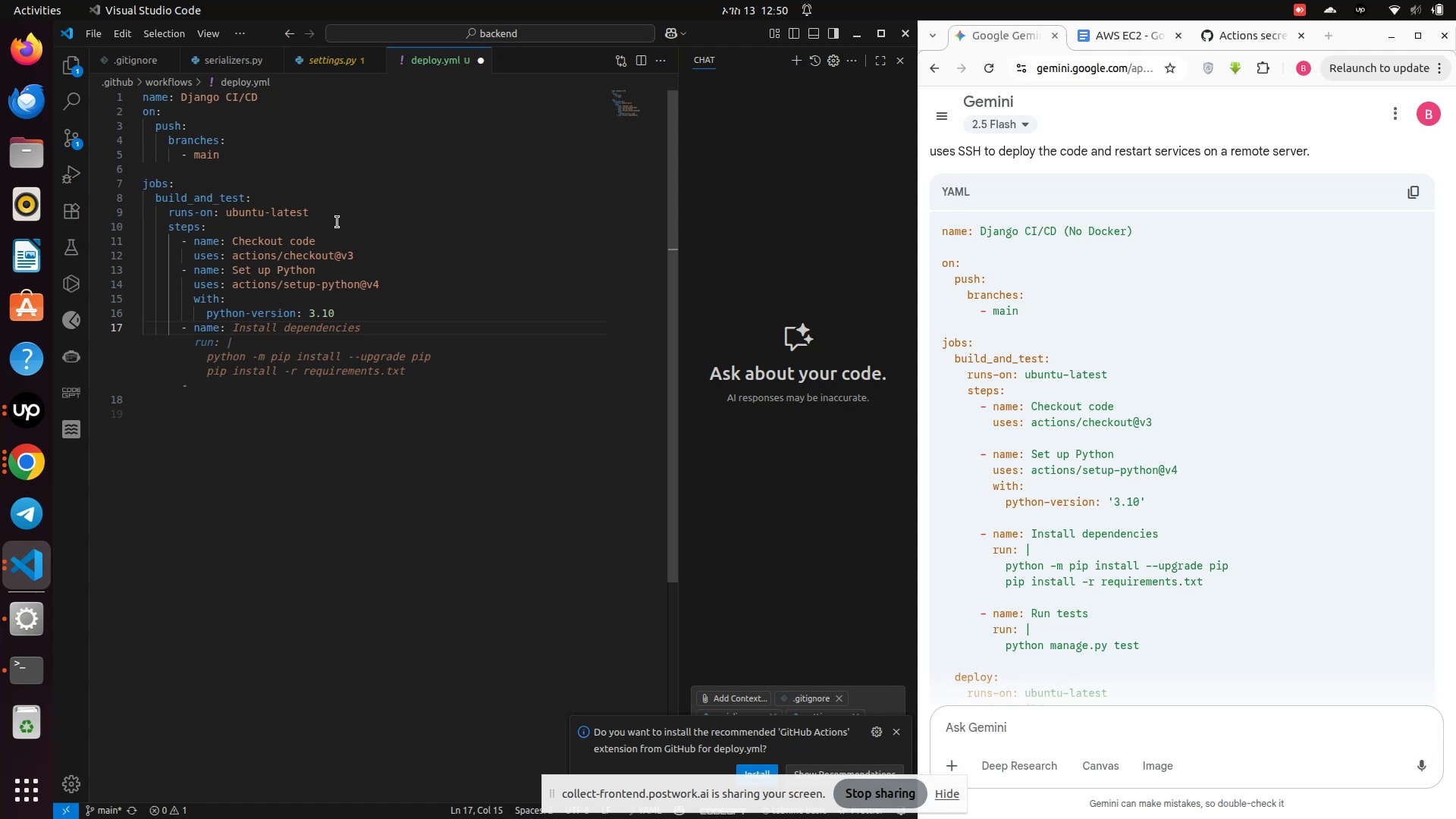 
wait(12.3)
 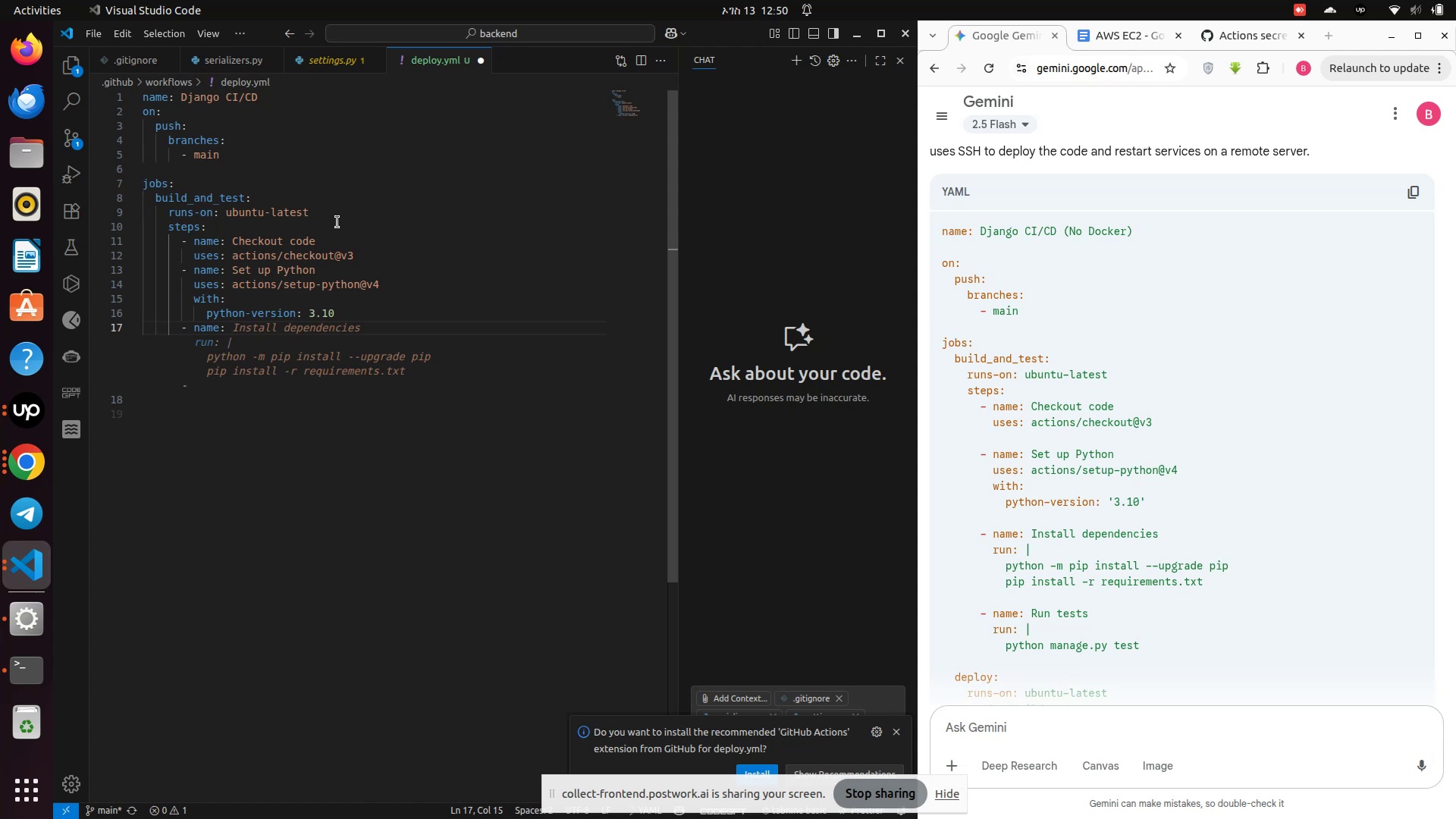 
type(Install De)
key(Backspace)
key(Backspace)
type(dependencies)
 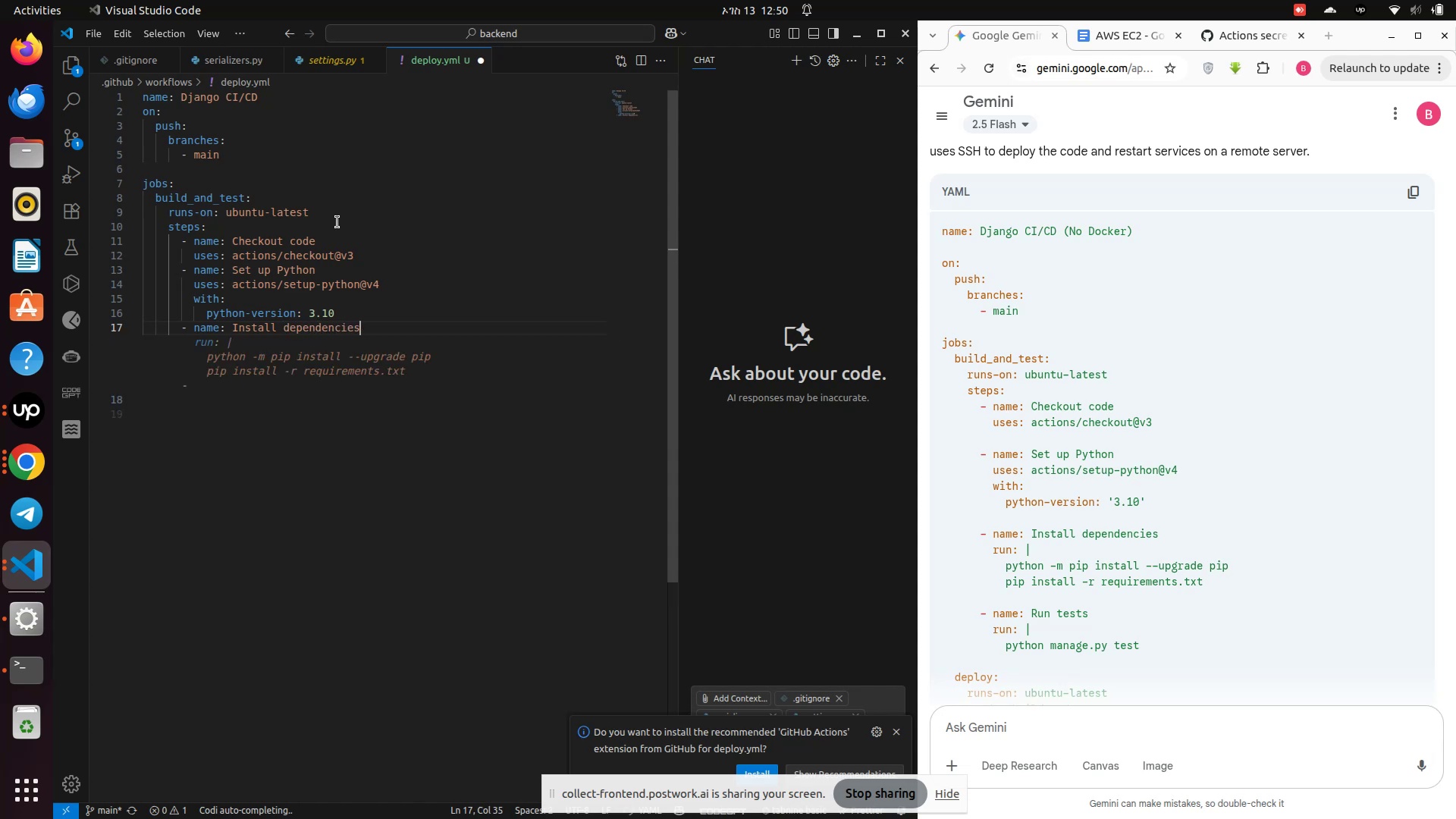 
key(Enter)
 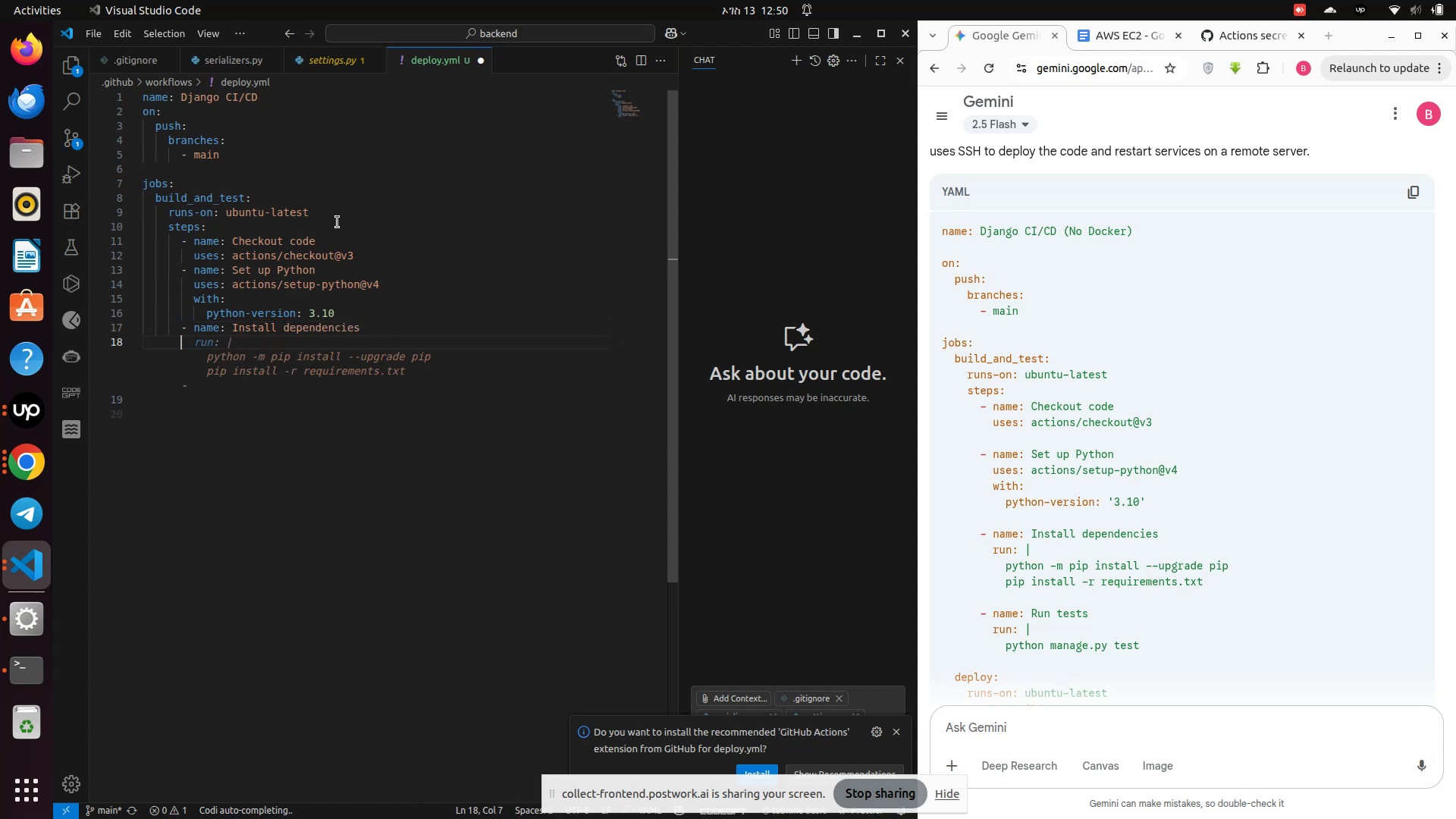 
type(  run: | )
 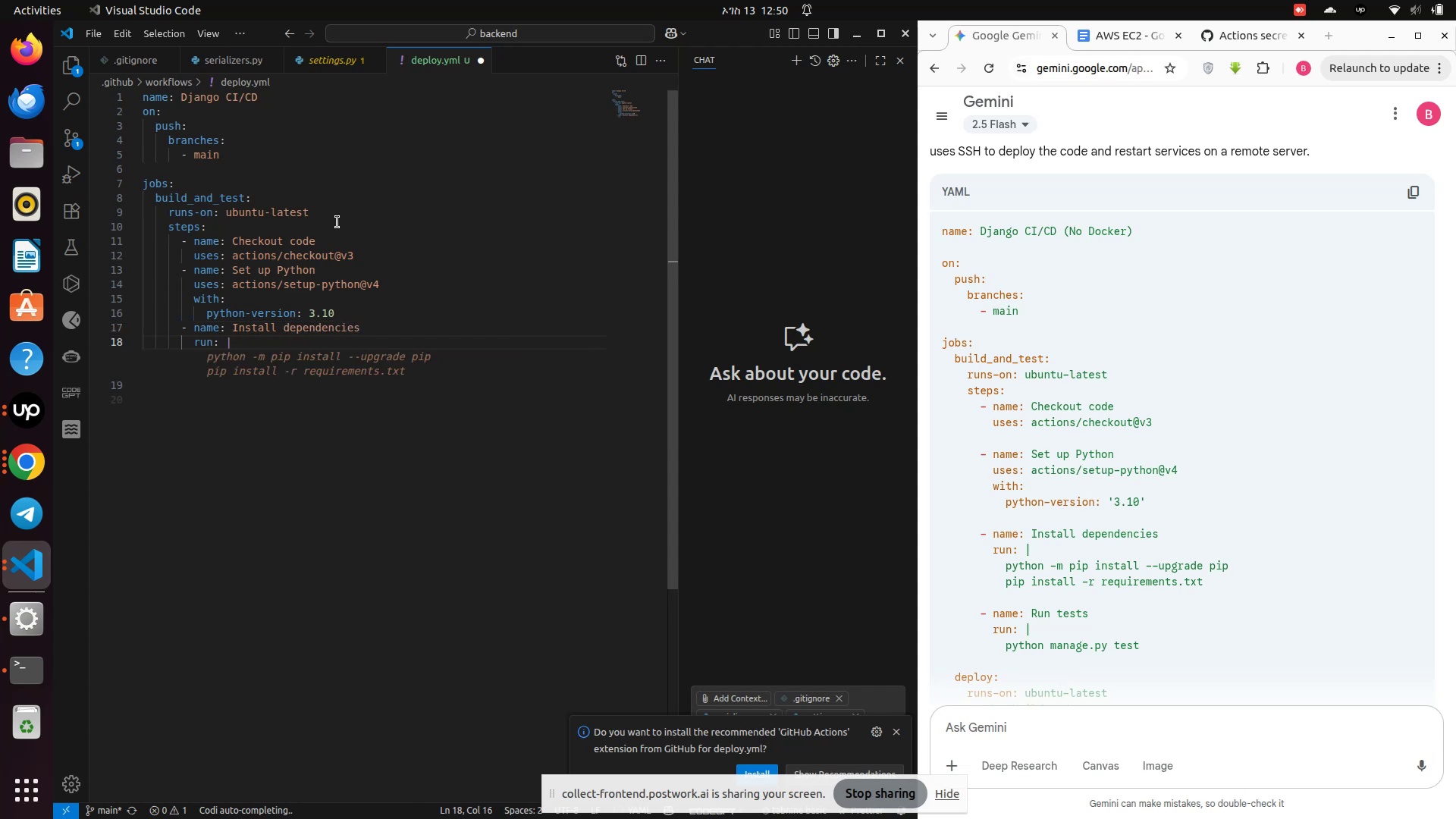 
key(Enter)
 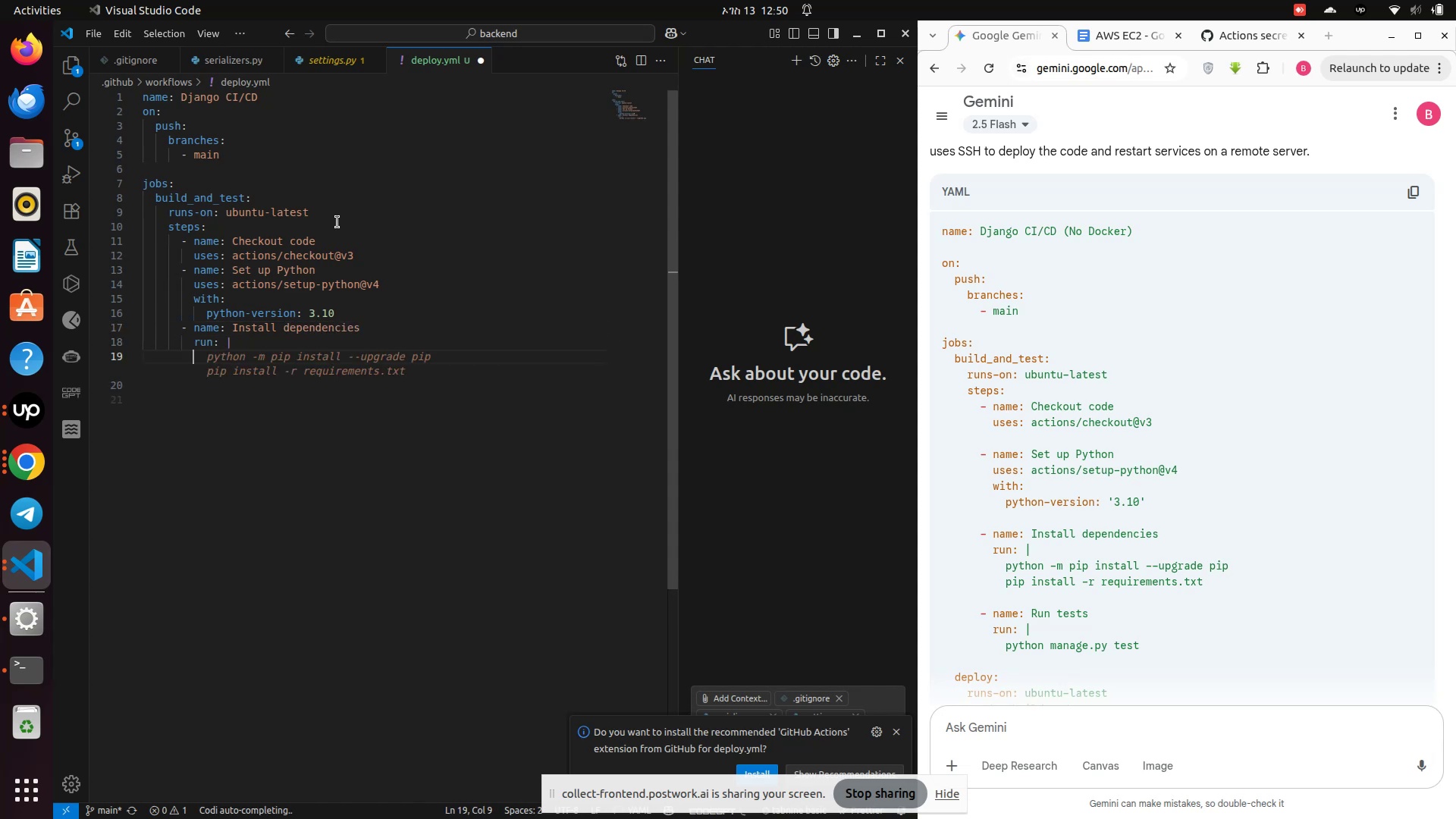 
type(  python -m pip install --upd)
key(Backspace)
type(grade pip)
 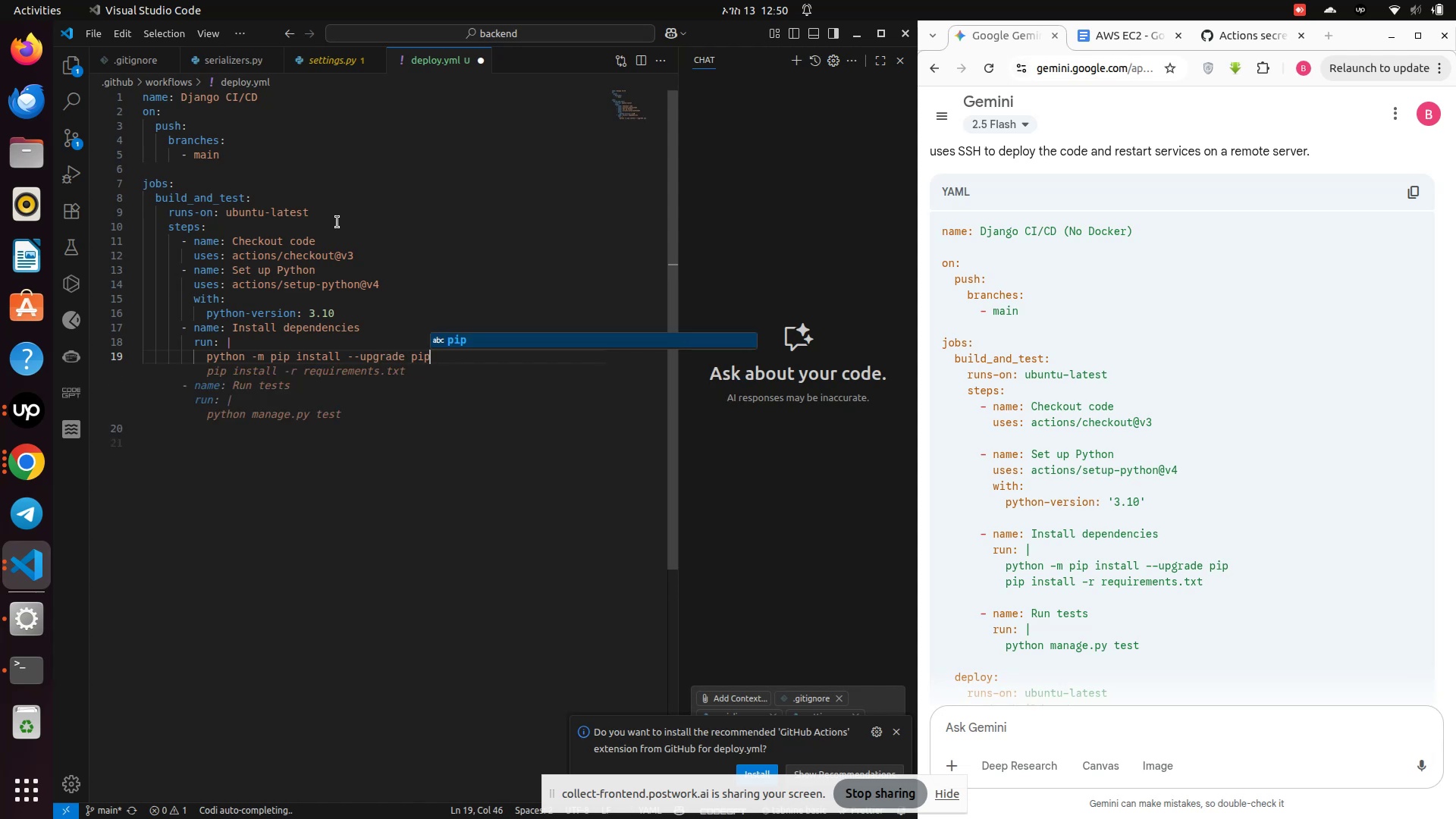 
key(Enter)
 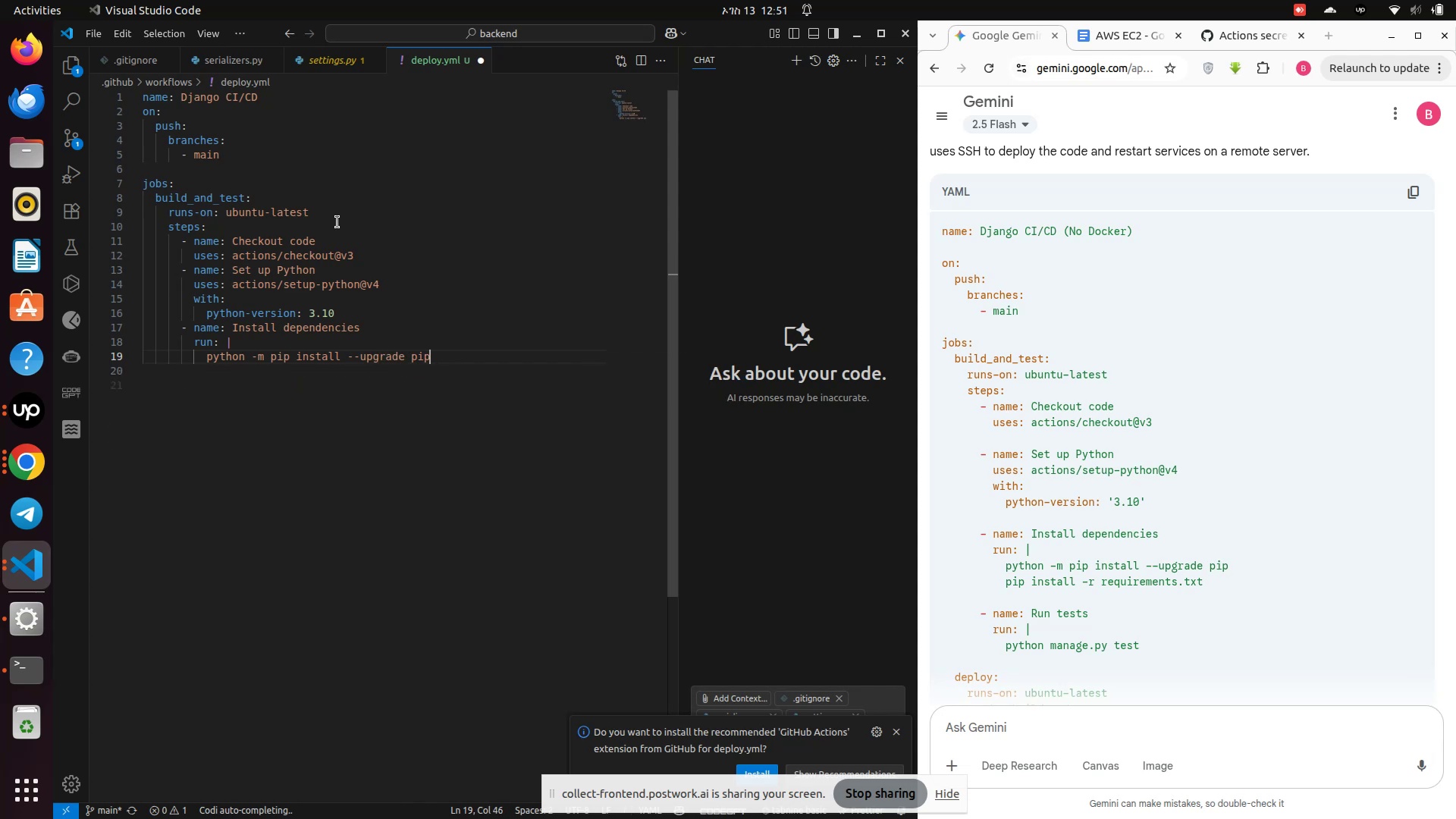 
key(Enter)
 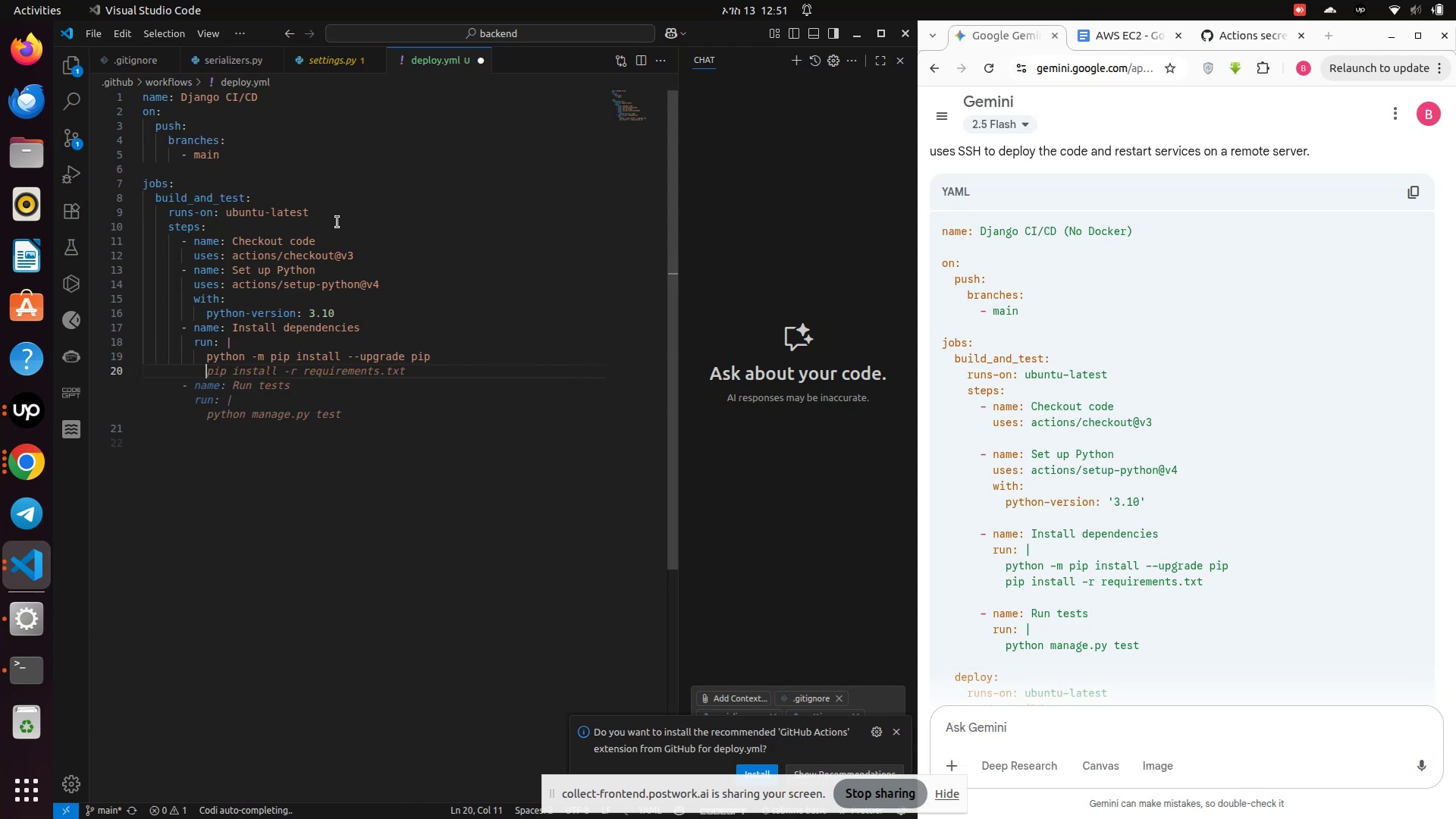 
type(pip install -r requirements.txt)
 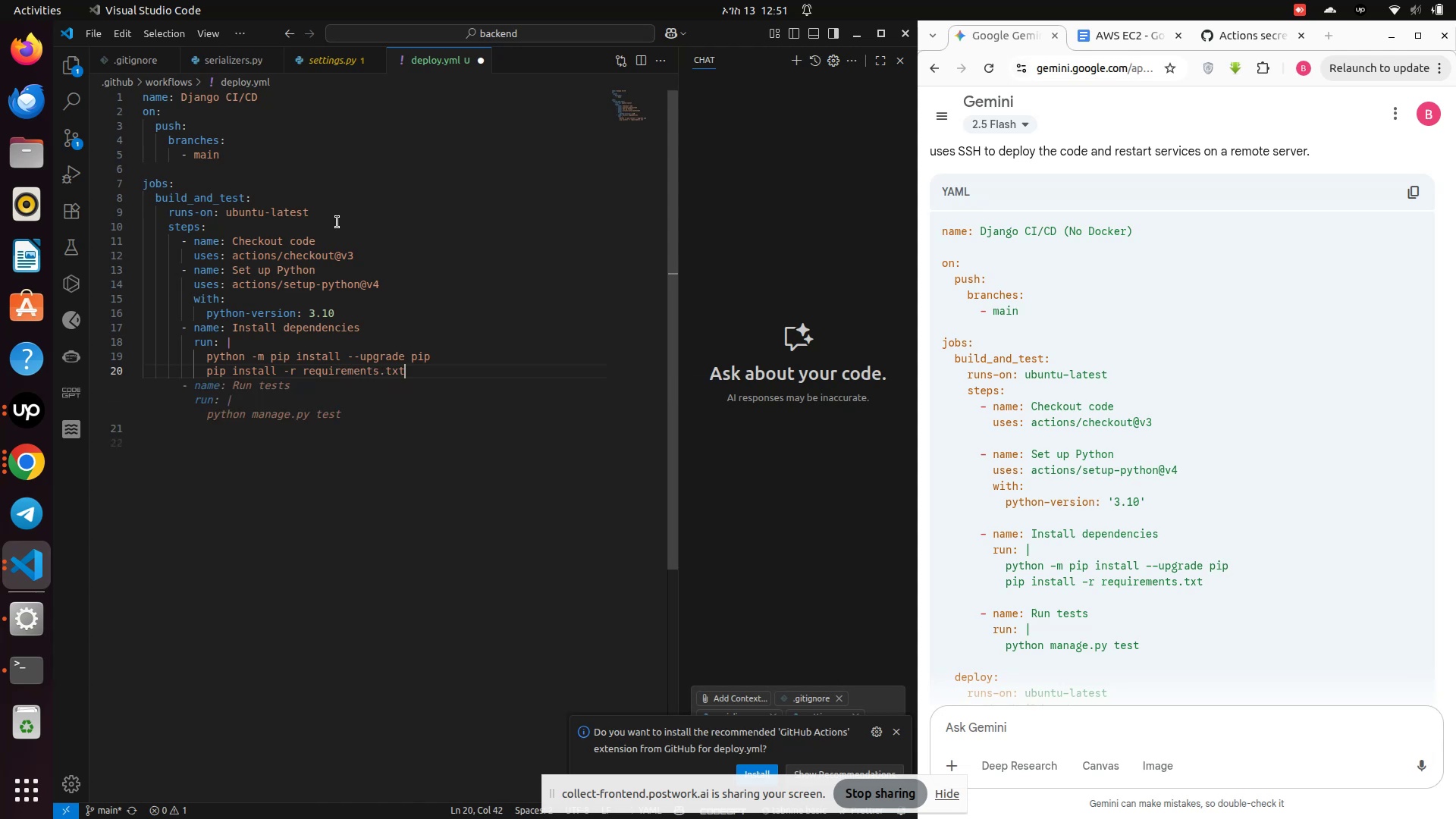 
key(Enter)
 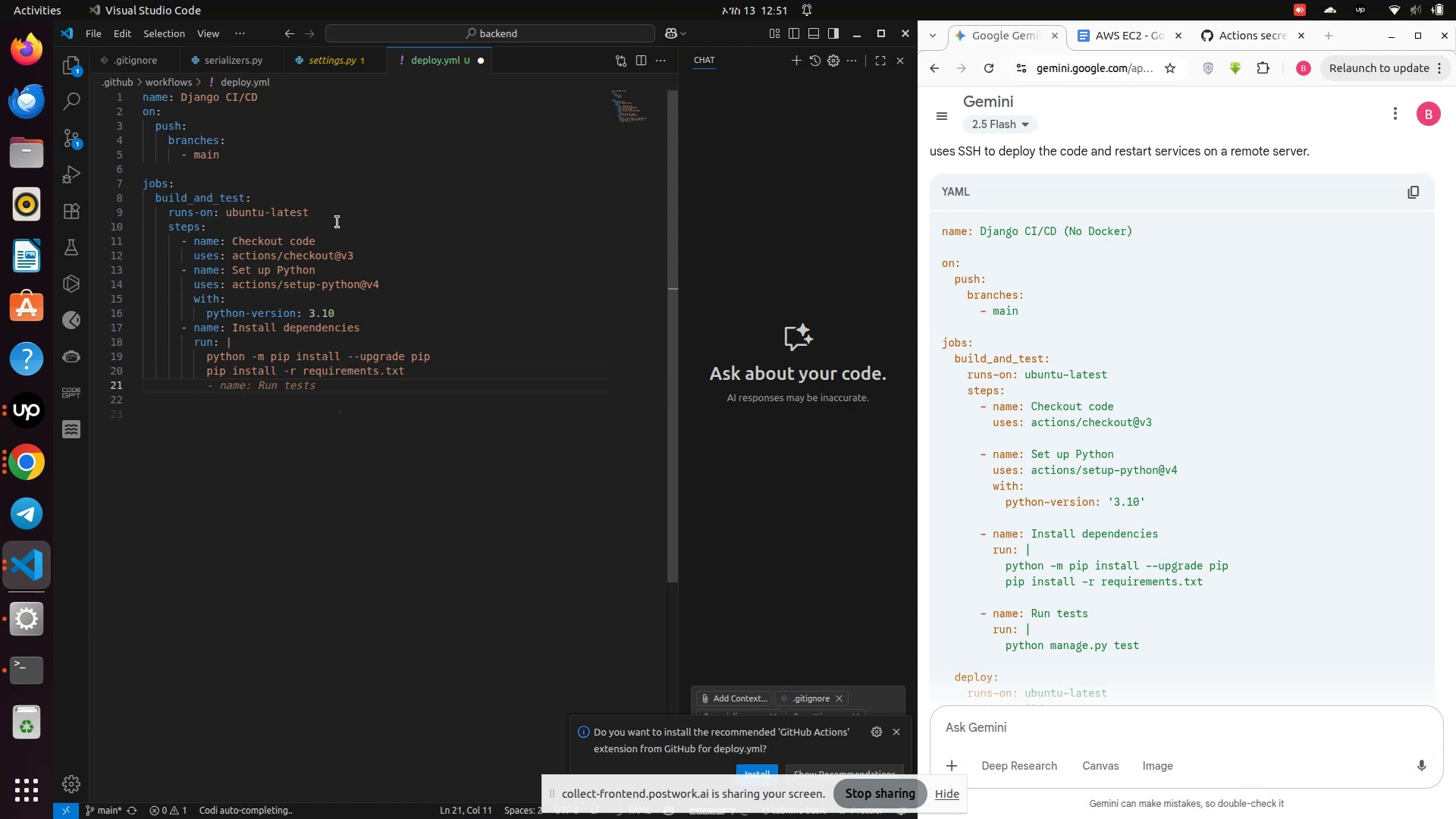 
key(Backspace)
 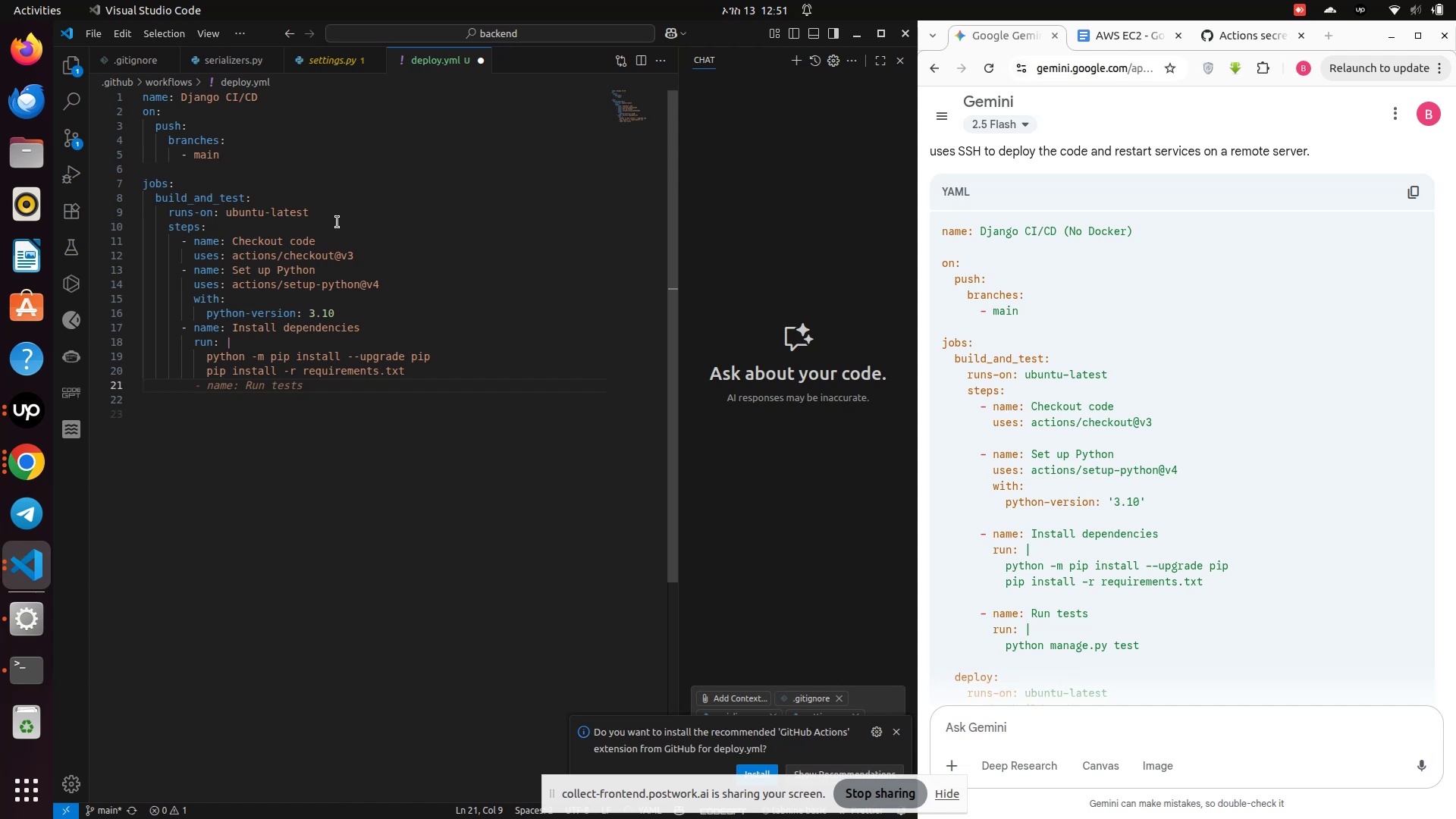 
wait(9.59)
 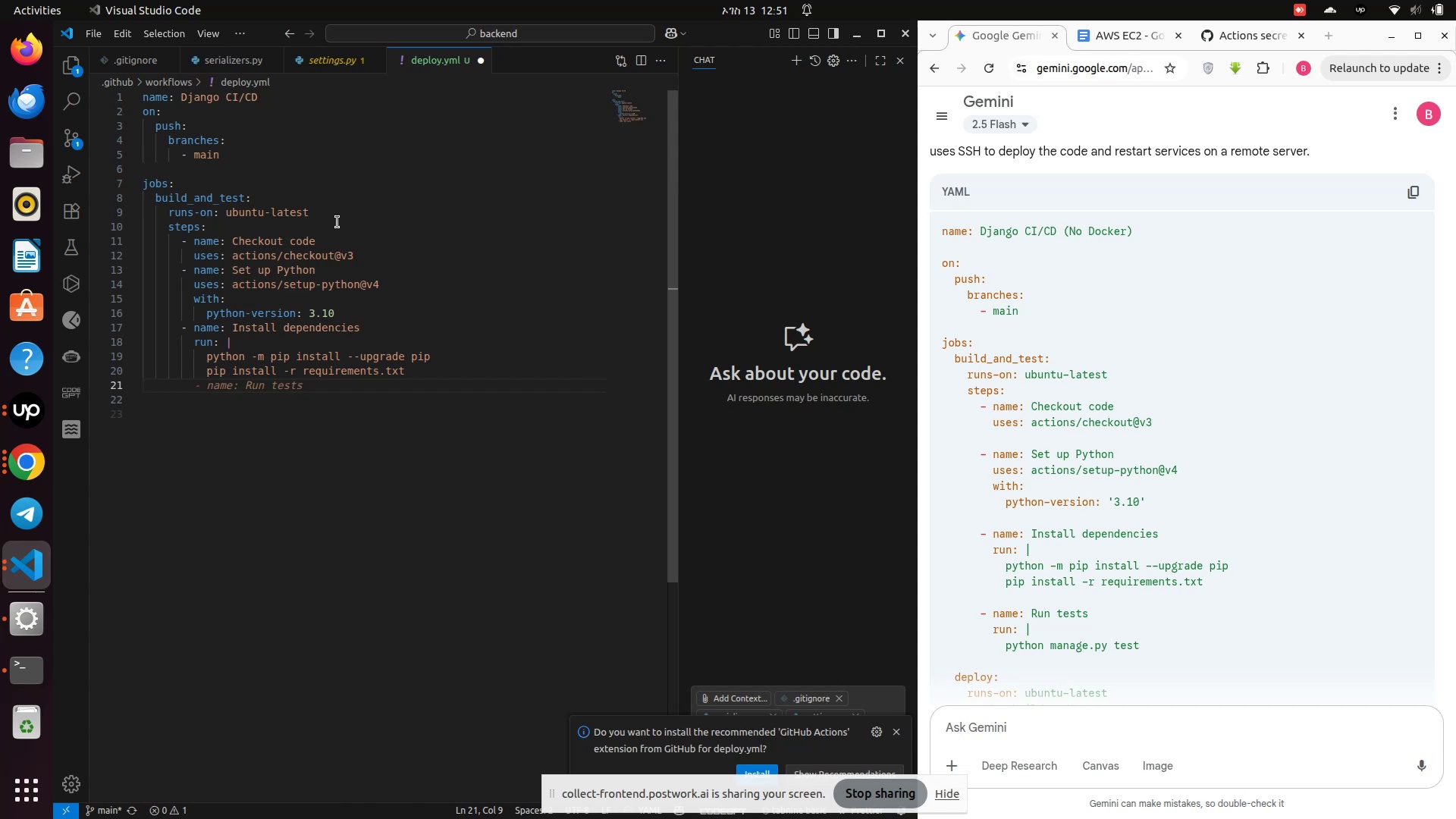 
key(Backspace)
type(- run tes)
 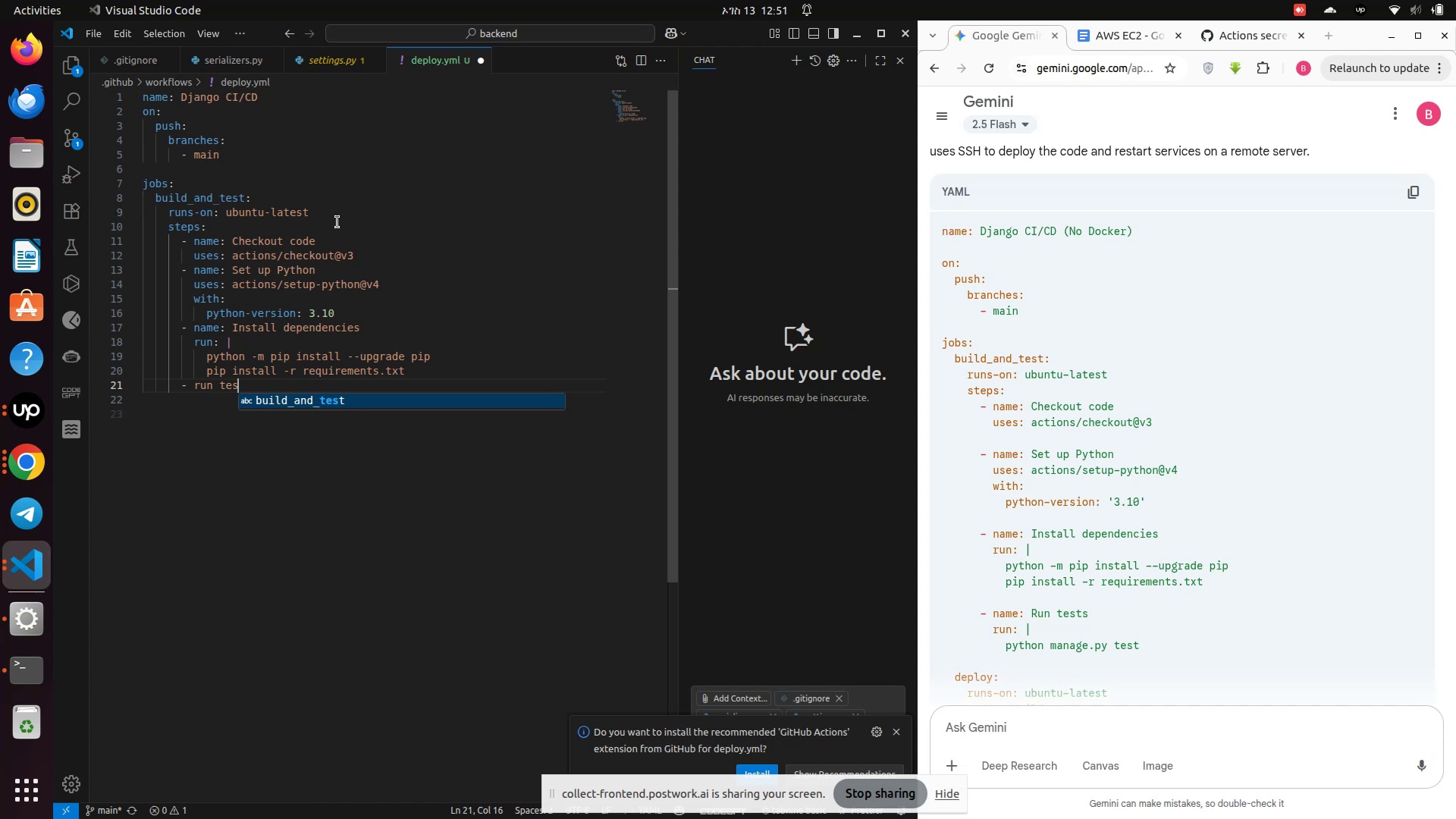 
key(Backspace)
key(Backspace)
key(Backspace)
key(Backspace)
key(Backspace)
key(Backspace)
key(Backspace)
type(name )
key(Backspace)
type(: ru)
key(Backspace)
key(Backspace)
type(Run tests)
 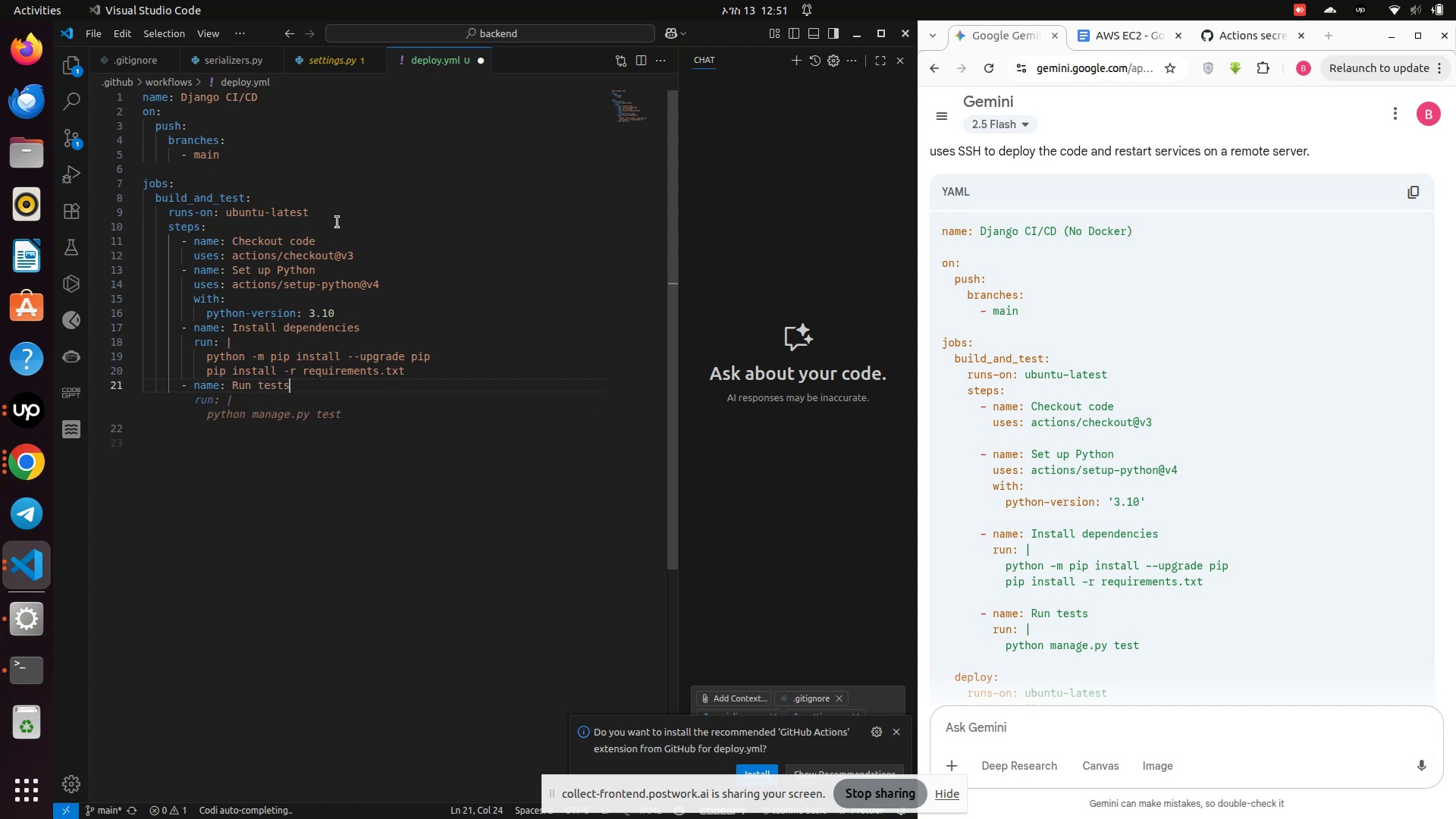 
key(Enter)
 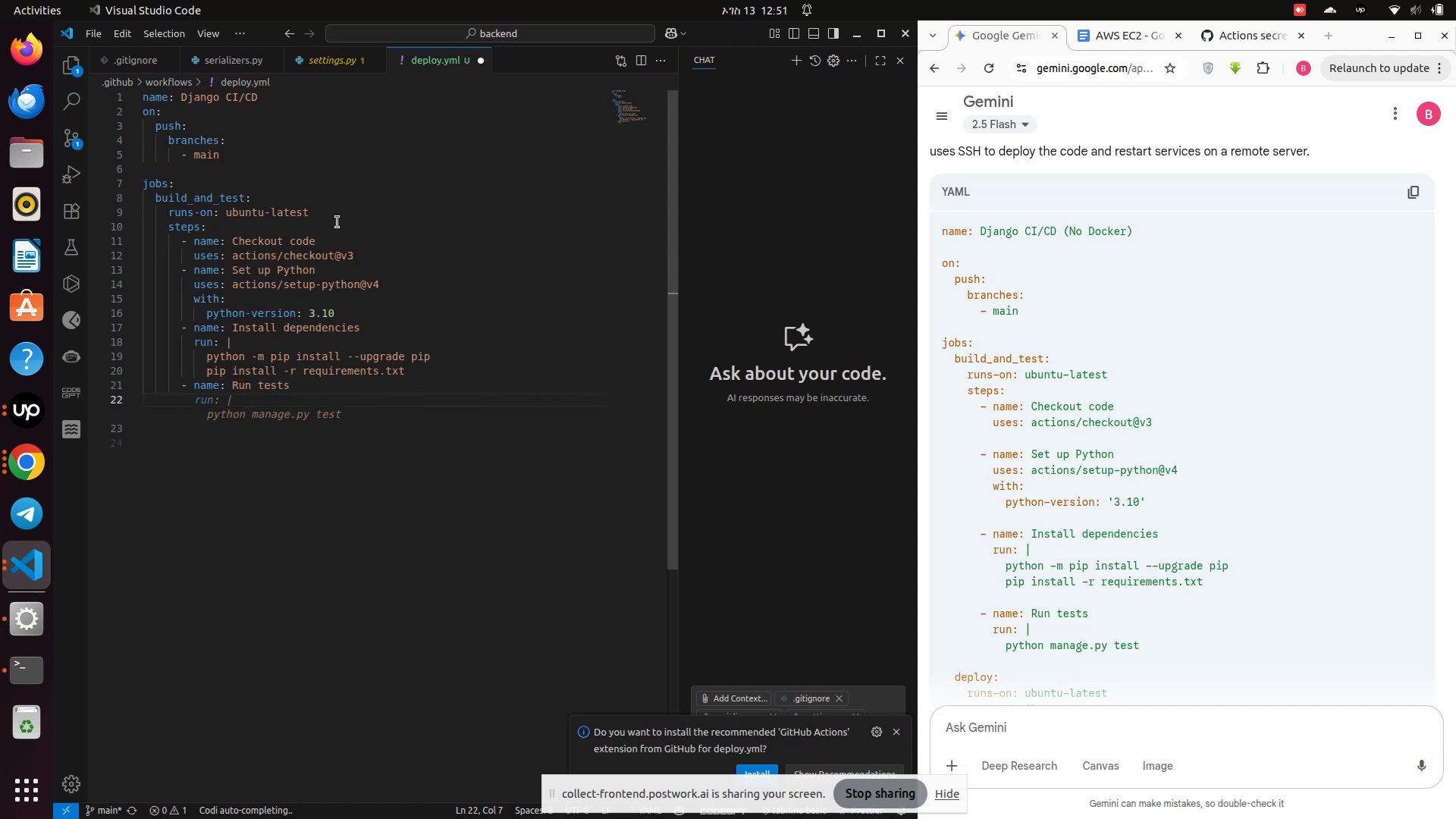 
type(  run: |)
 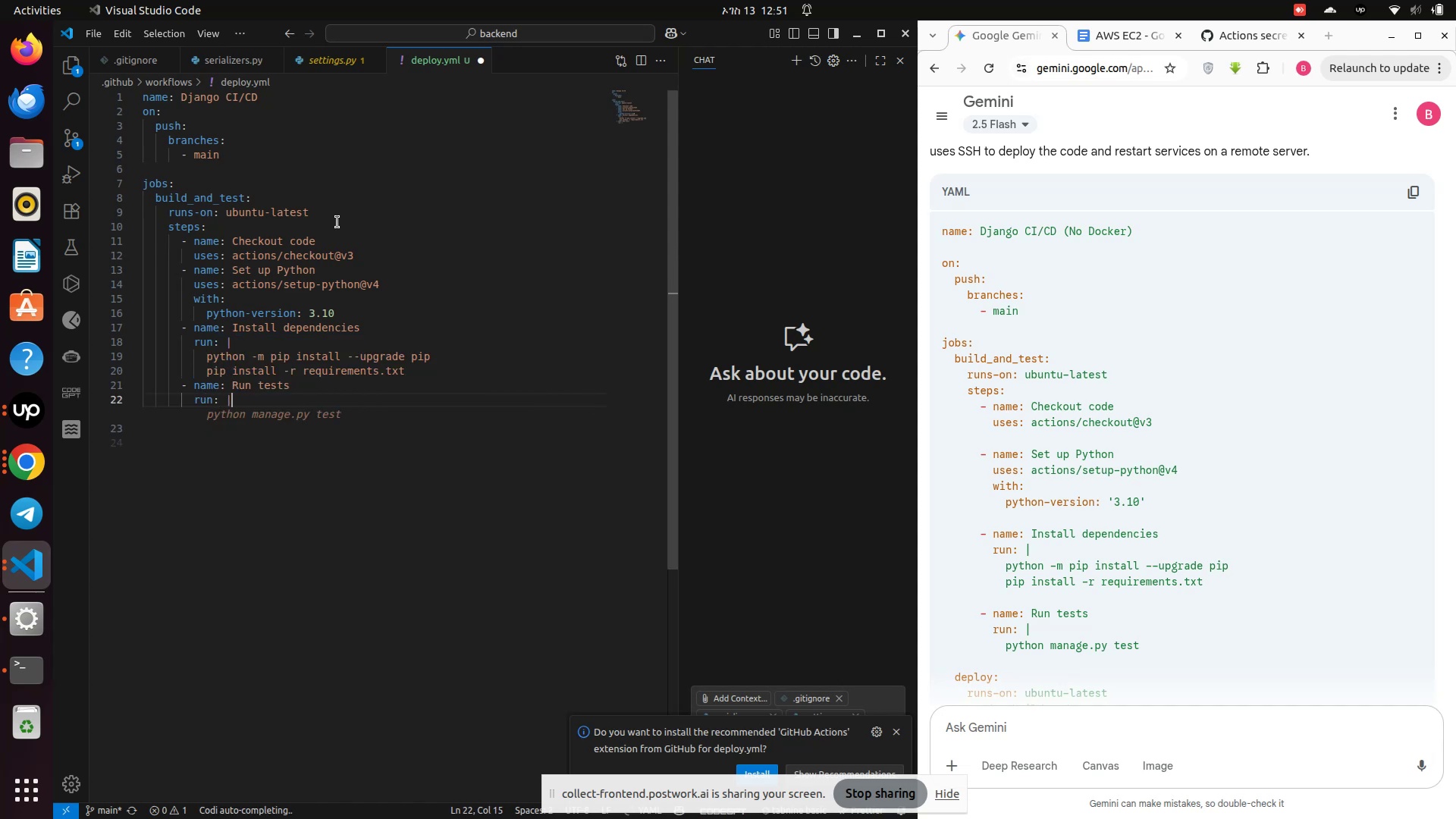 
key(Enter)
 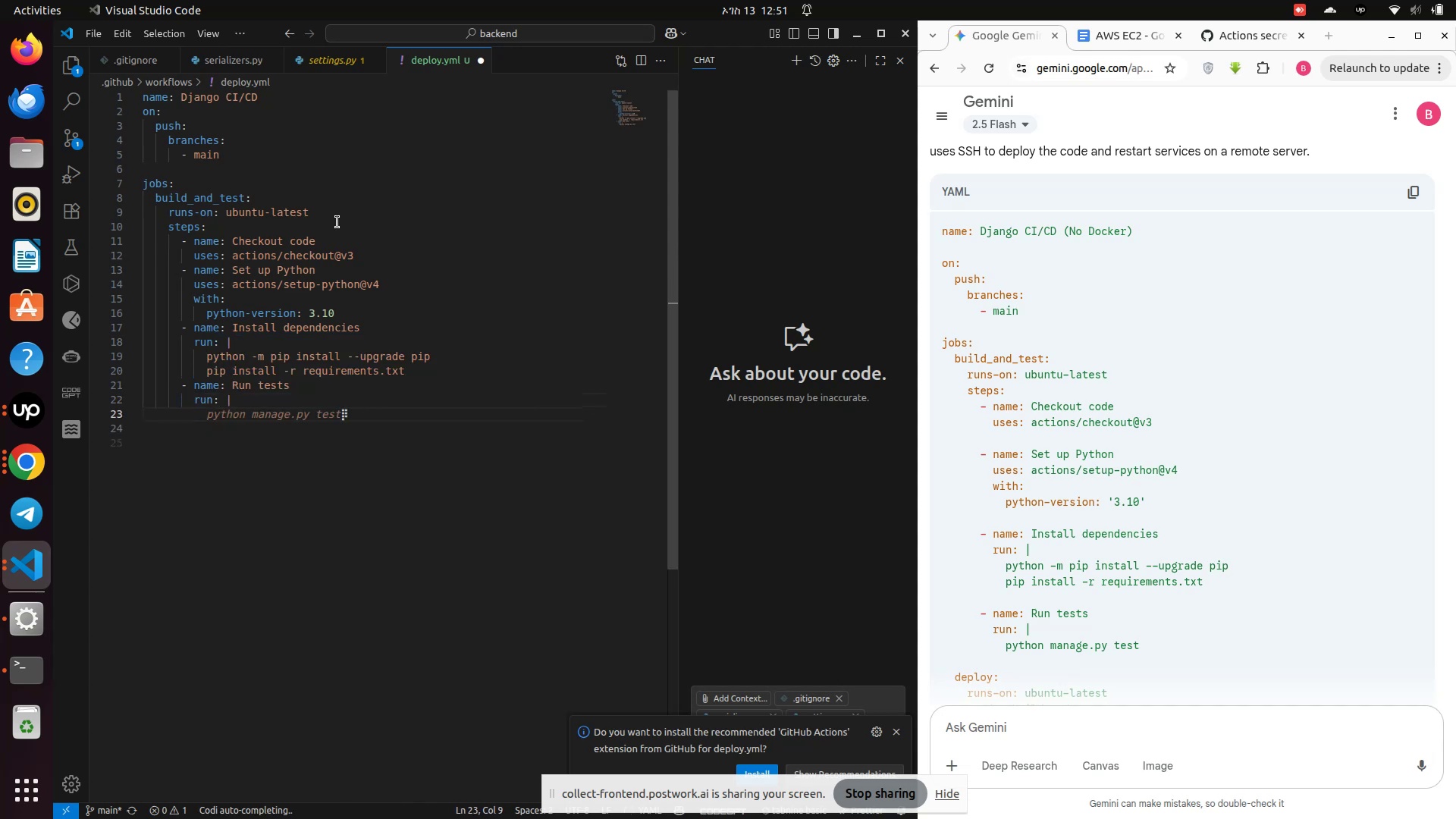 
type( p)
key(Backspace)
type( python manage.py test)
 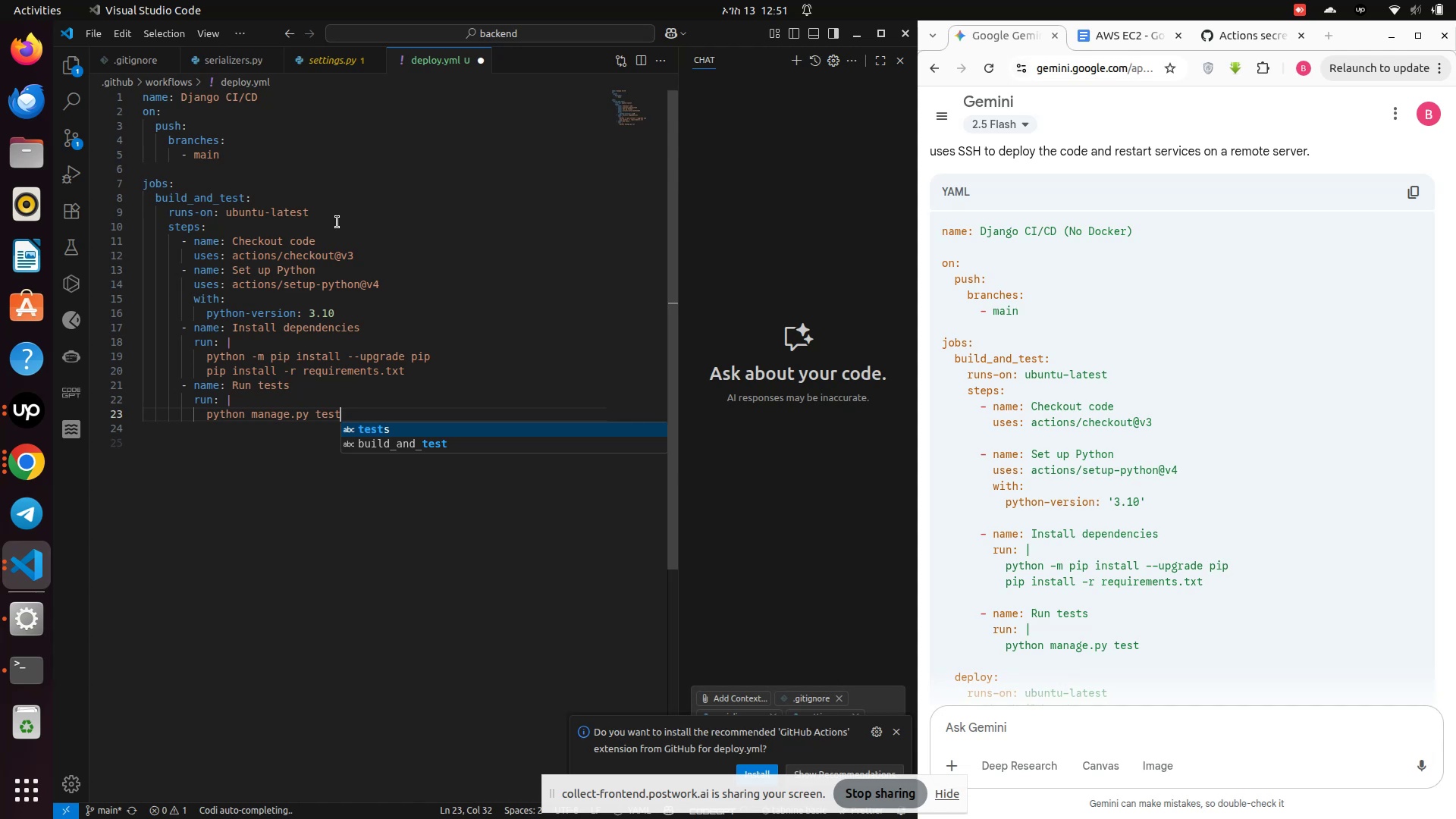 
key(Enter)
 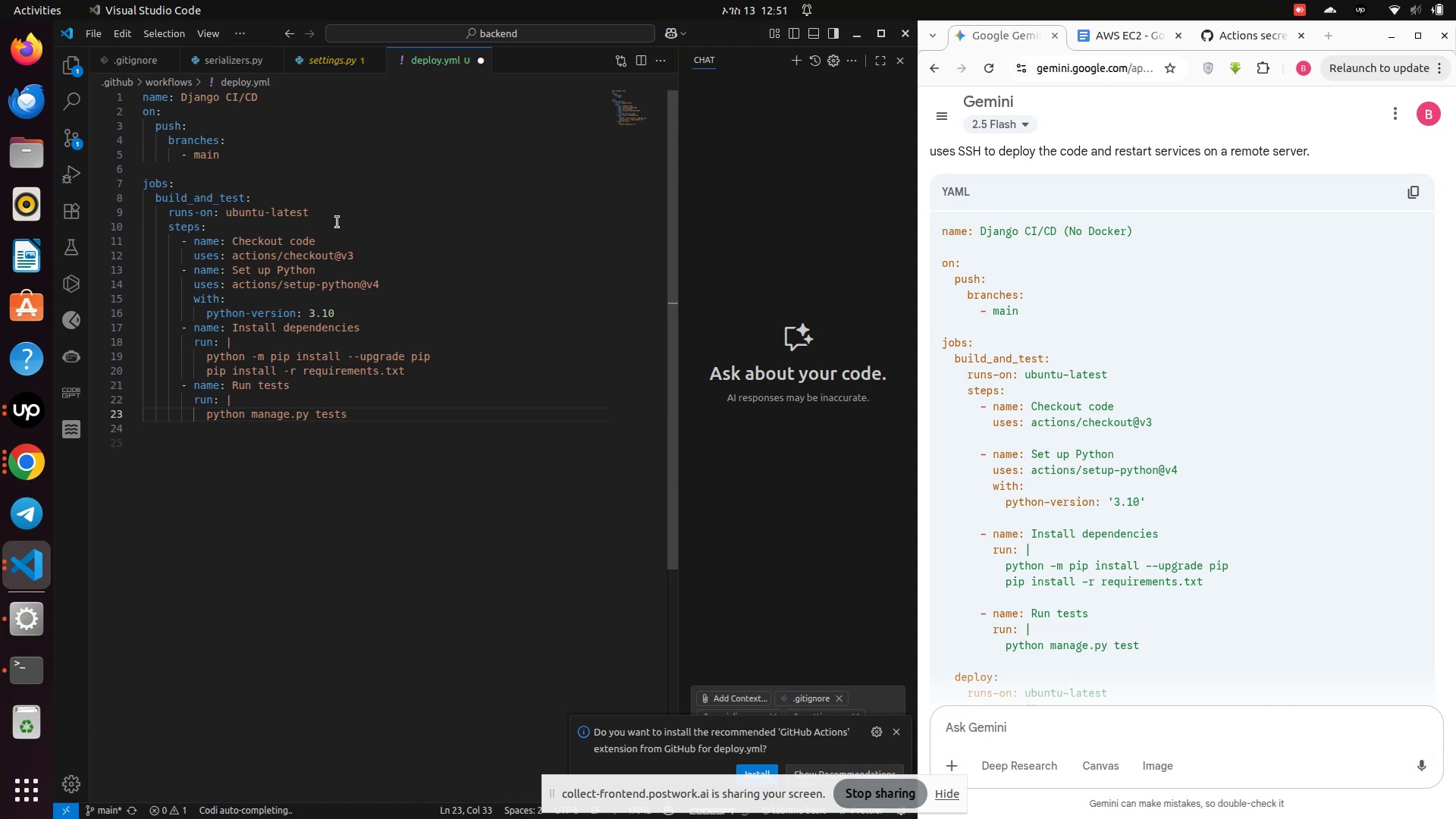 
key(Backspace)
 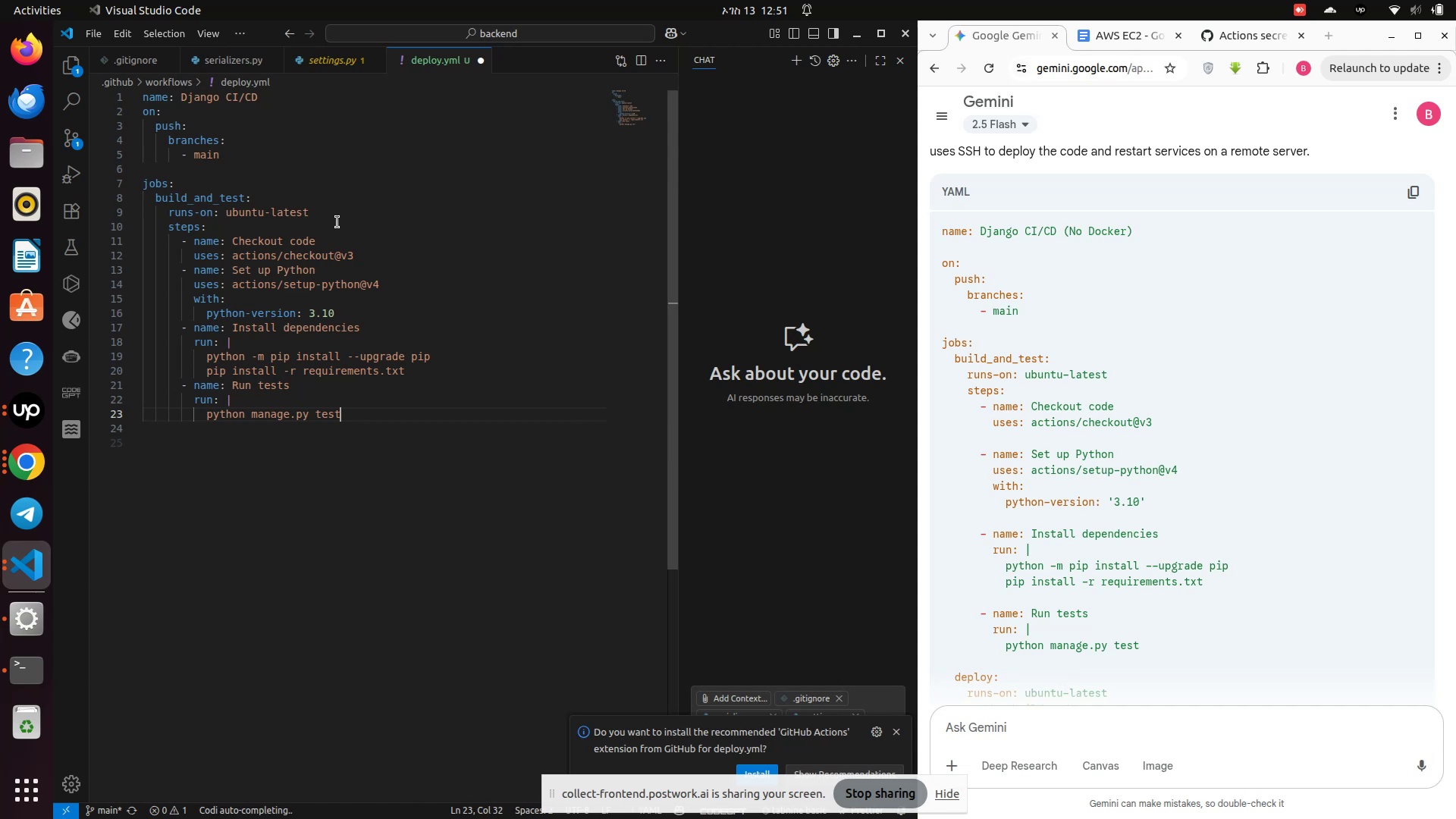 
key(Enter)
 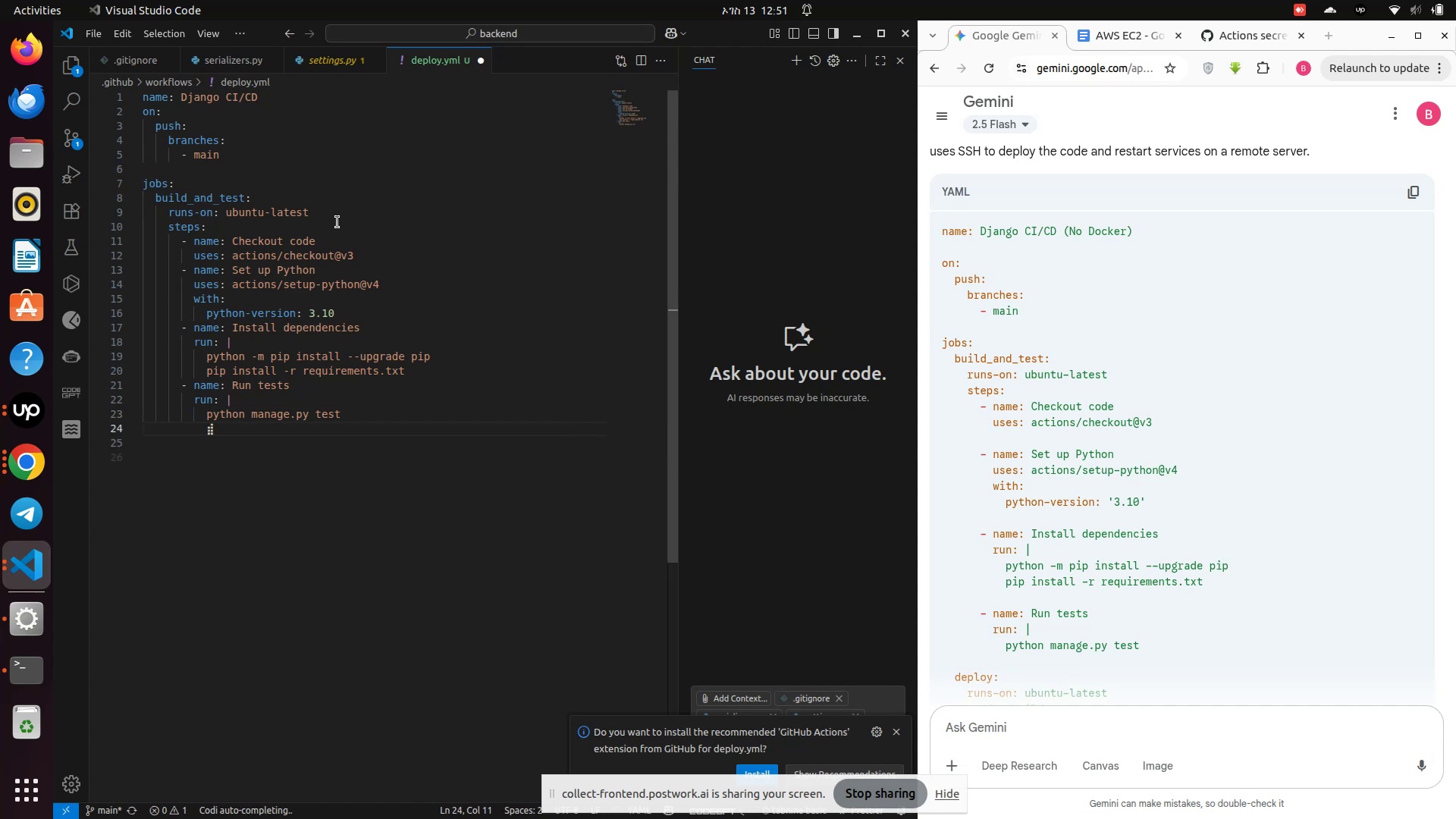 
key(Backspace)
 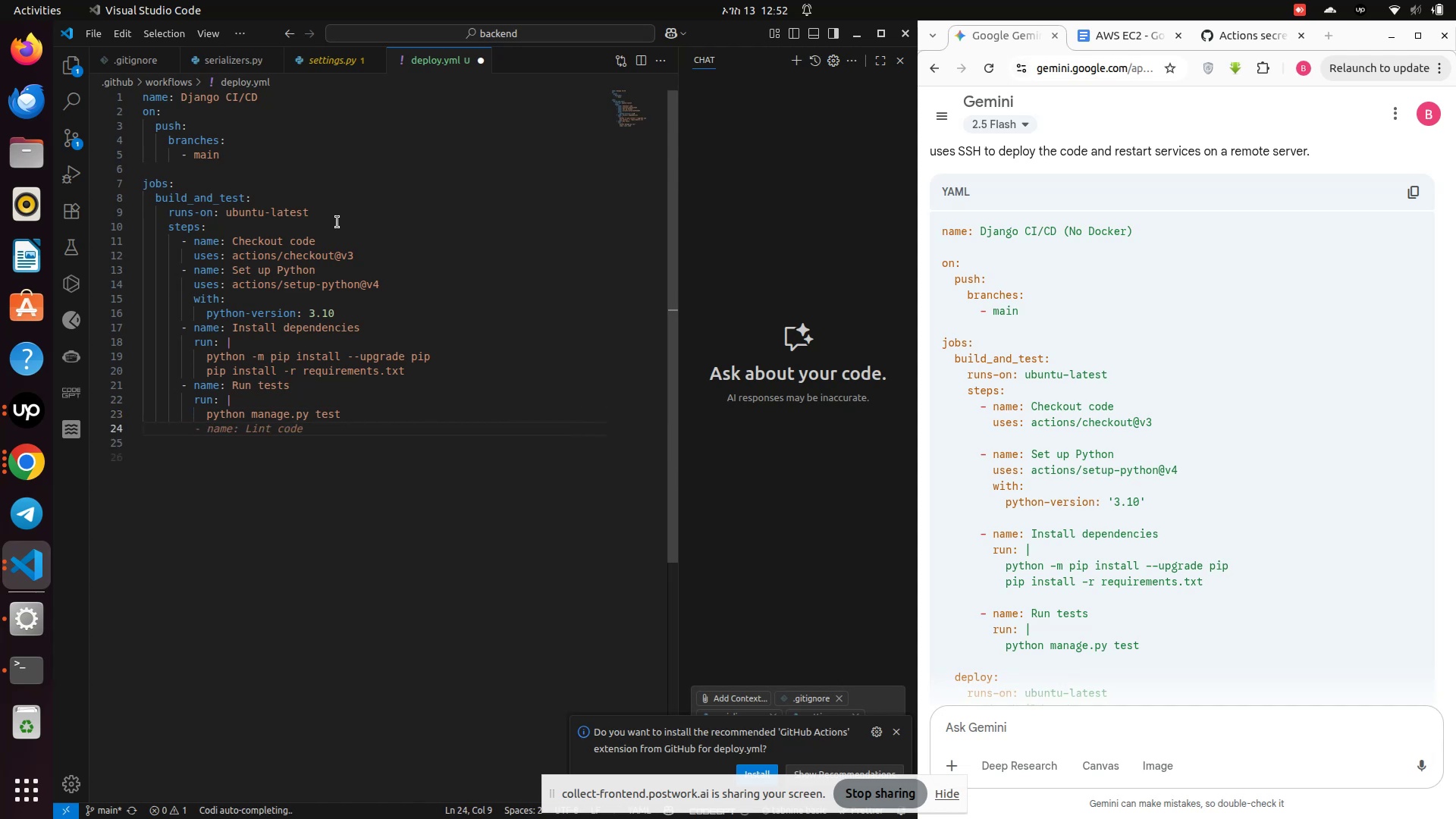 
key(Backspace)
 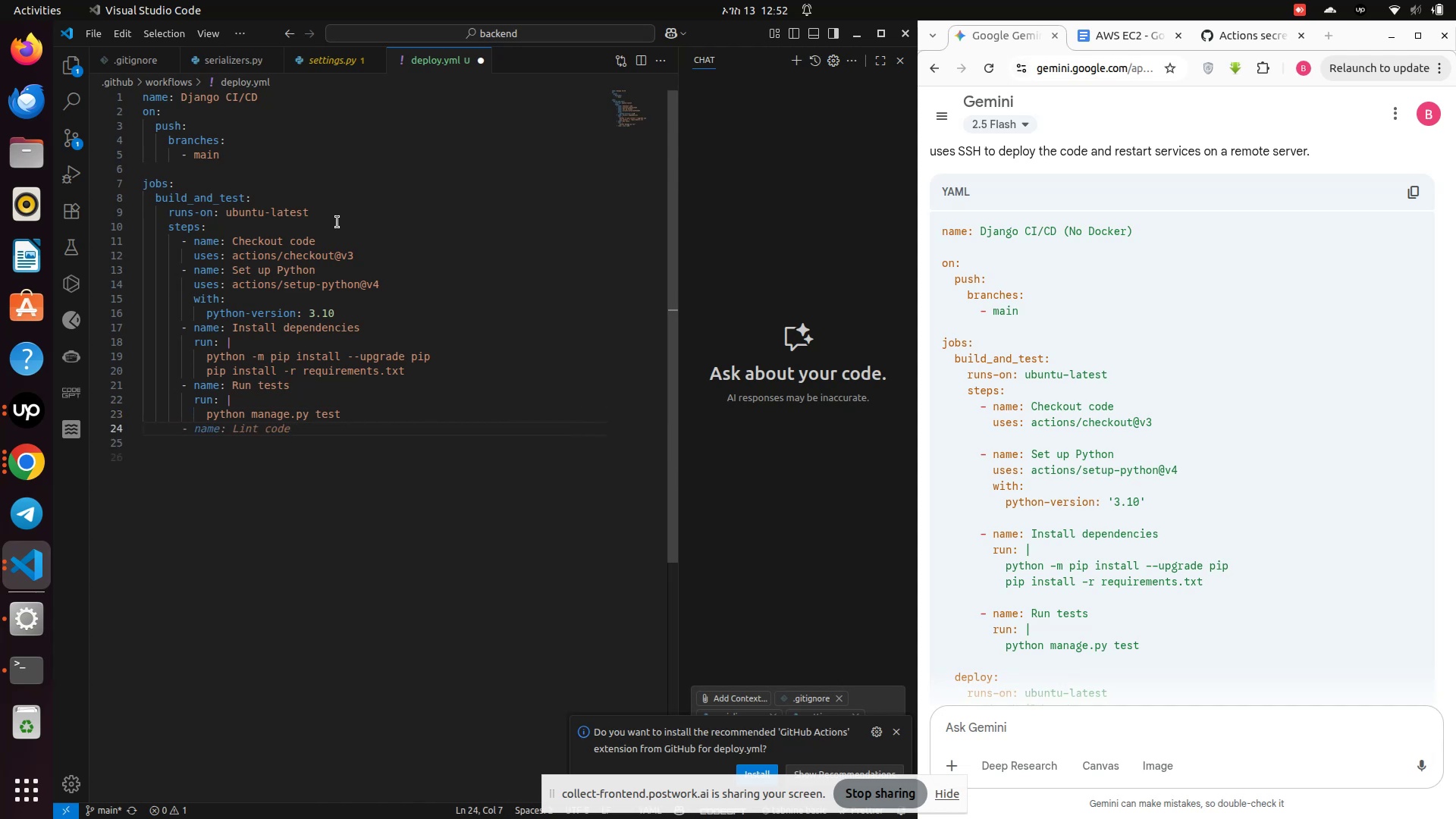 
wait(5.01)
 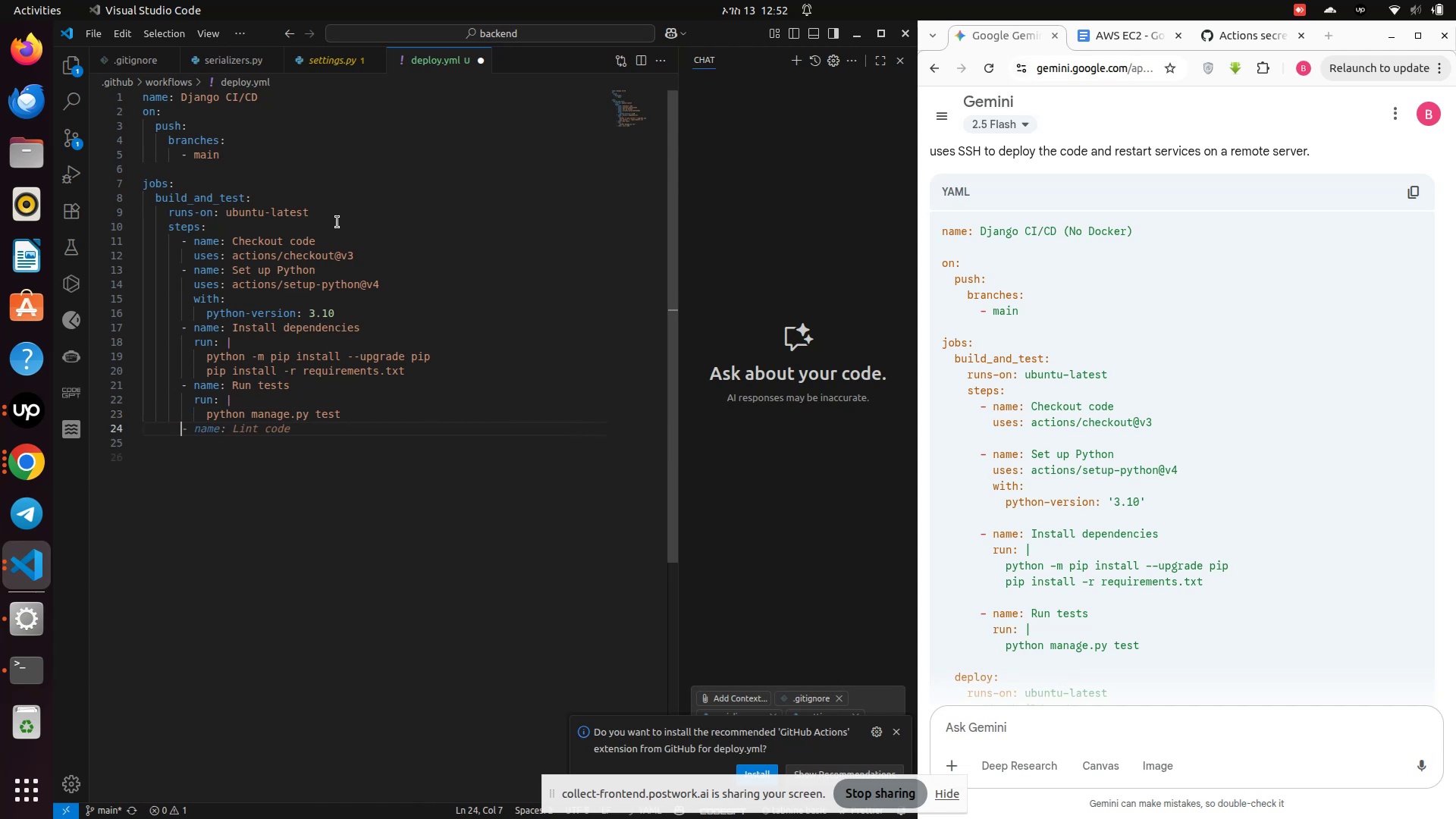 
scroll: coordinate [315, 421], scroll_direction: down, amount: 1.0
 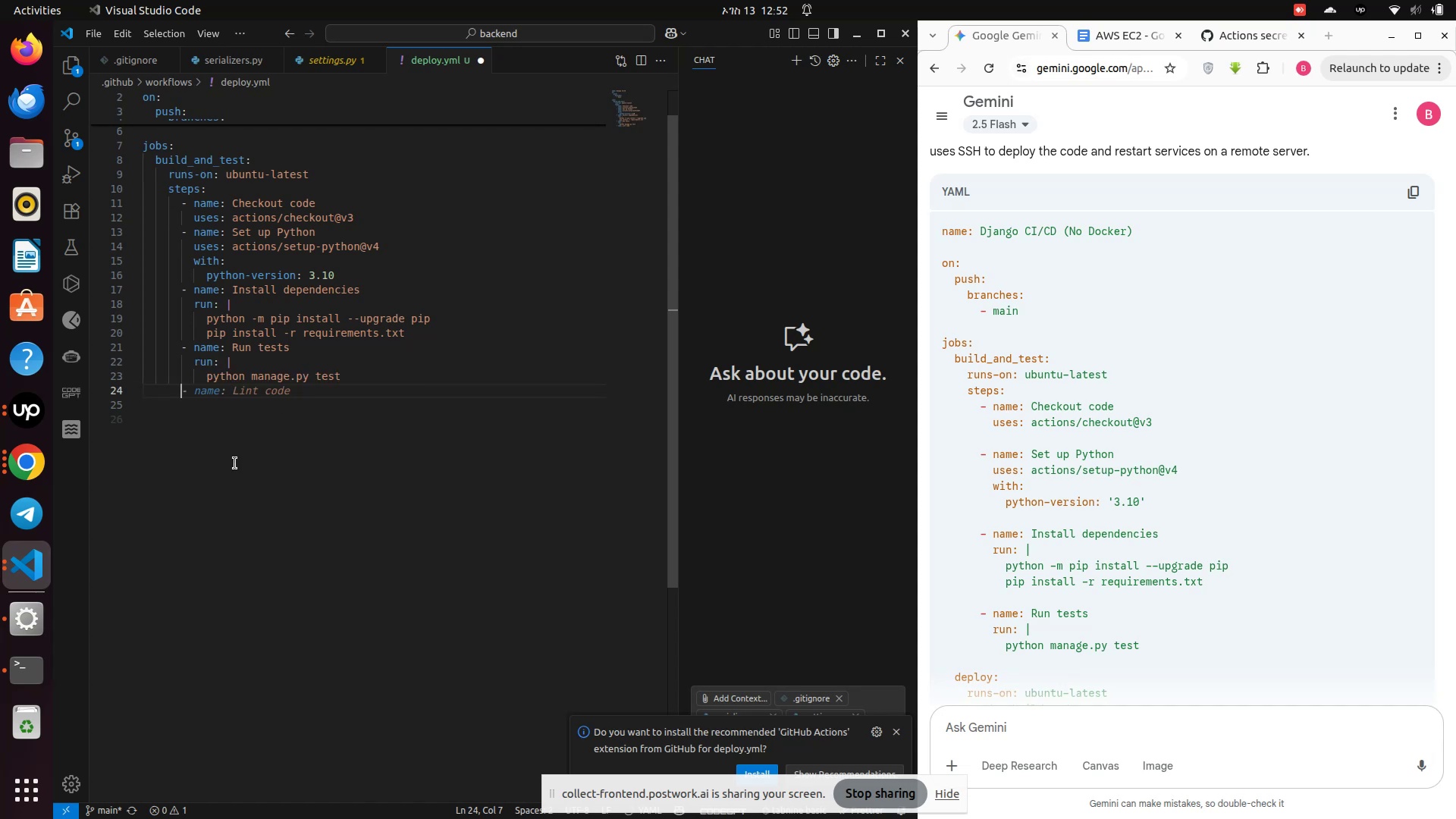 
wait(8.36)
 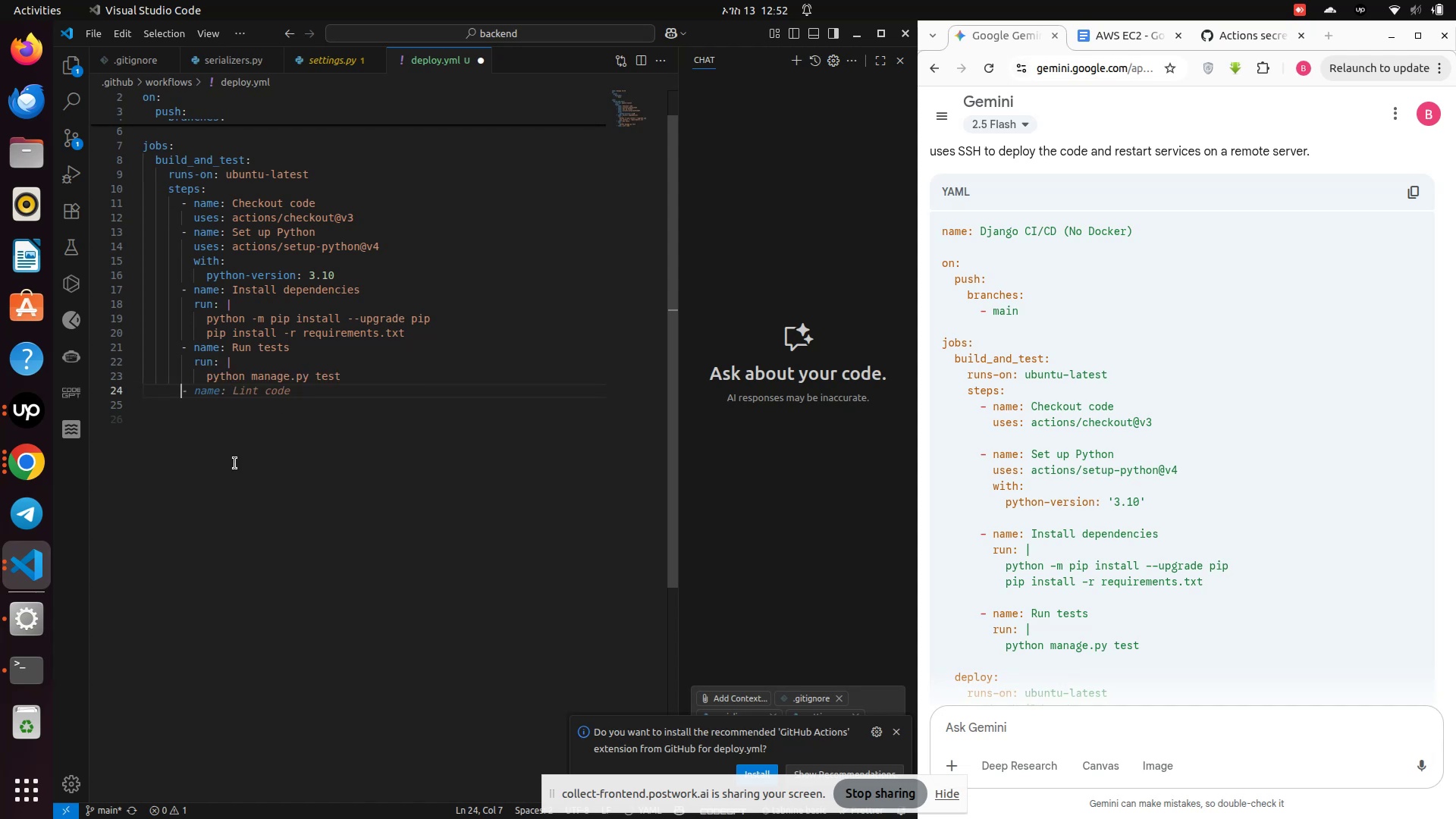 
scroll: coordinate [1087, 567], scroll_direction: down, amount: 4.0
 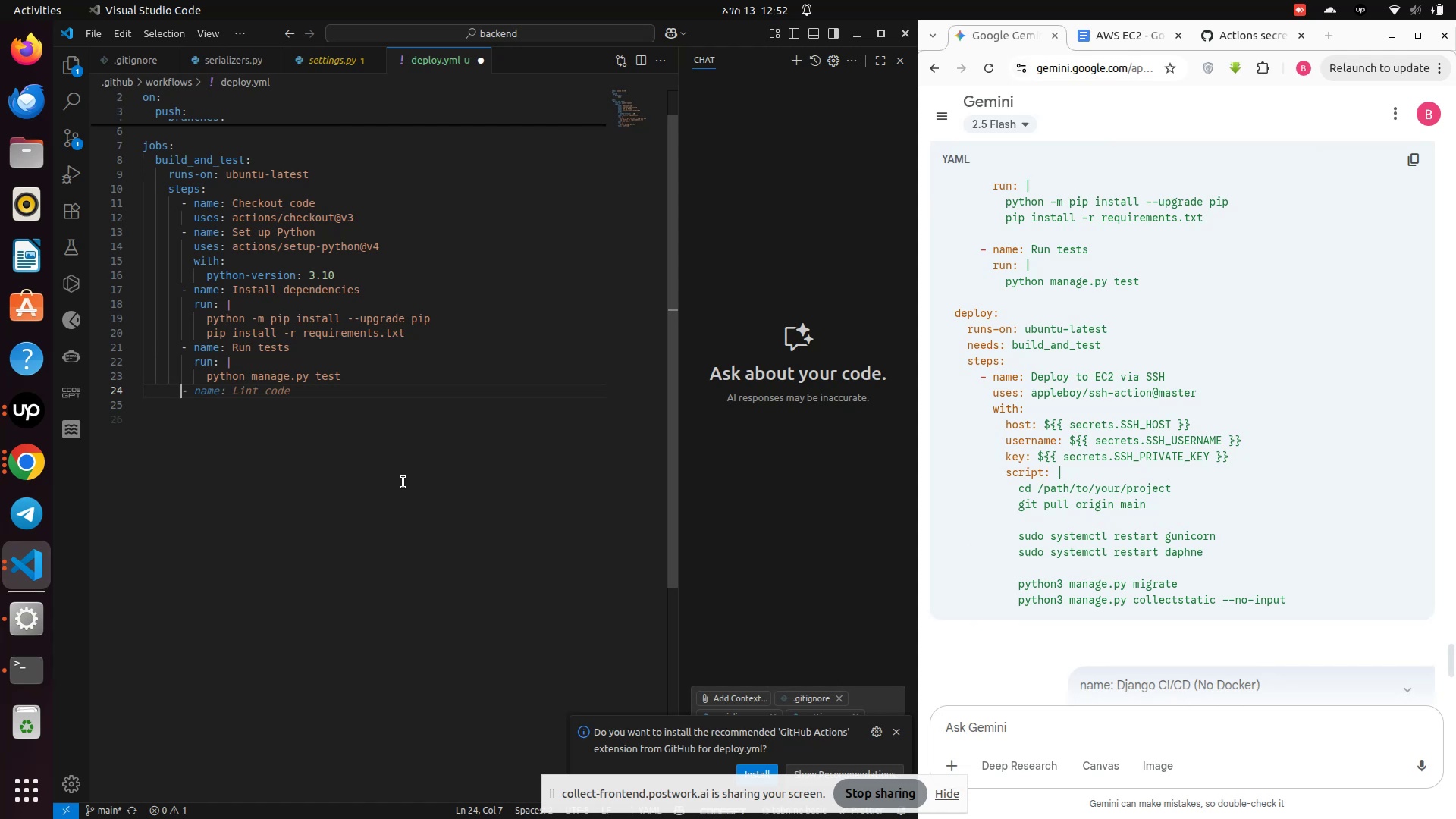 
wait(9.58)
 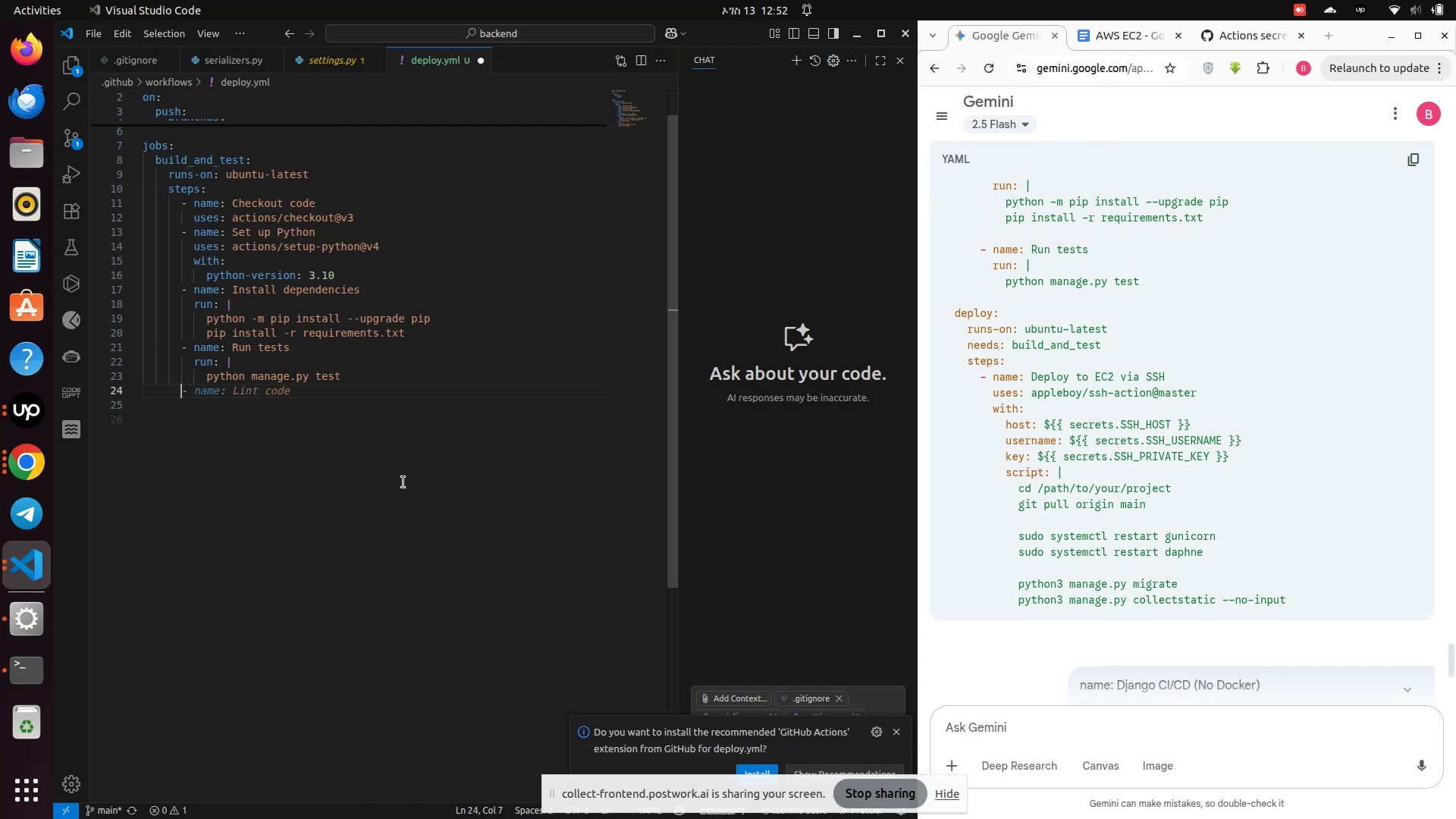 
scroll: coordinate [1065, 515], scroll_direction: up, amount: 4.0
 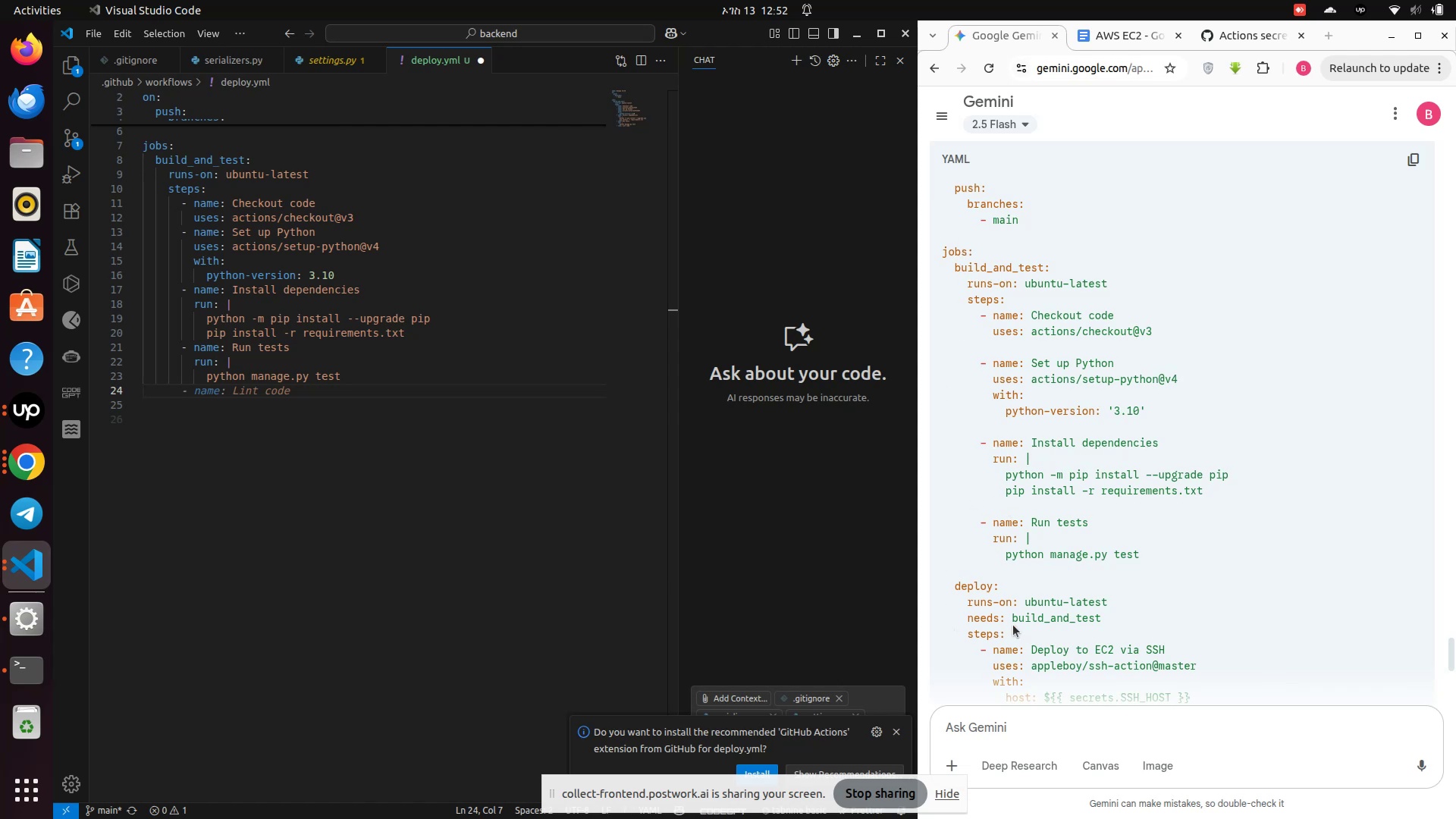 
key(Backspace)
key(Backspace)
type(deploy:)
 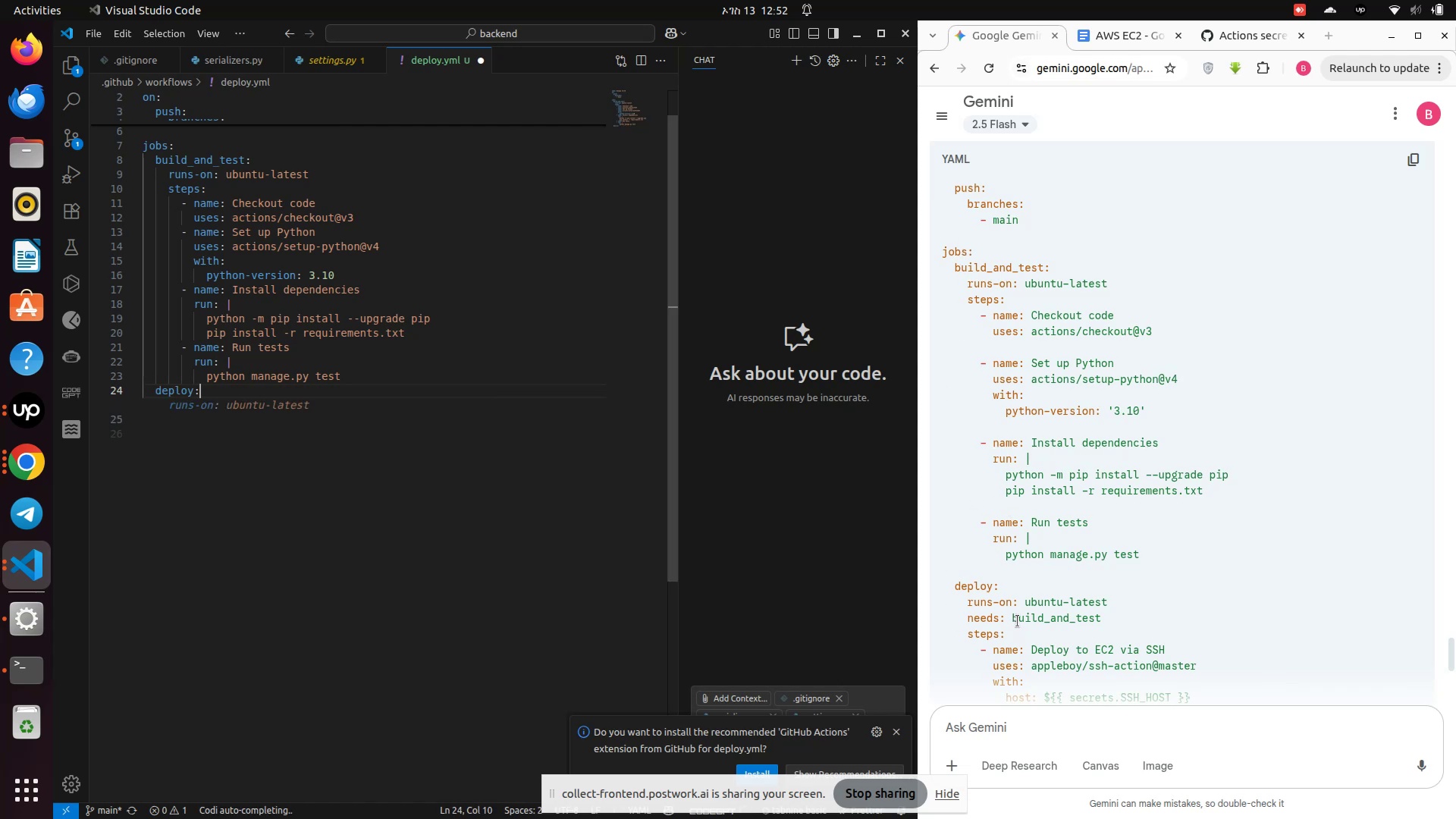 
key(Enter)
 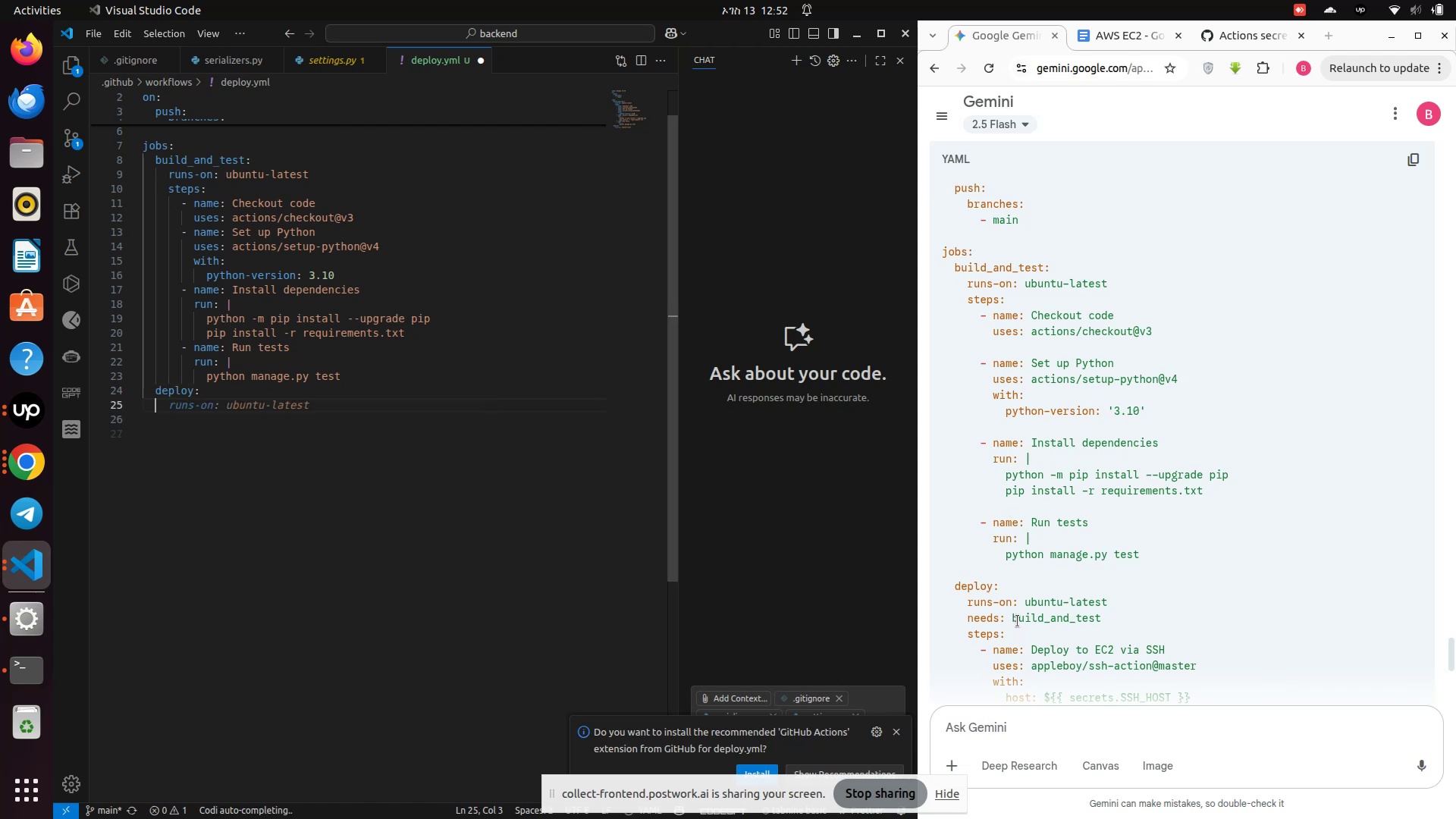 
type(  runs-on: ubuntu-latest)
 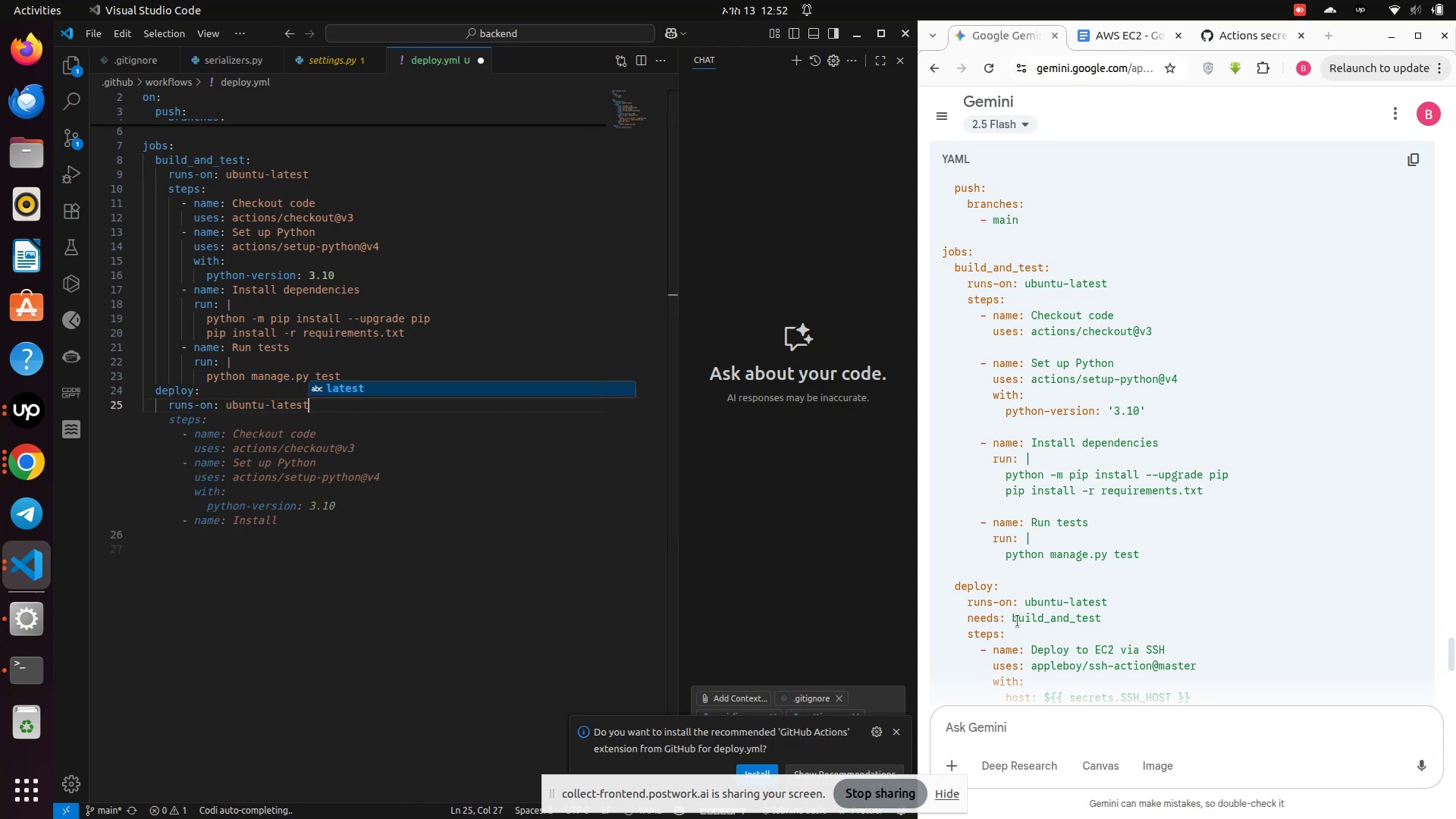 
key(Enter)
 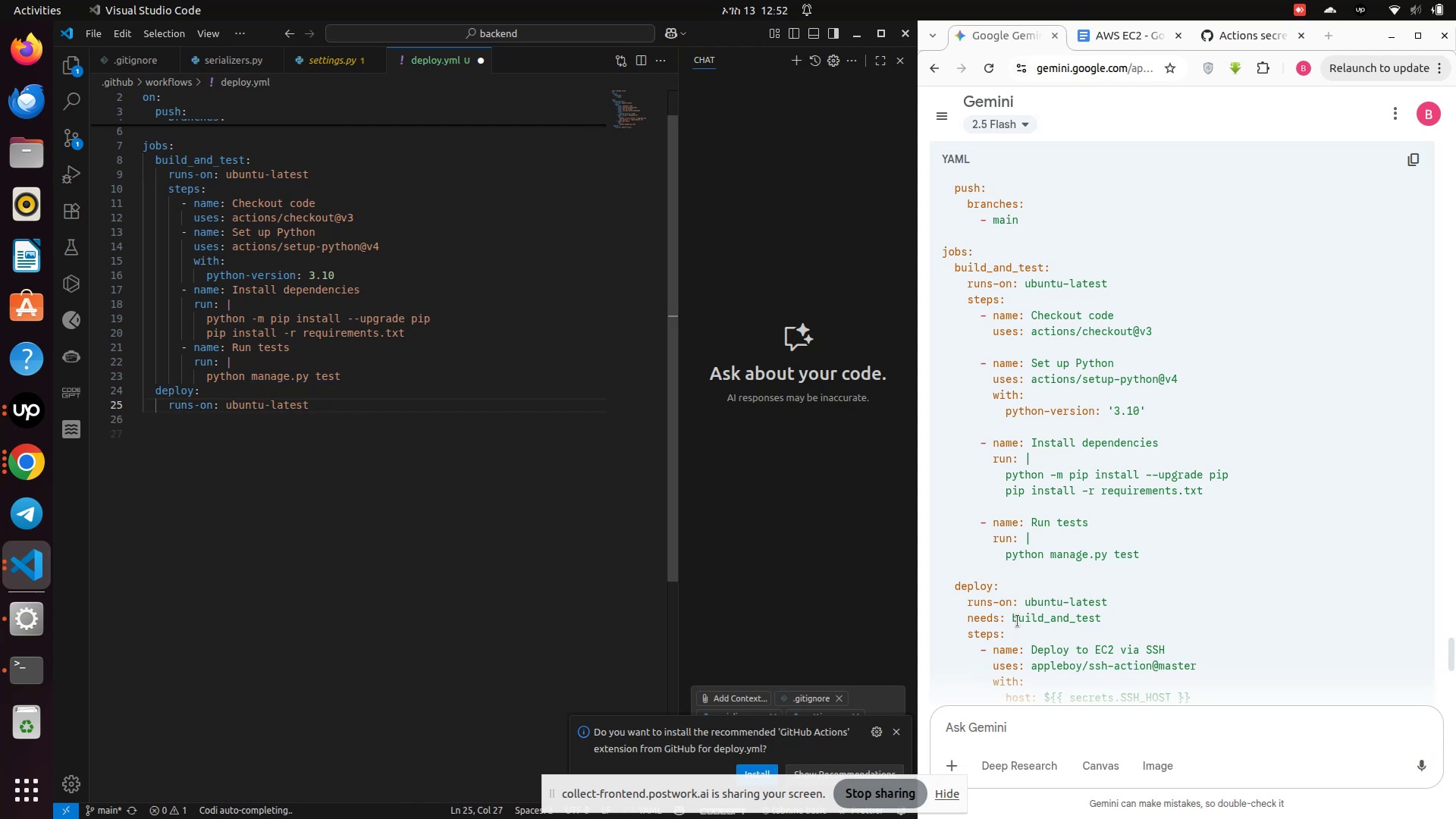 
key(Space)
 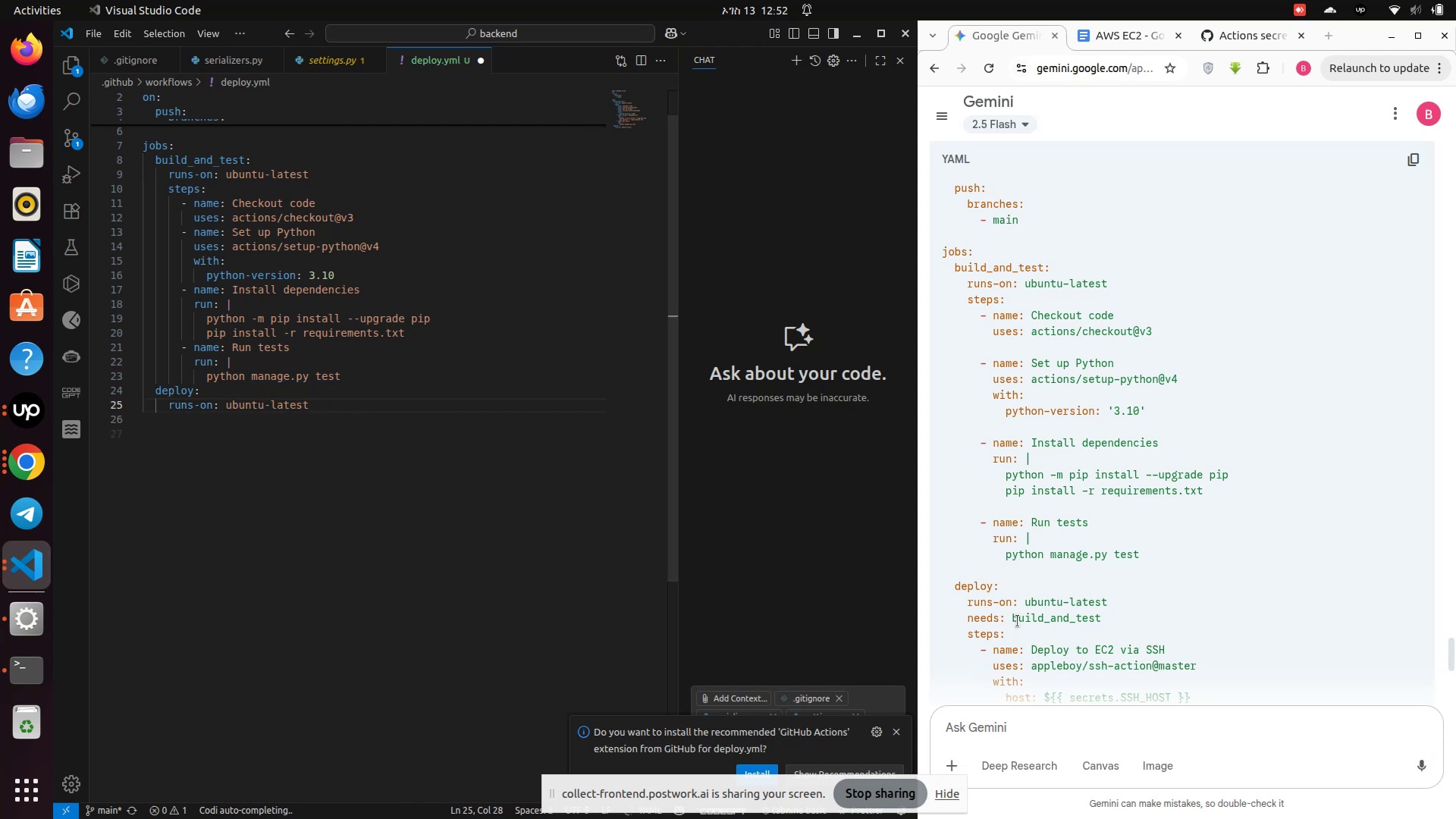 
key(Enter)
 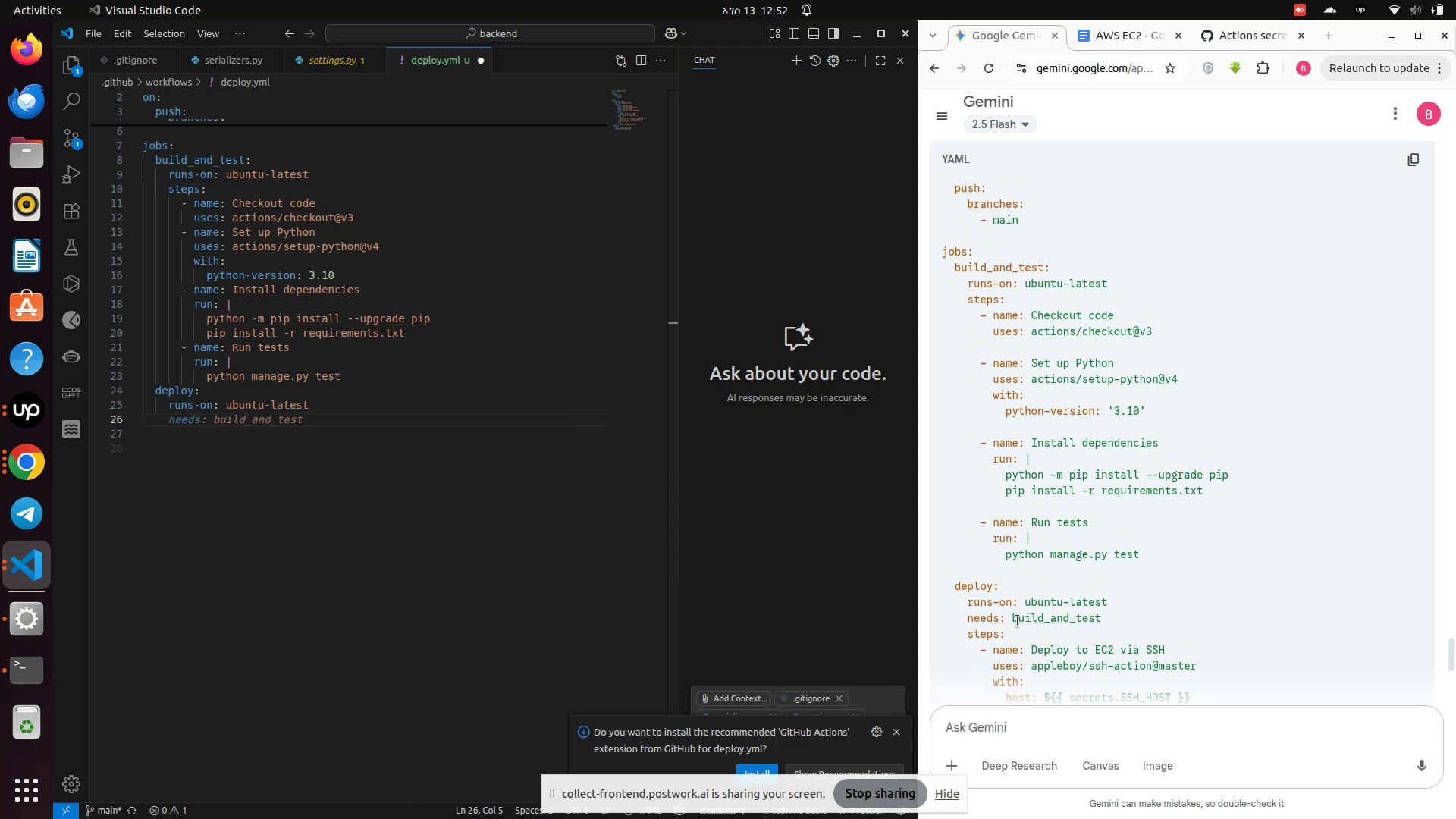 
type(ned)
key(Backspace)
type(eds: build_and_test)
 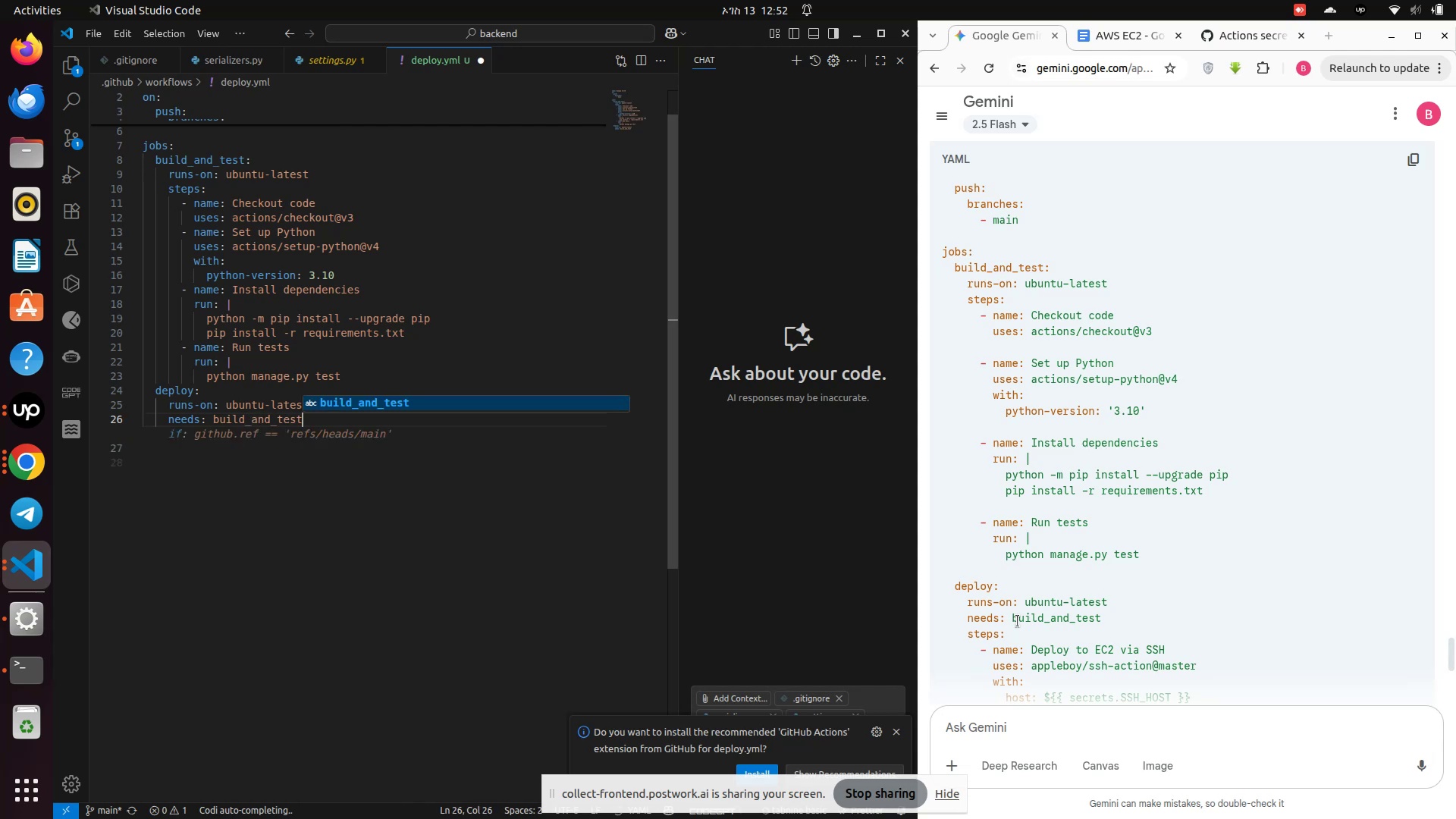 
key(Enter)
 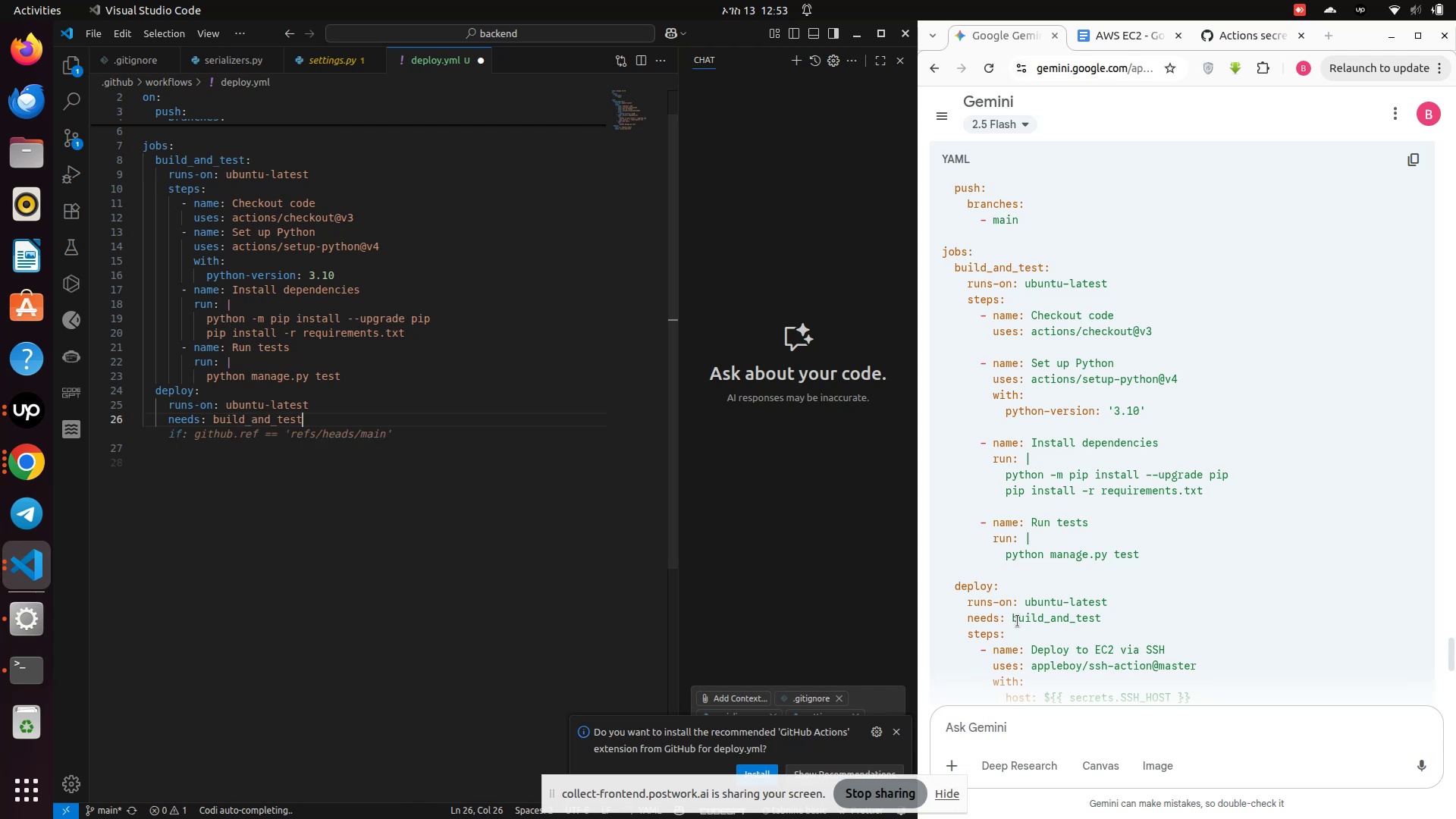 
key(Enter)
 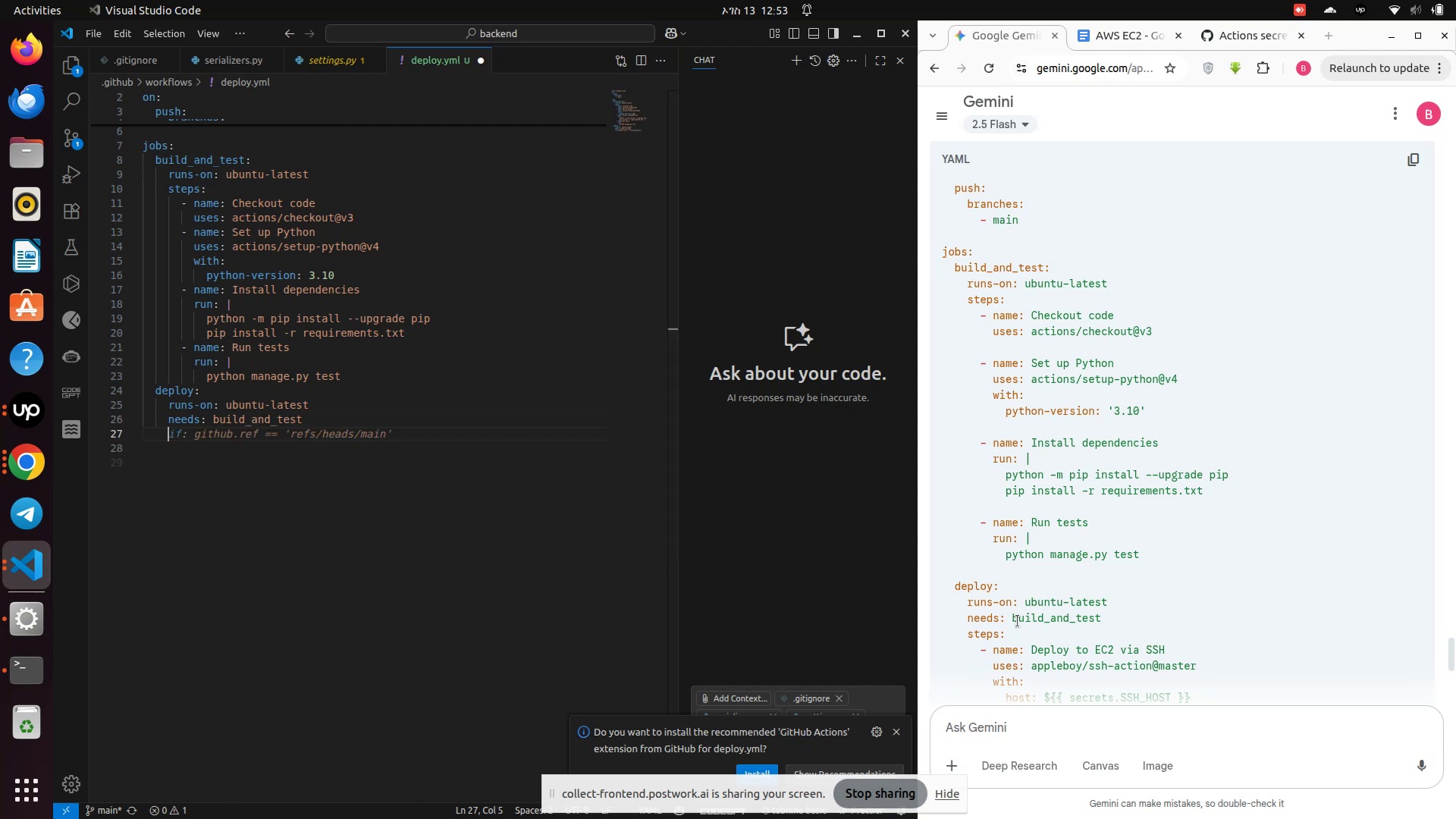 
type( )
key(Backspace)
type(steps)
 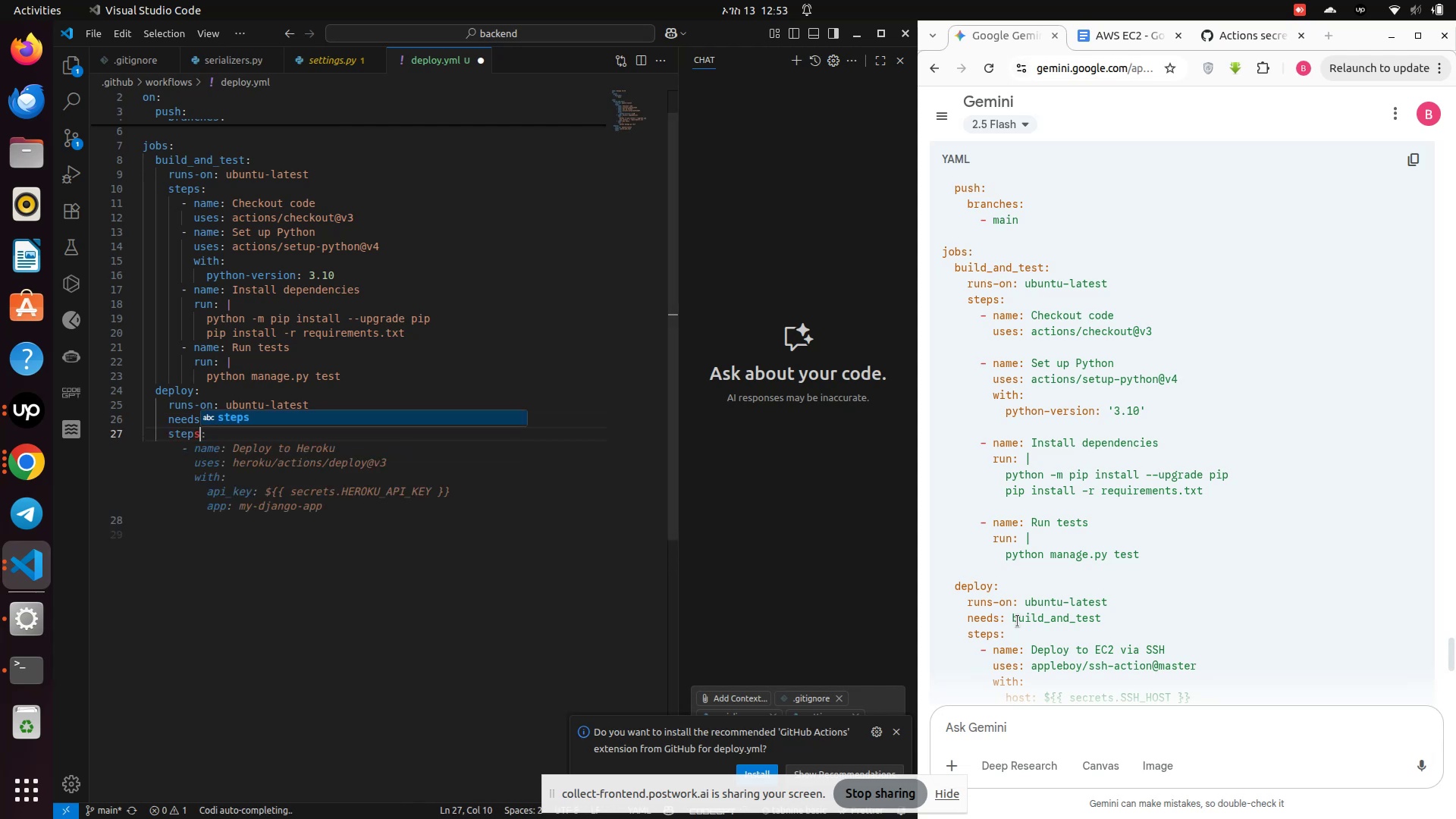 
key(Enter)
 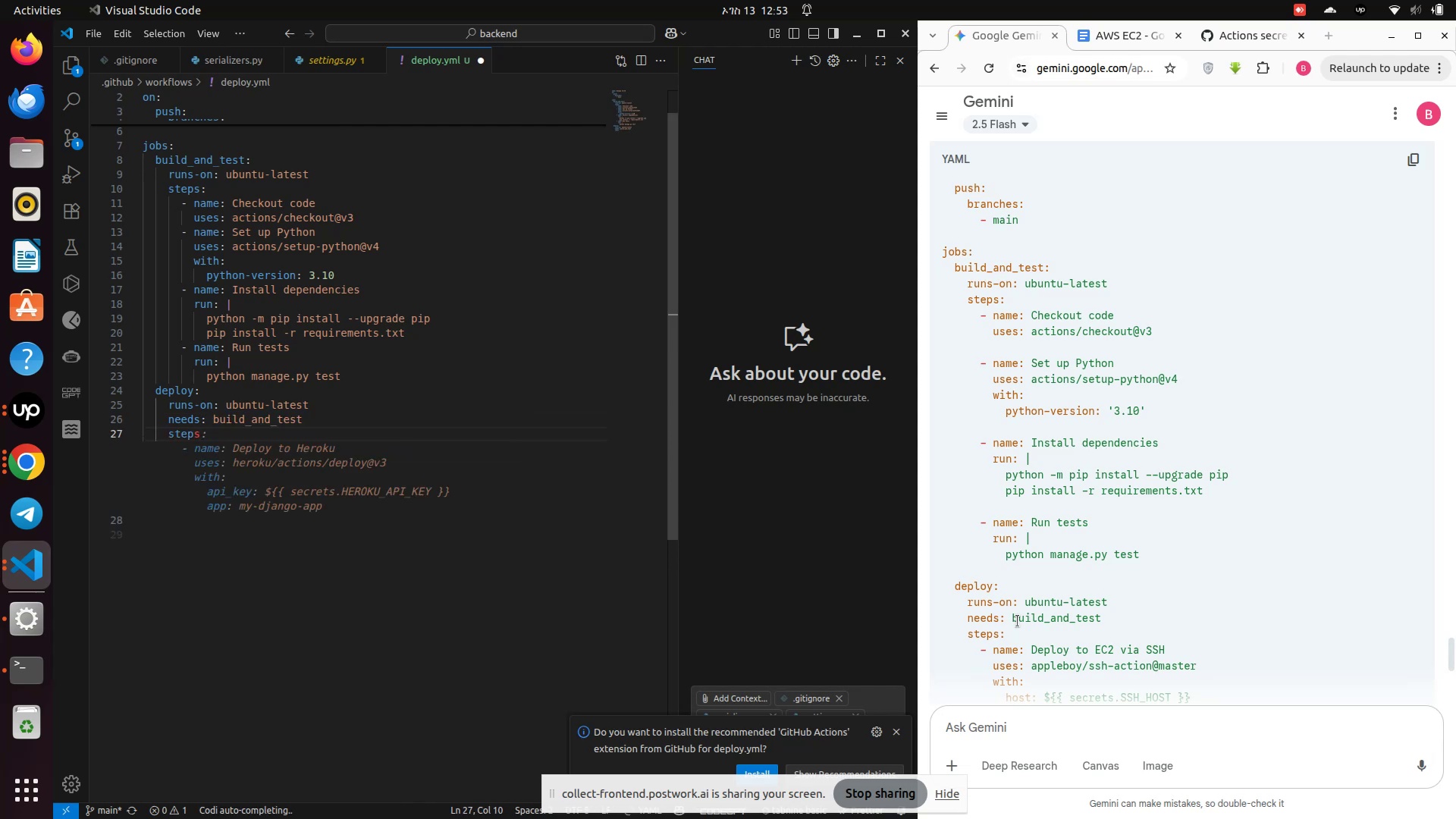 
key(Shift+Semicolon)
 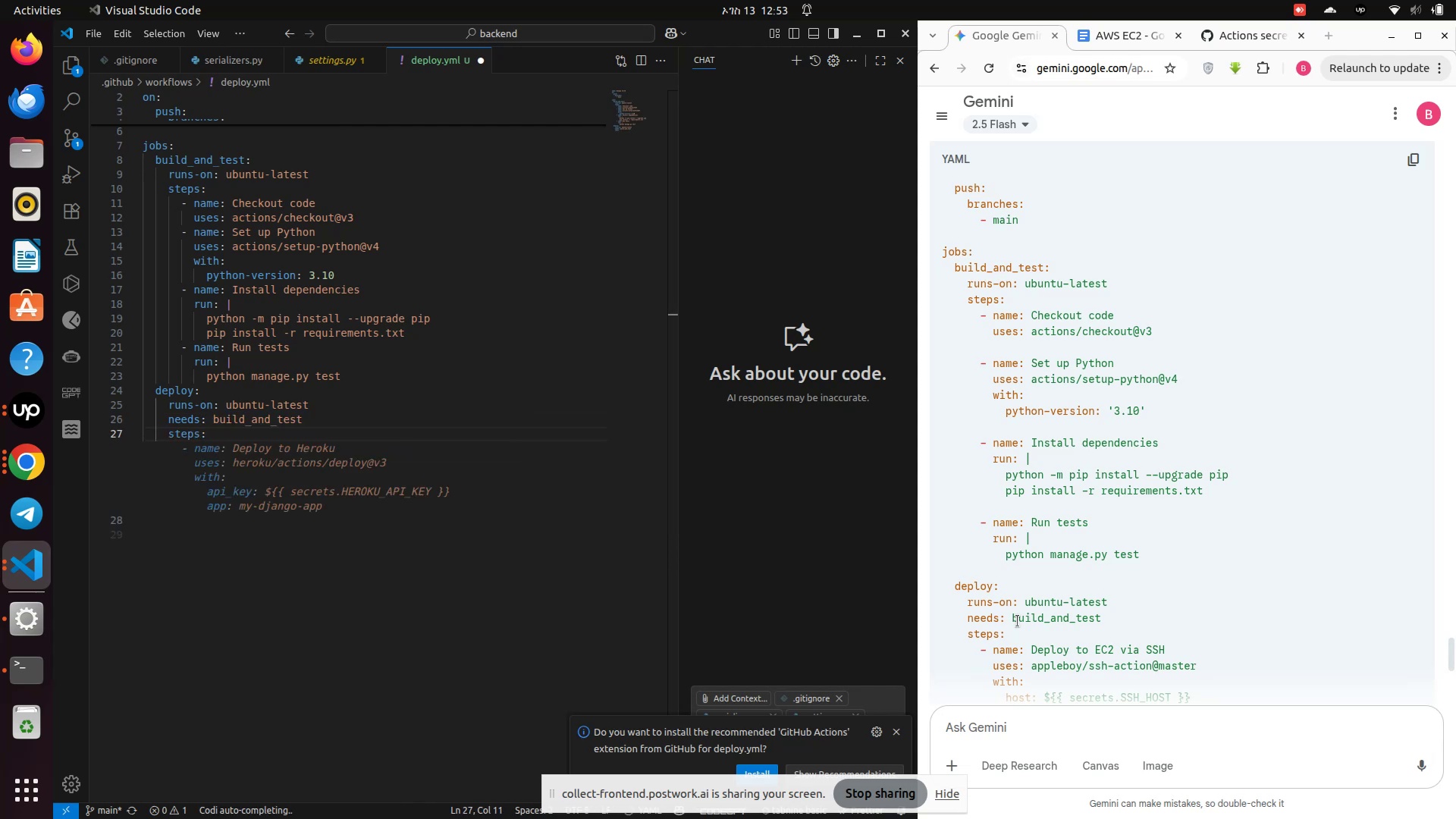 
key(Enter)
 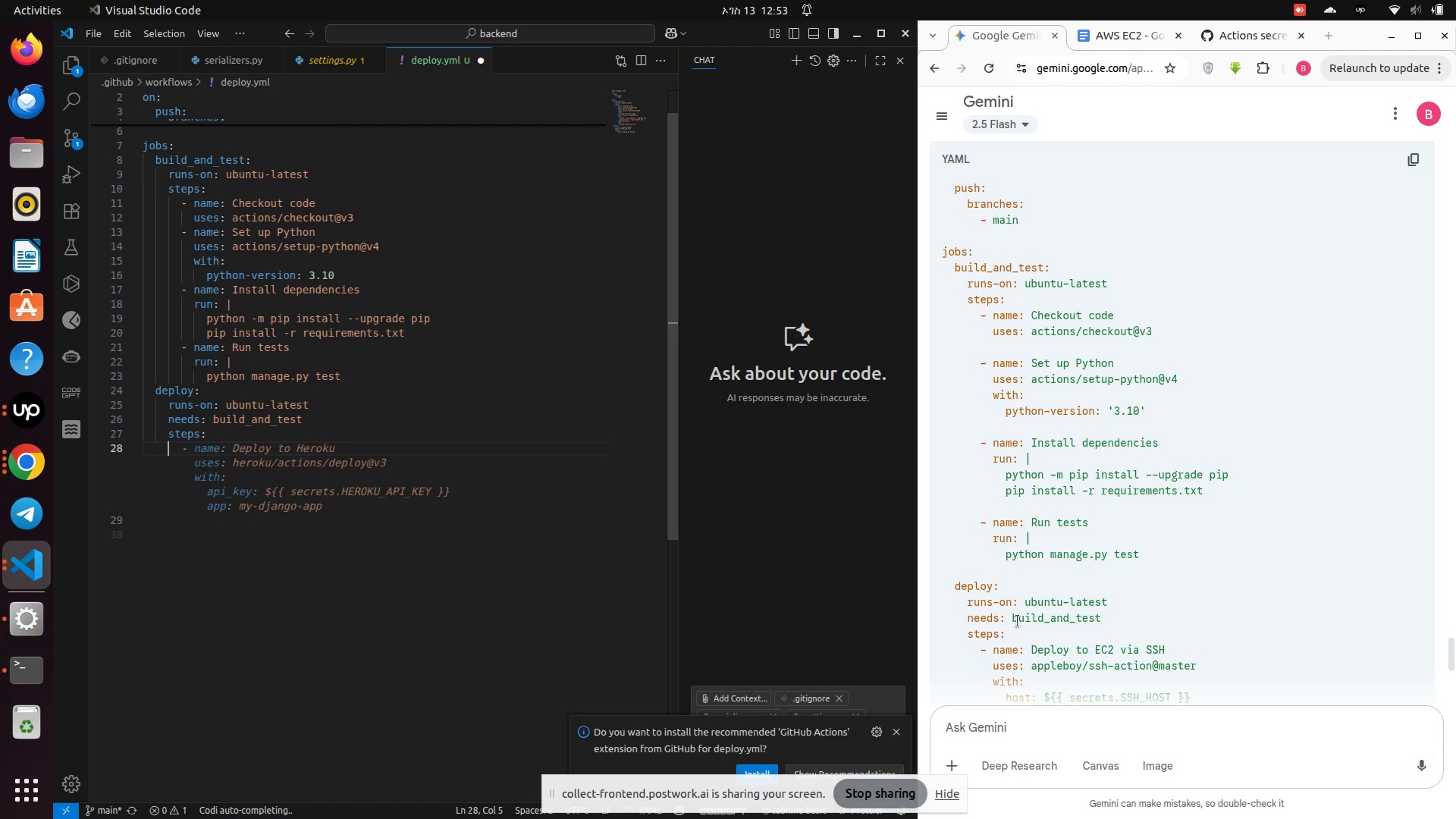 
type(  - name: Deploye)
key(Backspace)
 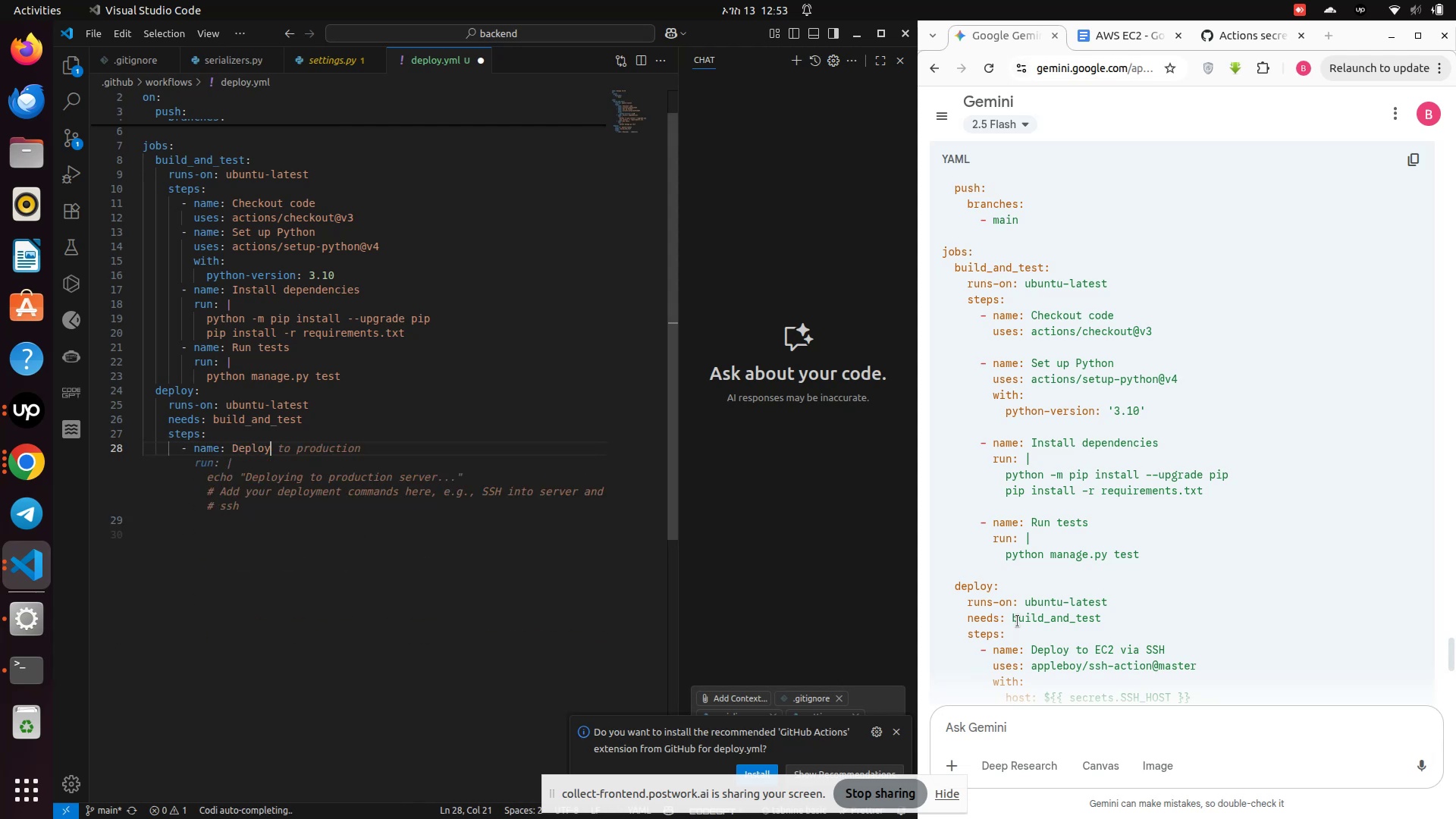 
type( to EC2 via SSH)
 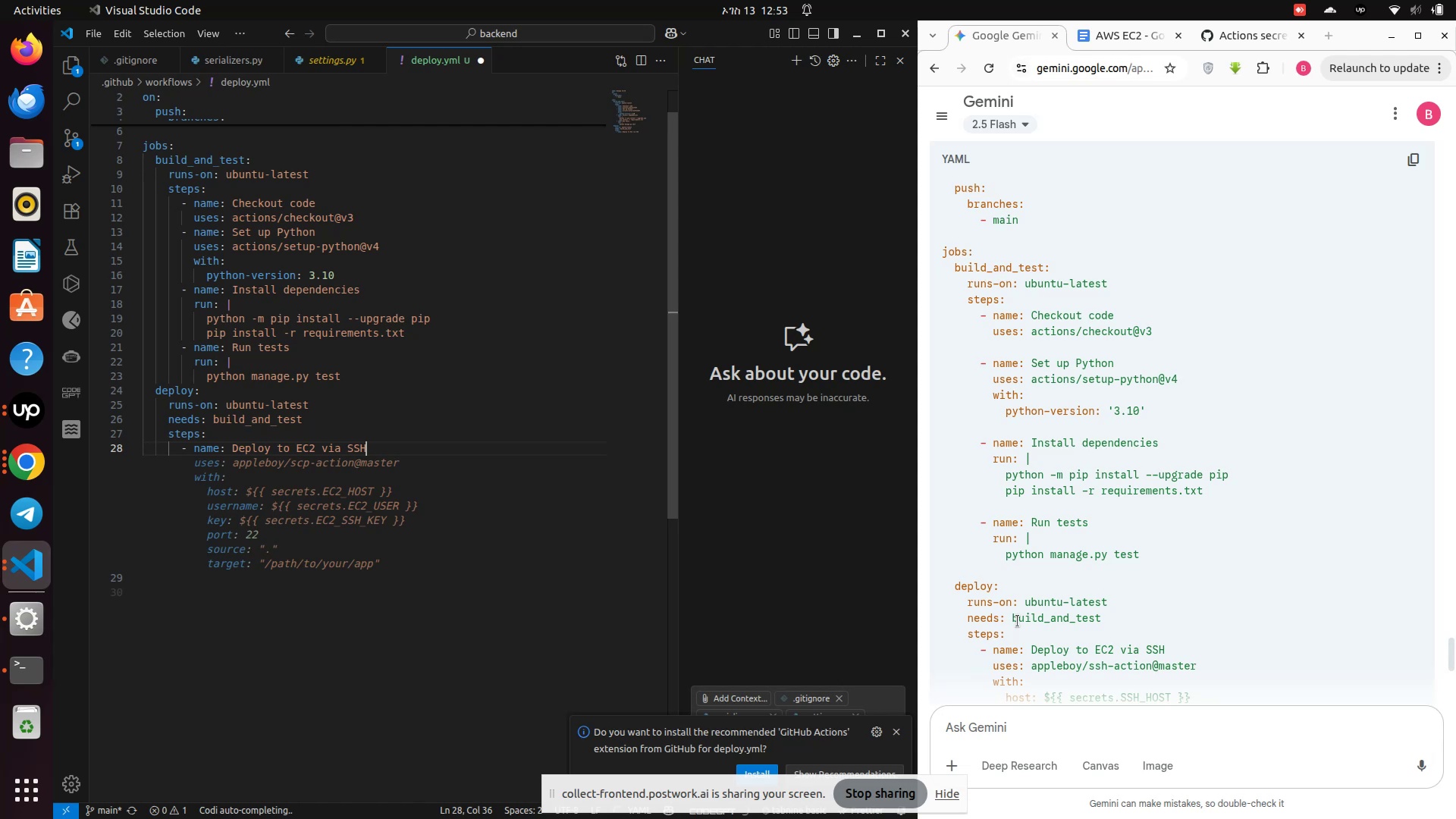 
key(Enter)
 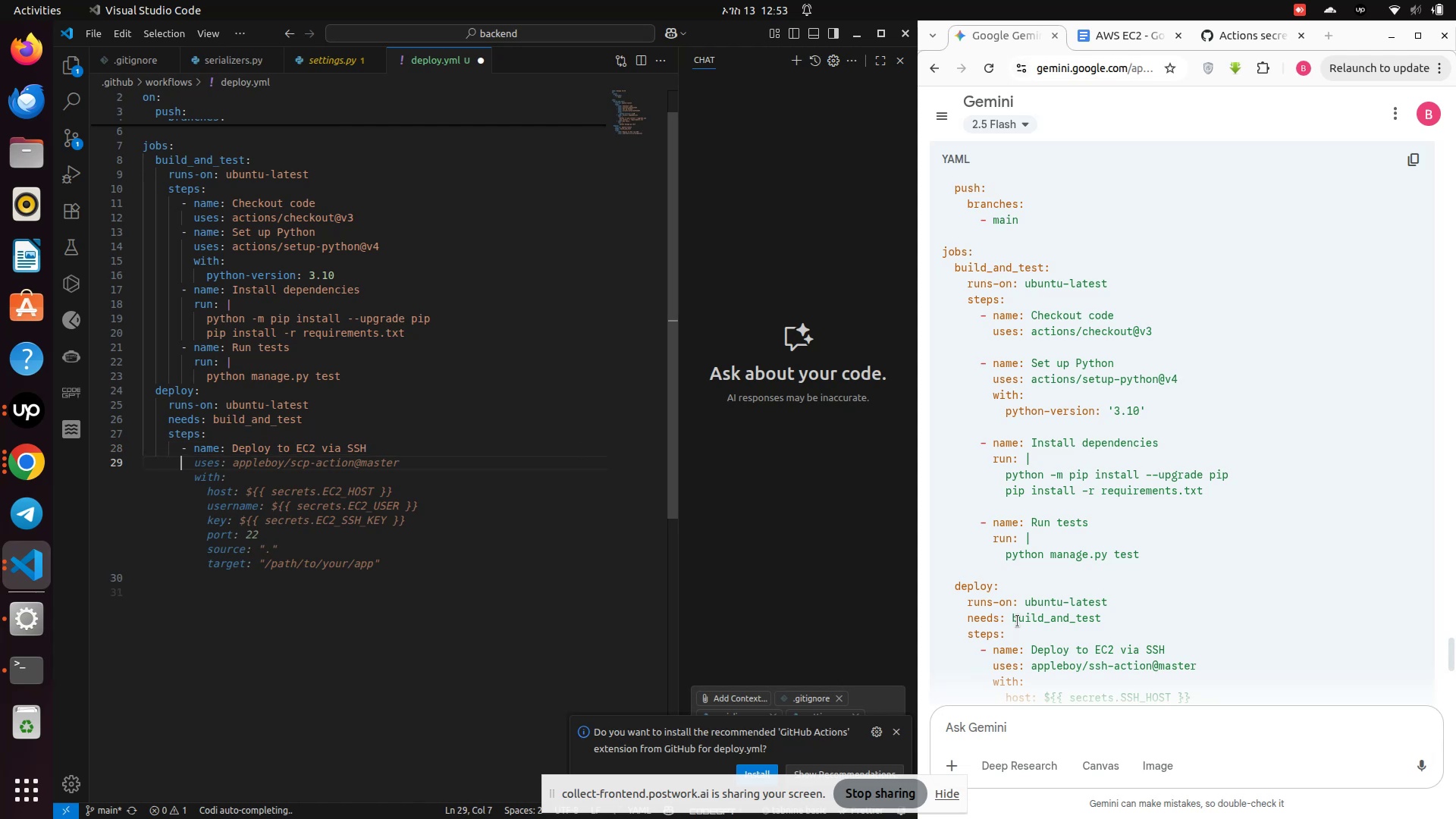 
type(  user)
key(Backspace)
type(s: appleboy/scp-action@master)
 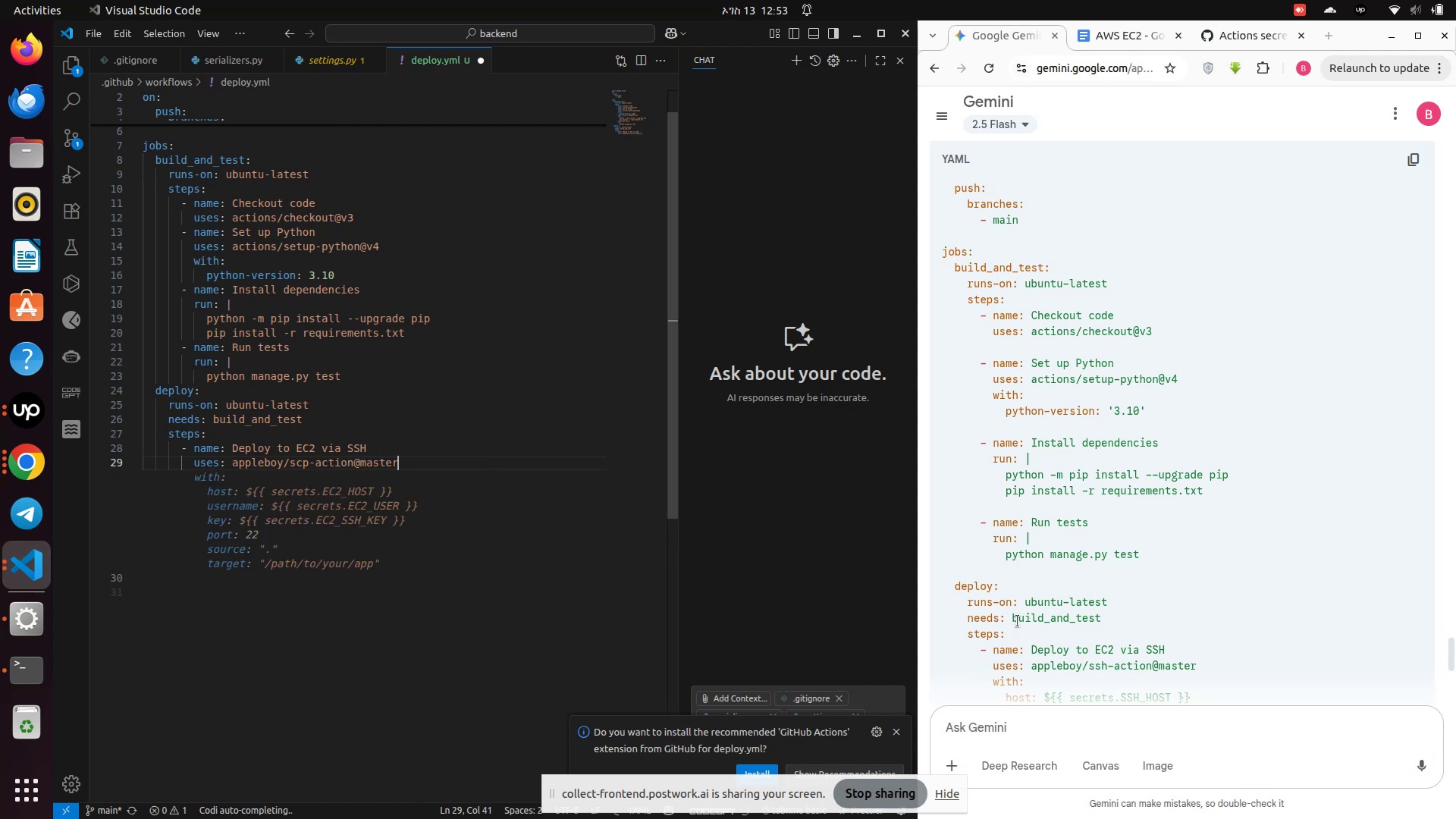 
key(Enter)
 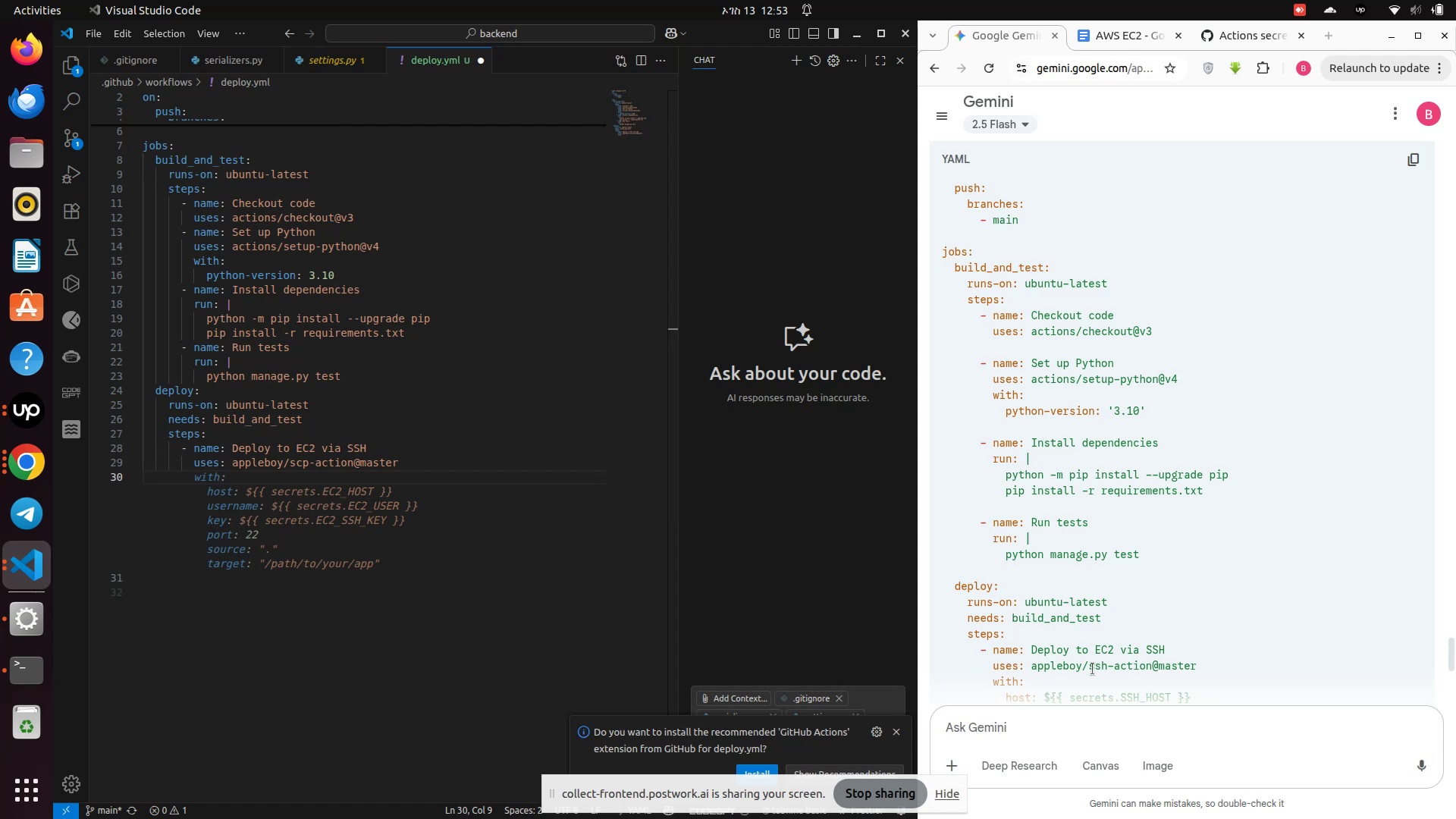 
scroll: coordinate [1165, 588], scroll_direction: down, amount: 3.0
 